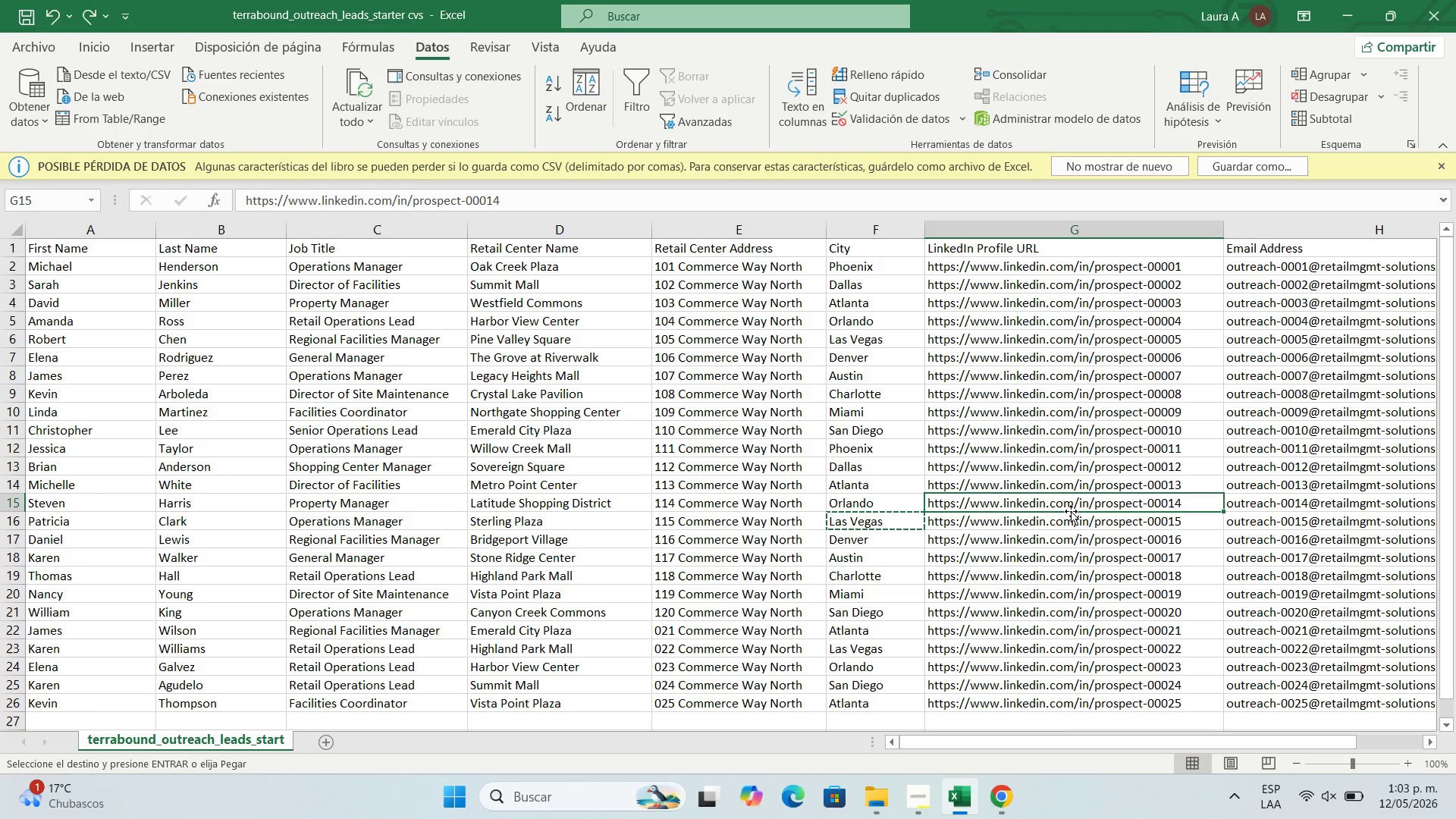 
double_click([1071, 523])
 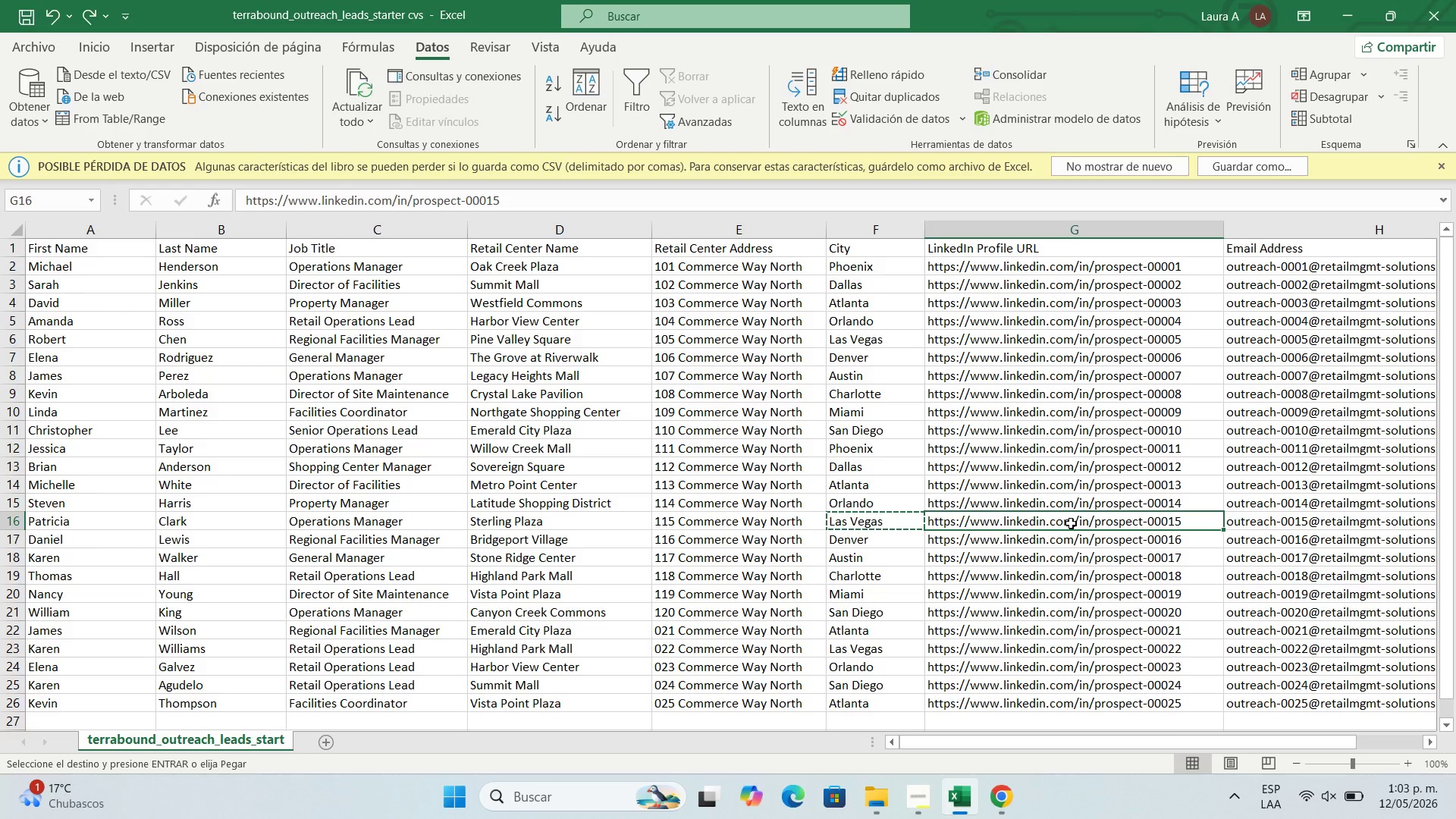 
key(Control+C)
 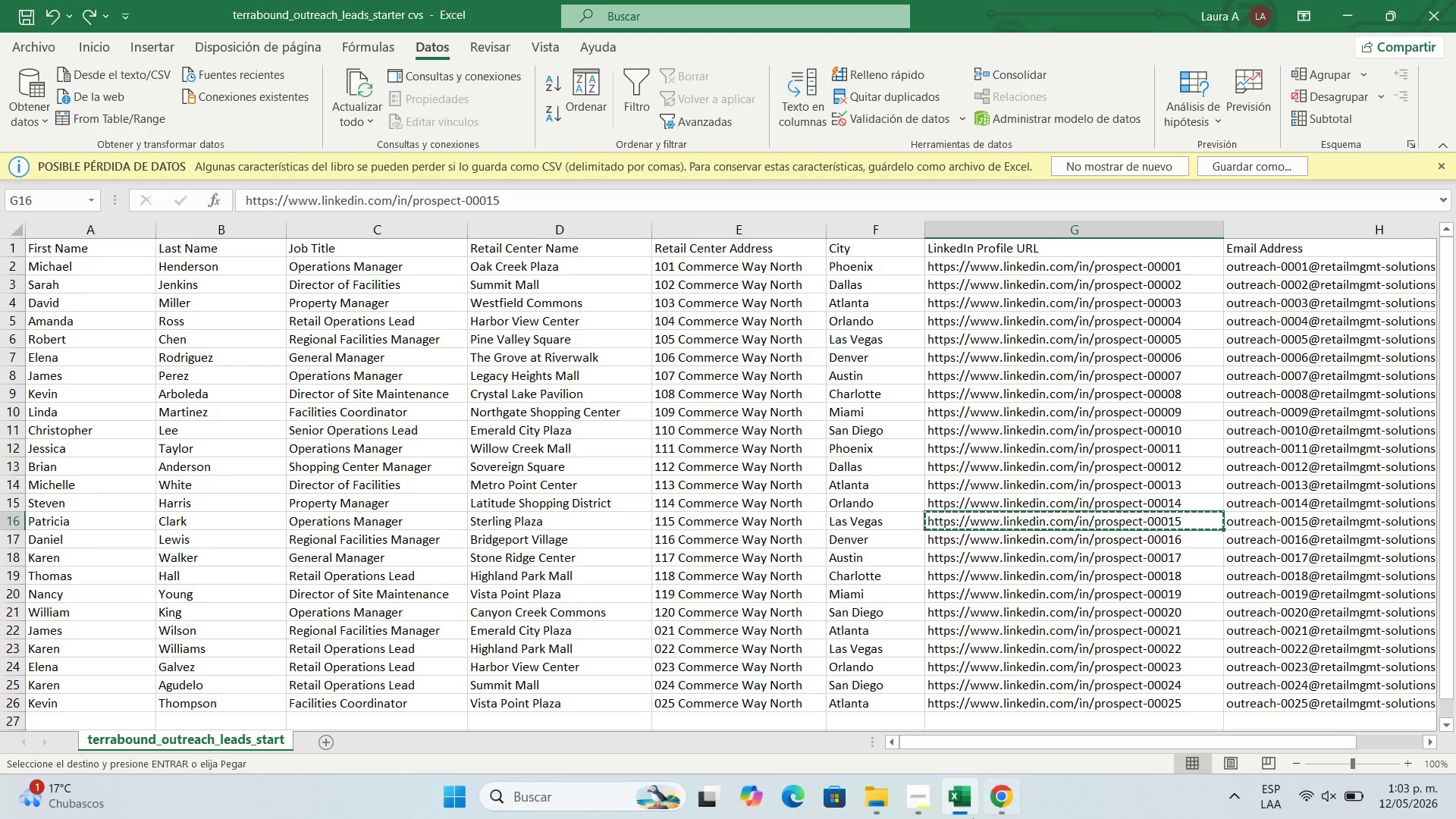 
left_click([965, 818])
 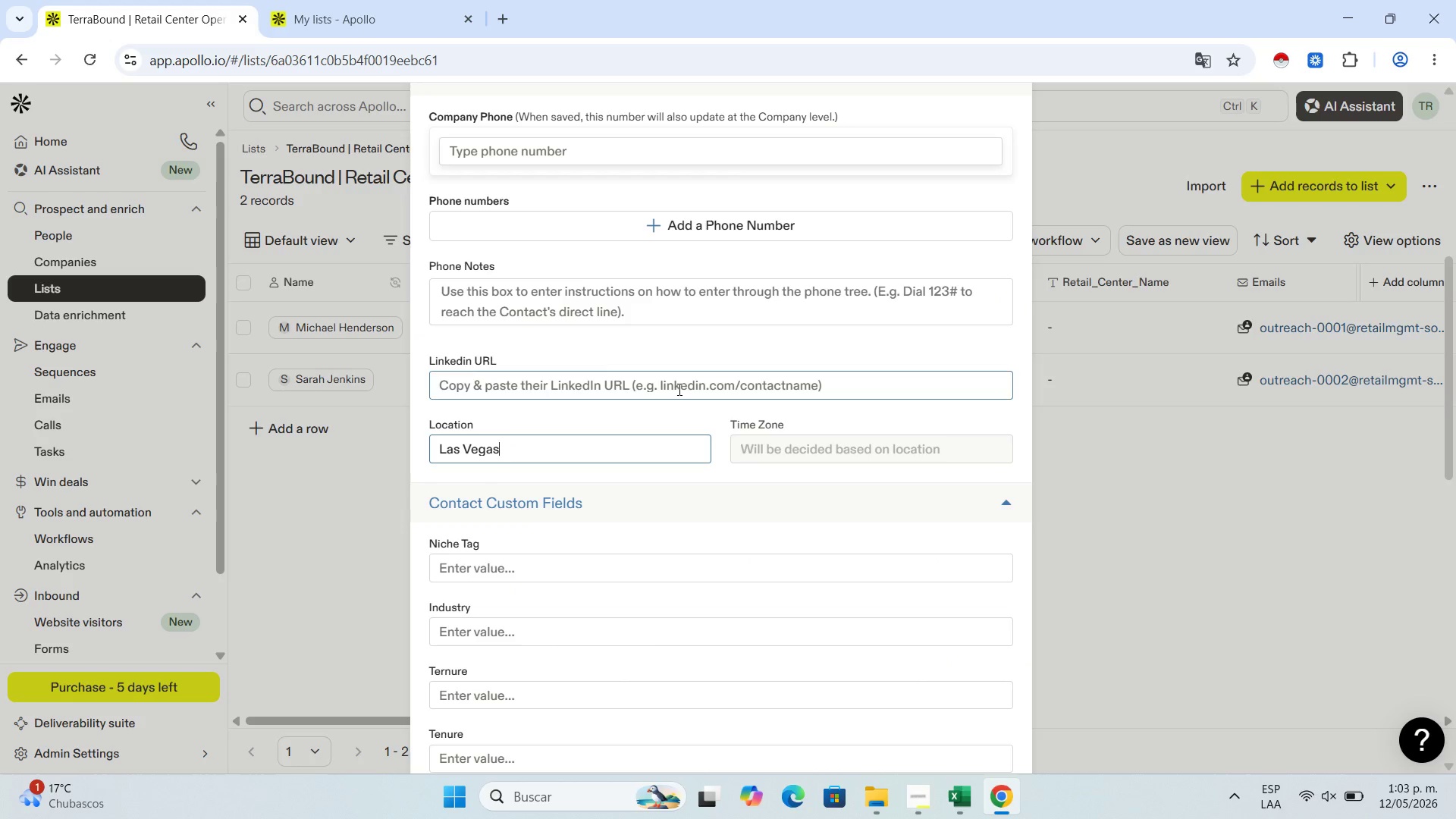 
left_click([607, 366])
 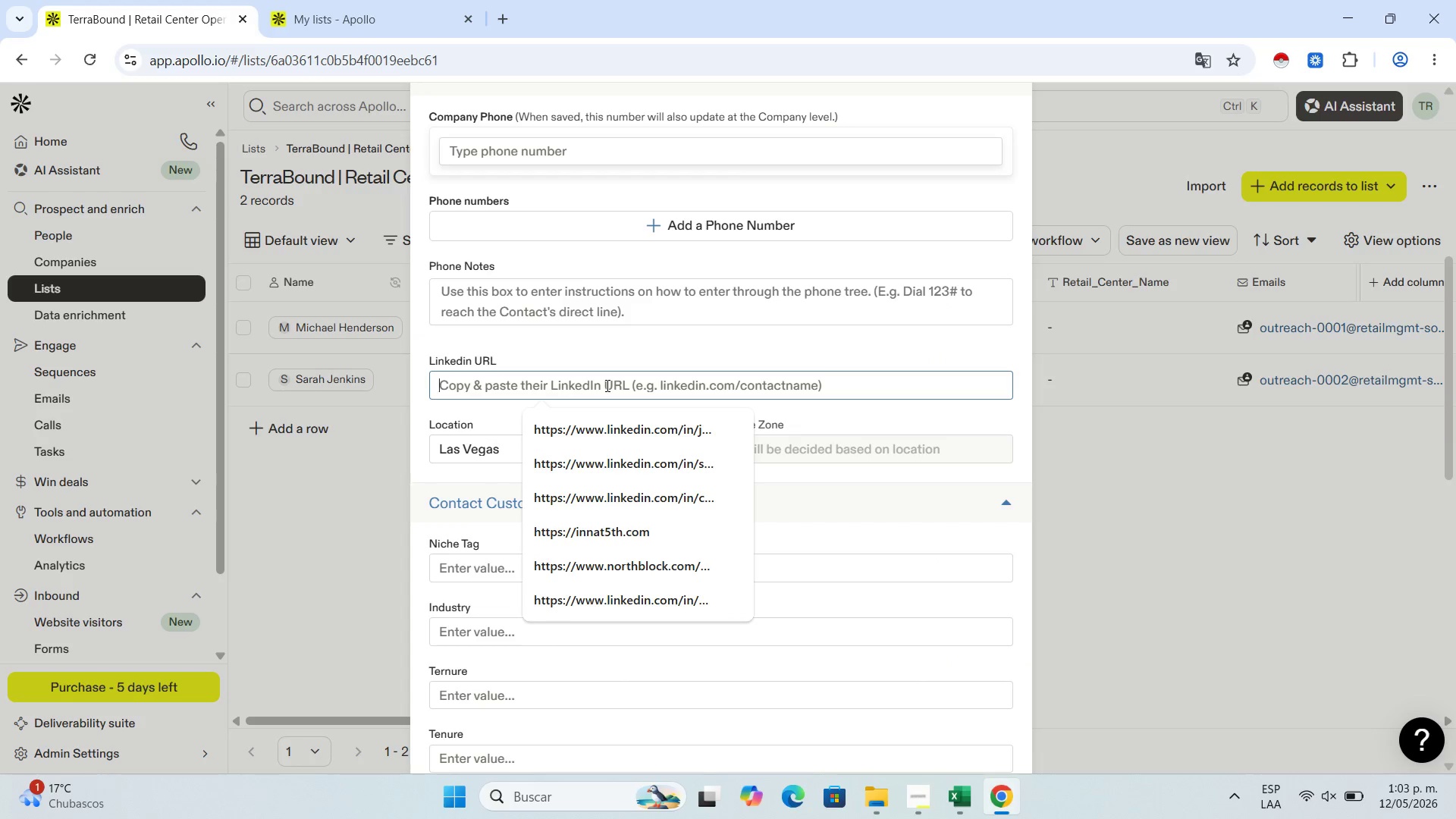 
key(Control+V)
 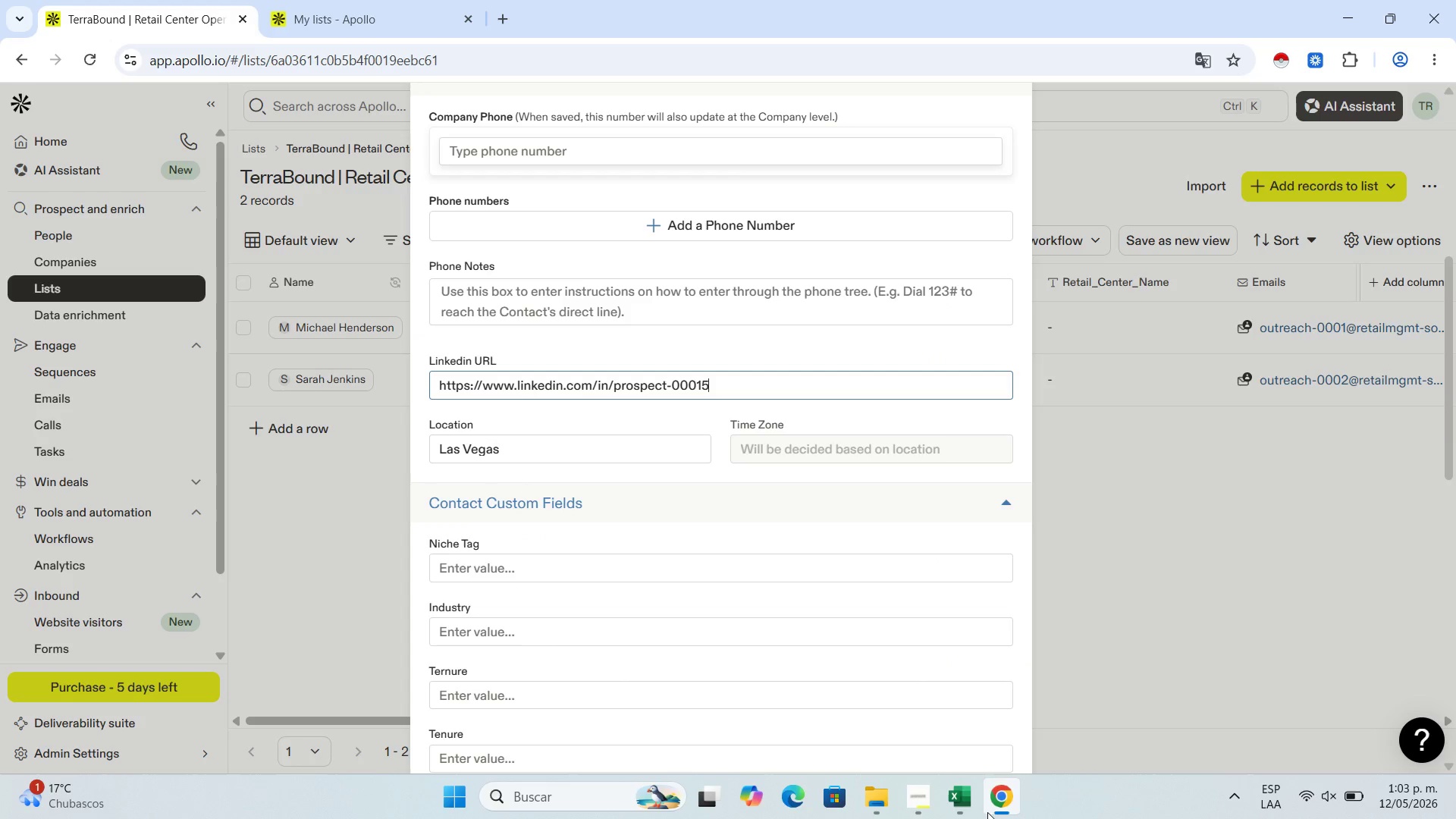 
left_click([976, 805])
 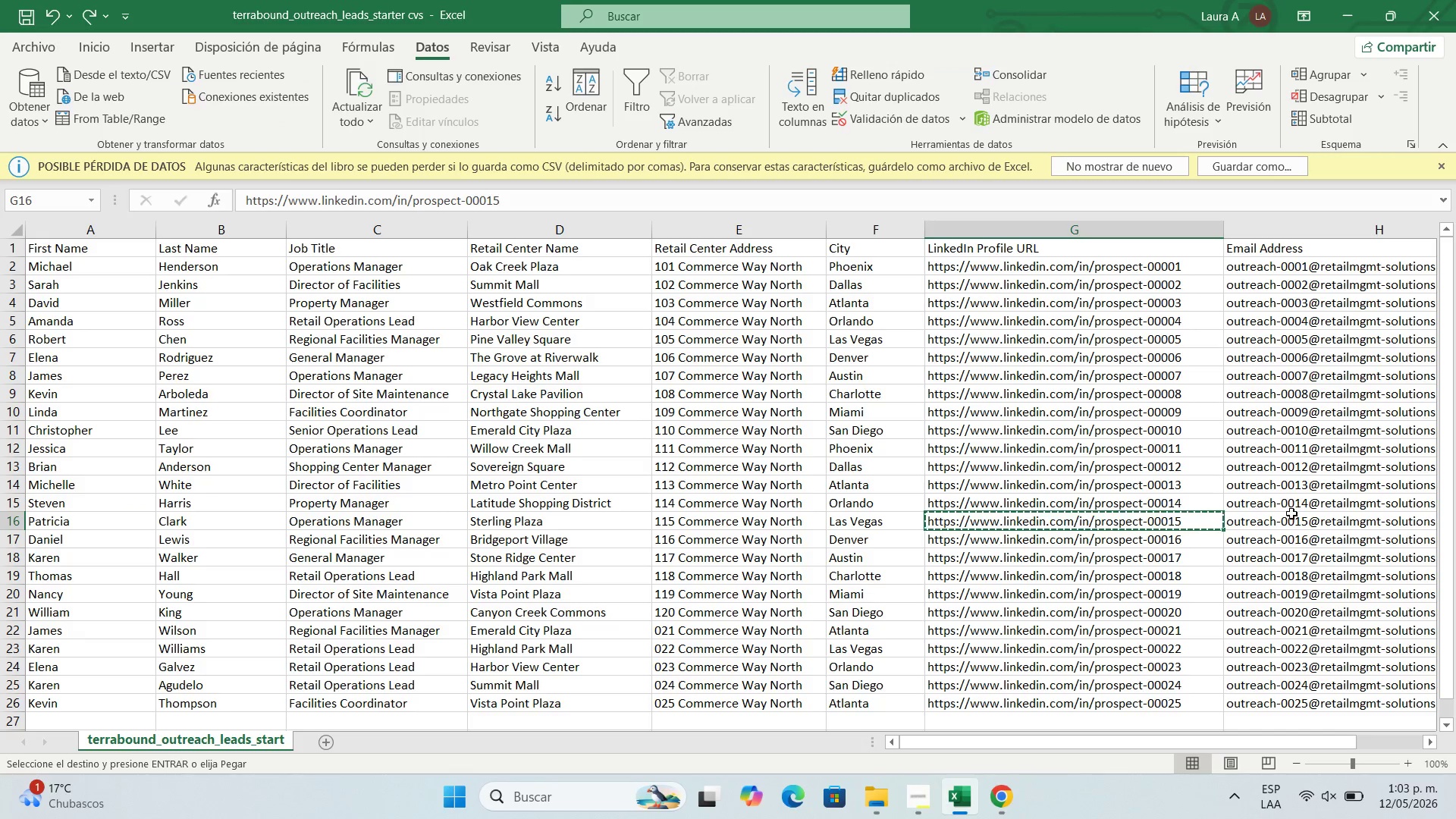 
left_click([1287, 522])
 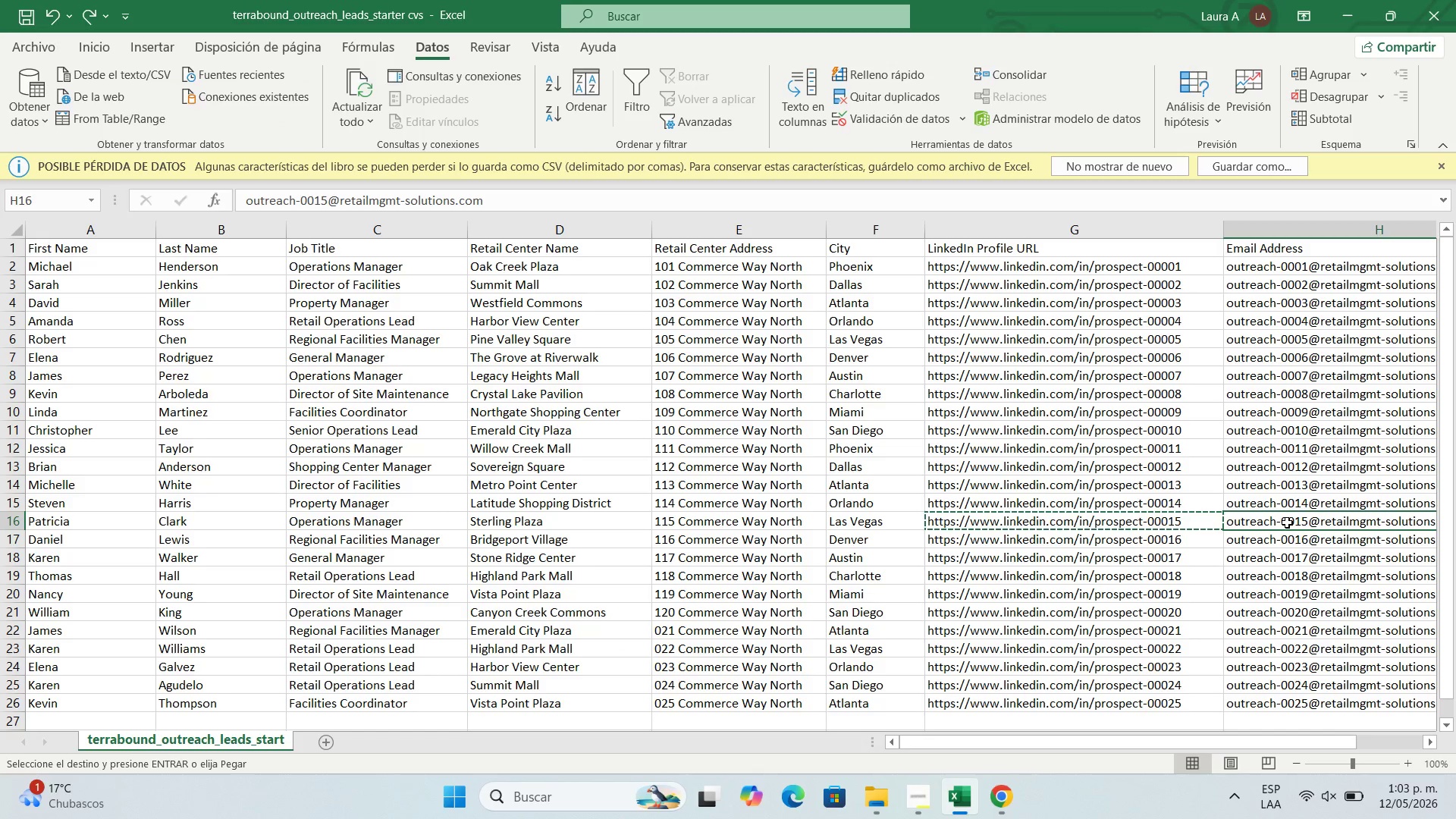 
key(Control+C)
 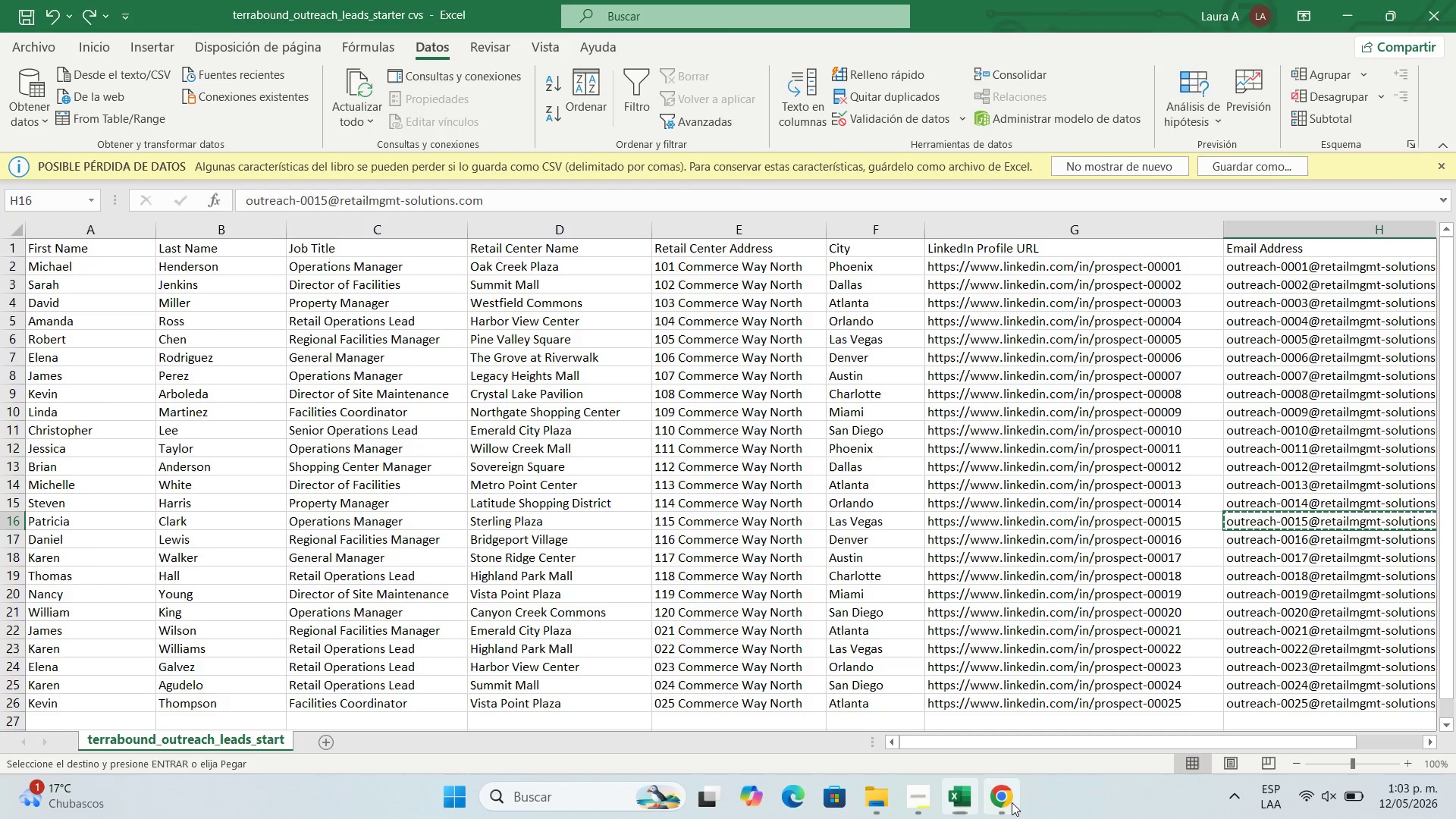 
scroll: coordinate [577, 345], scroll_direction: up, amount: 5.0
 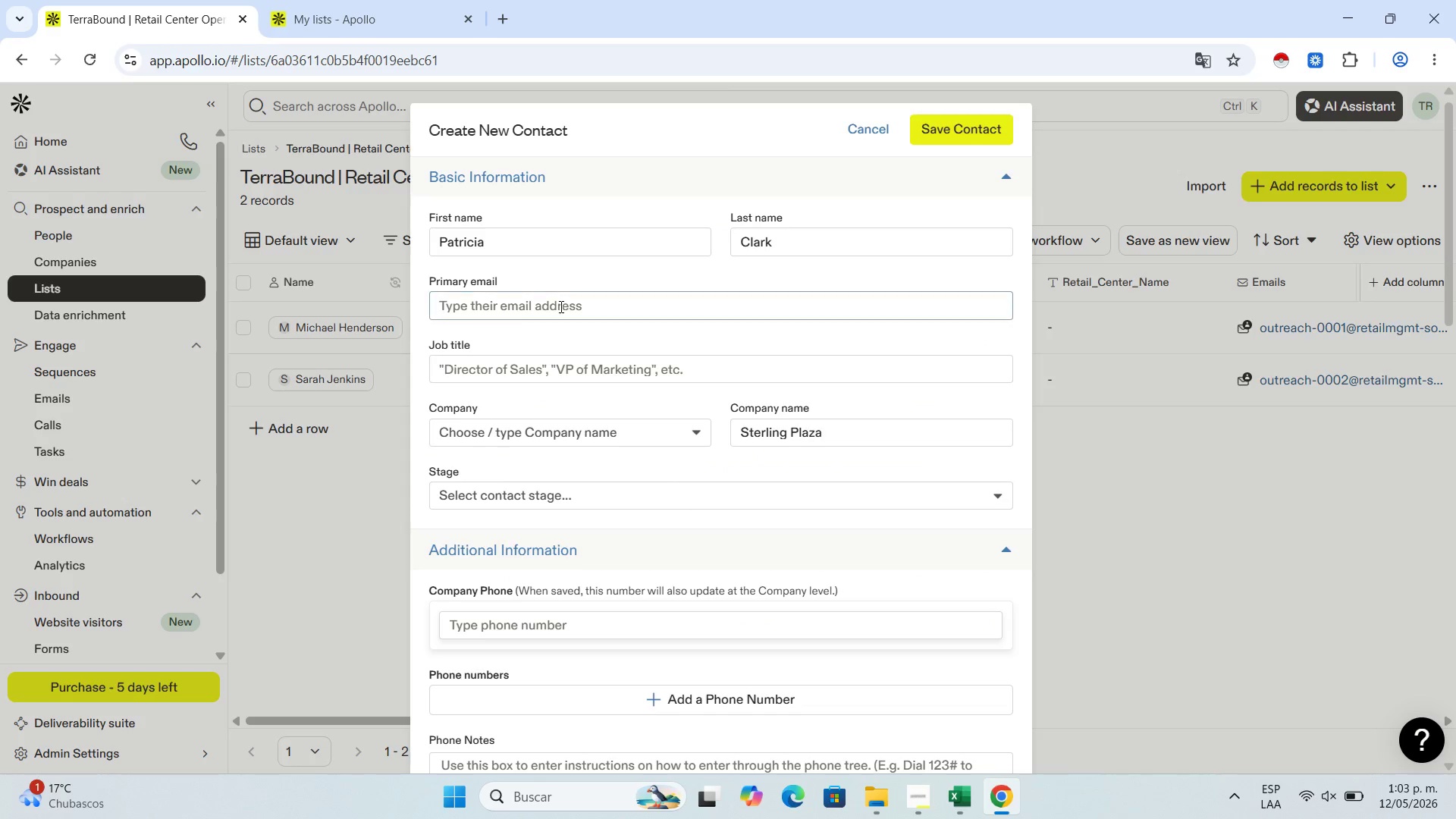 
double_click([560, 306])
 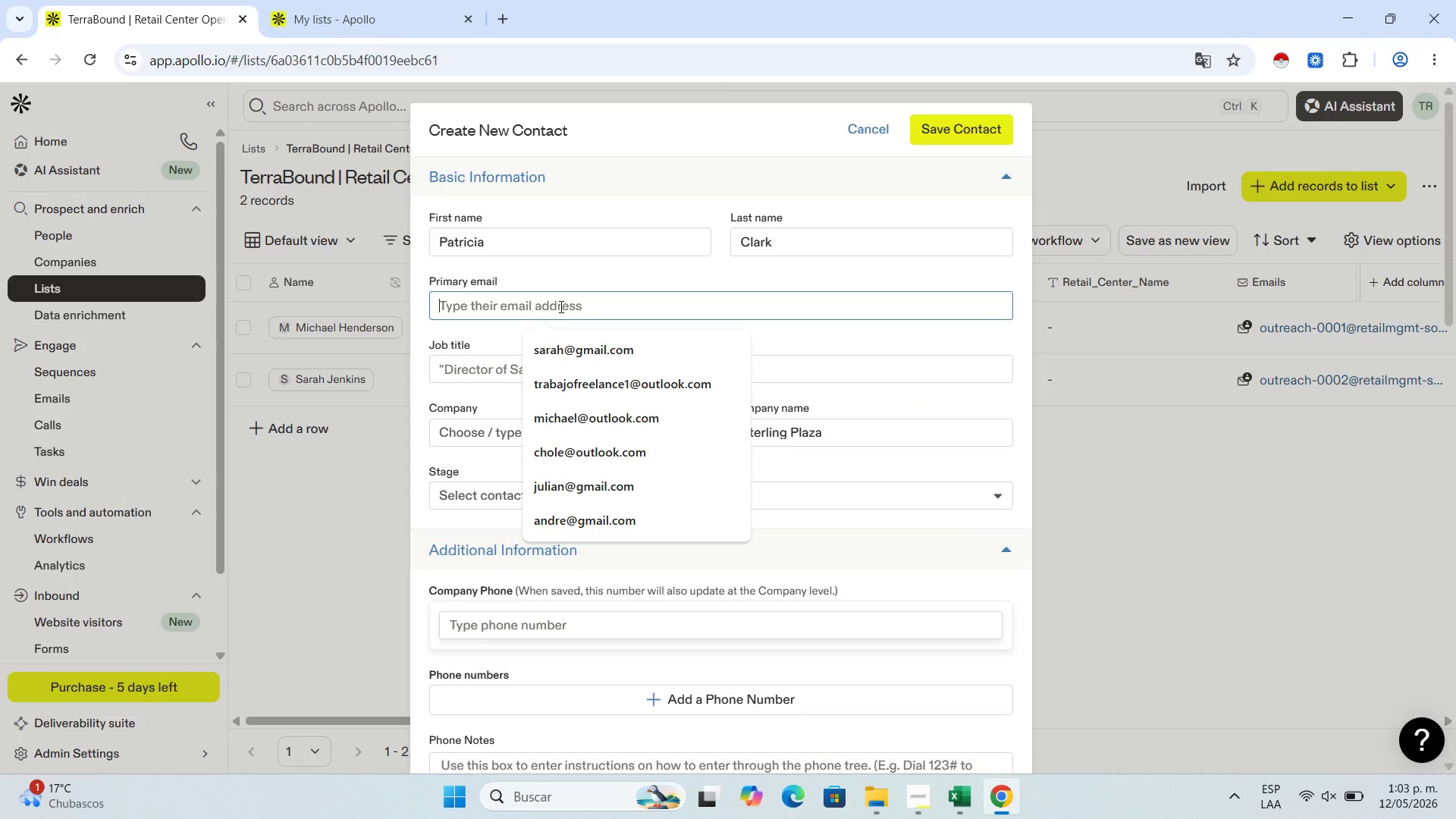 
key(Control+V)
 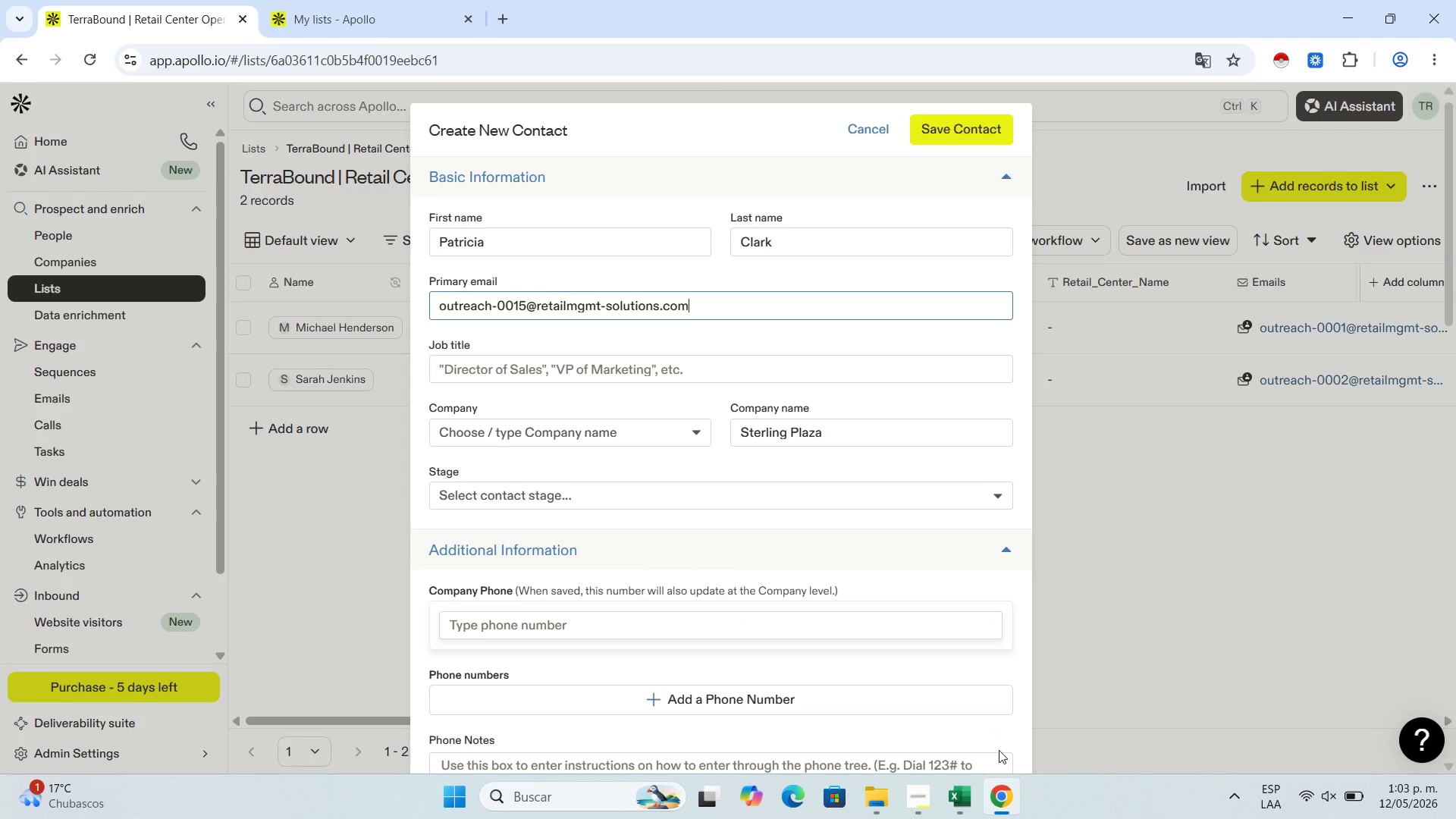 
left_click([962, 791])
 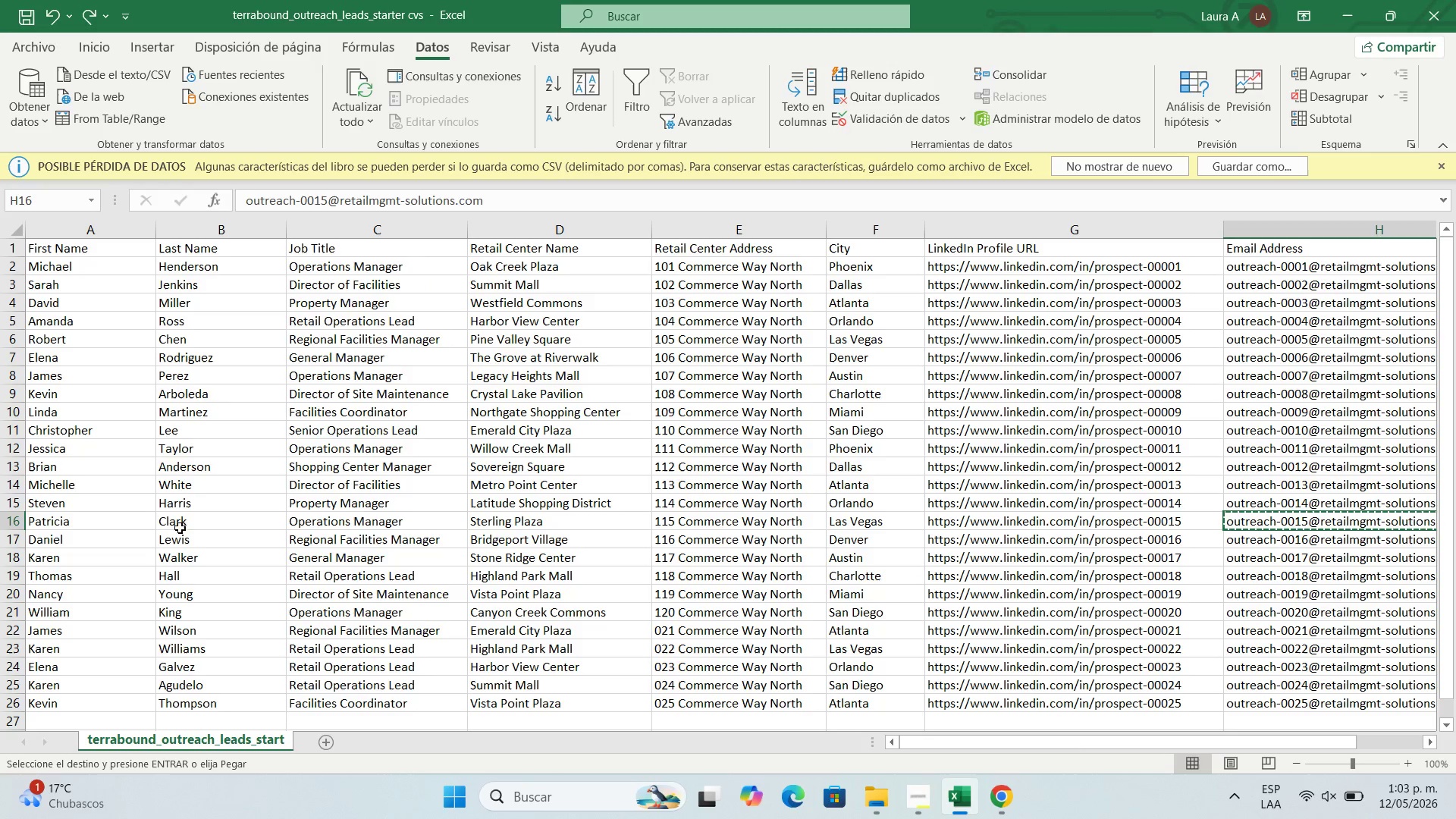 
left_click([328, 521])
 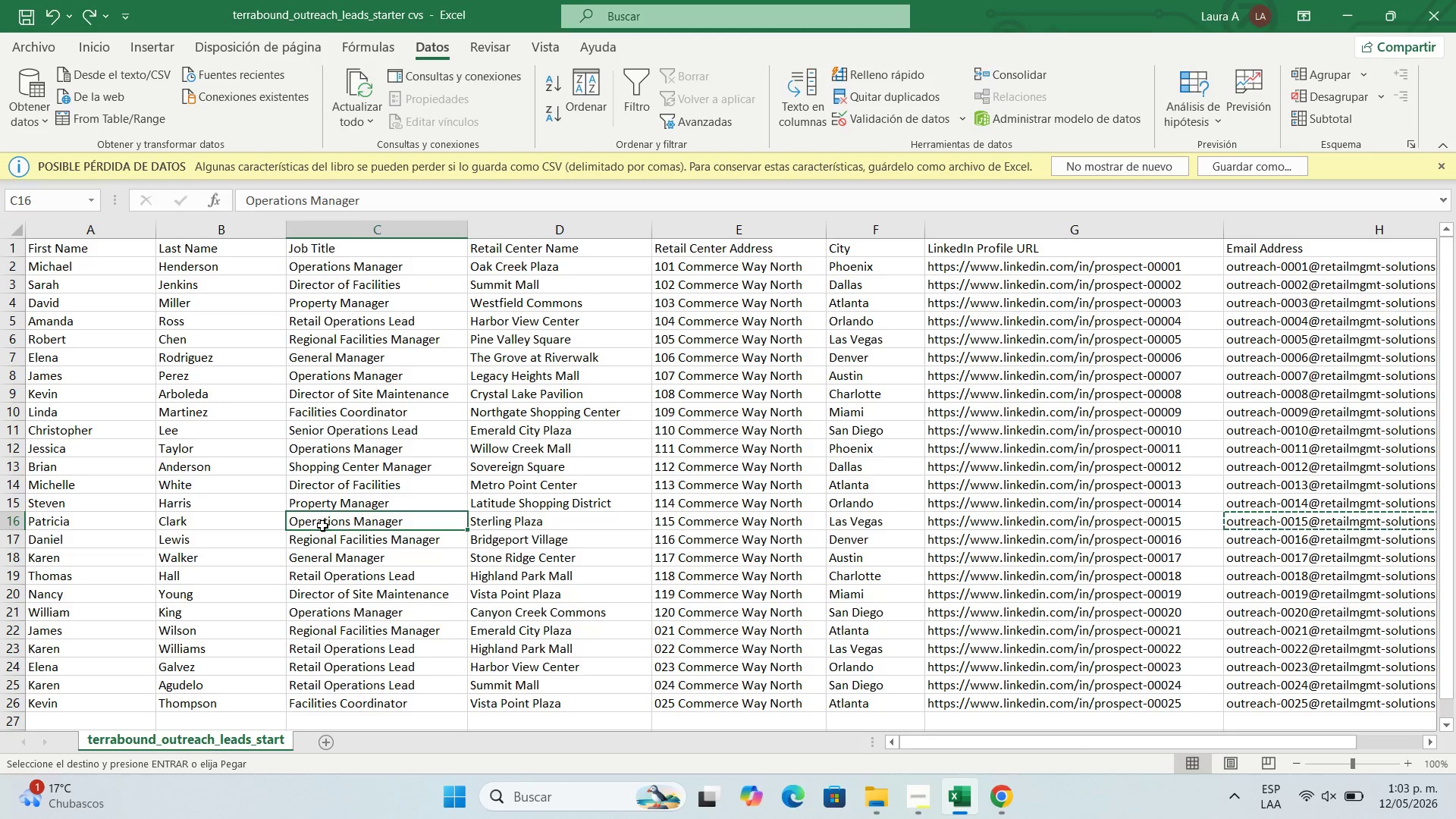 
key(Control+C)
 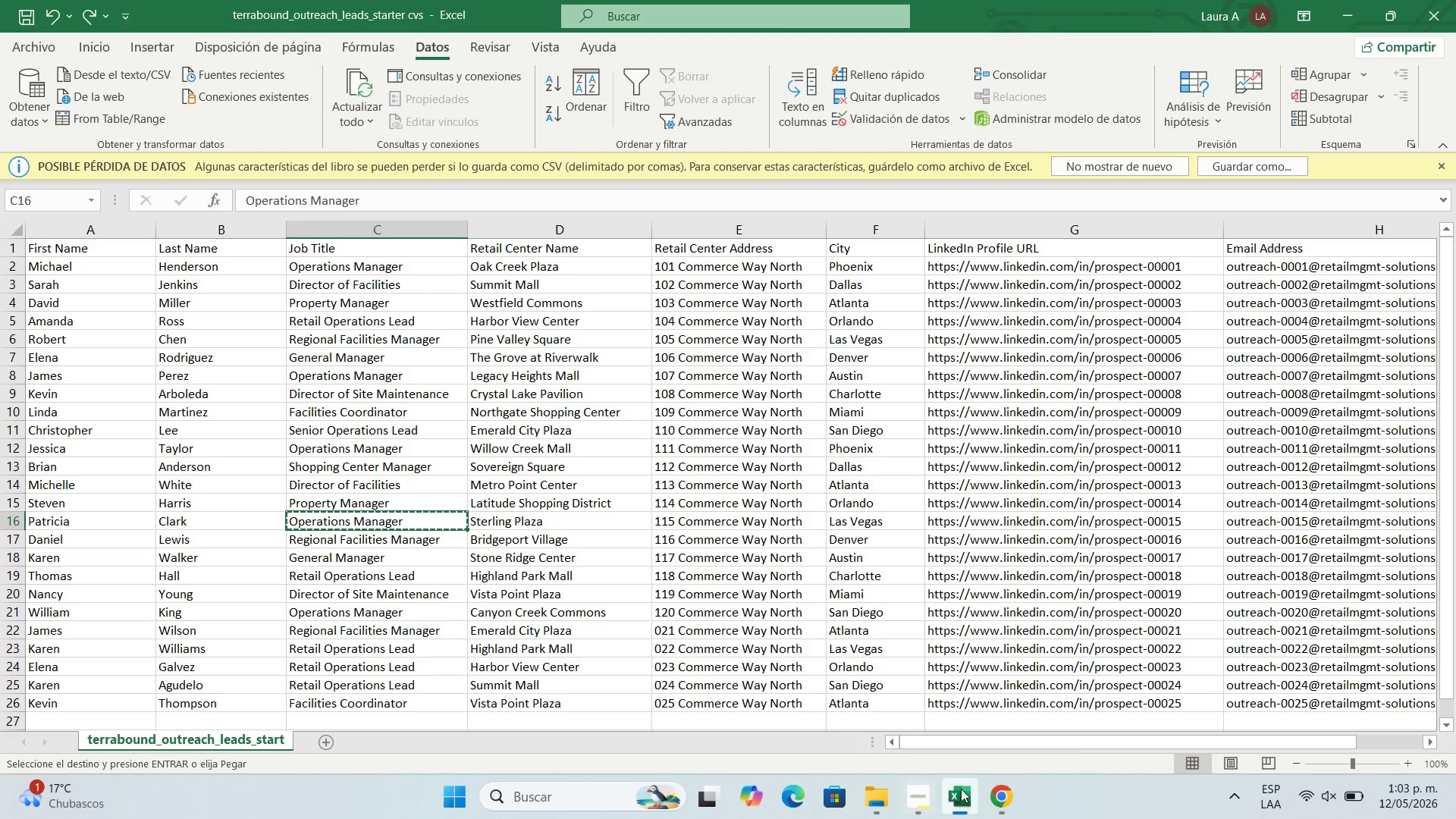 
left_click([987, 795])
 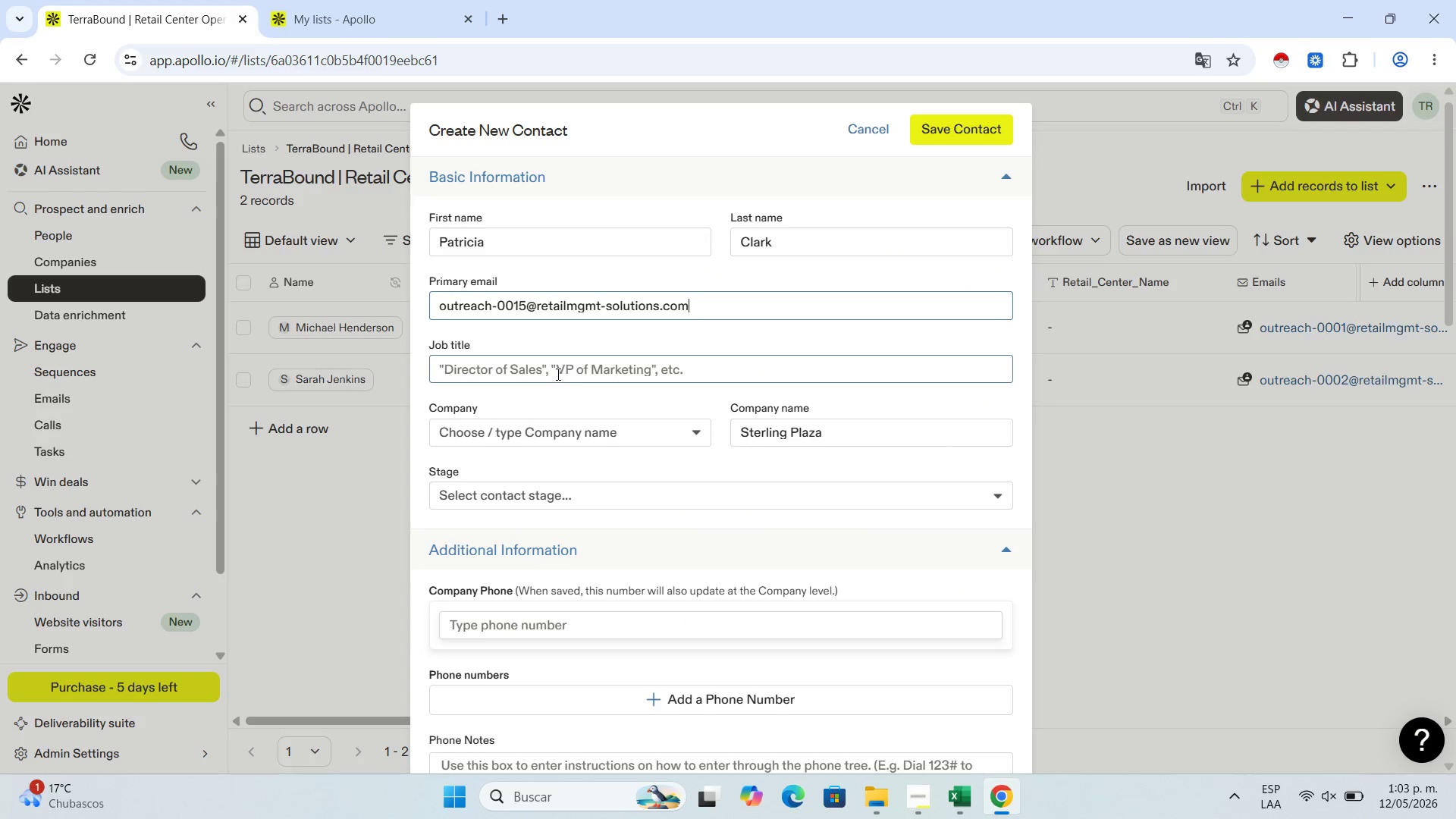 
left_click([557, 374])
 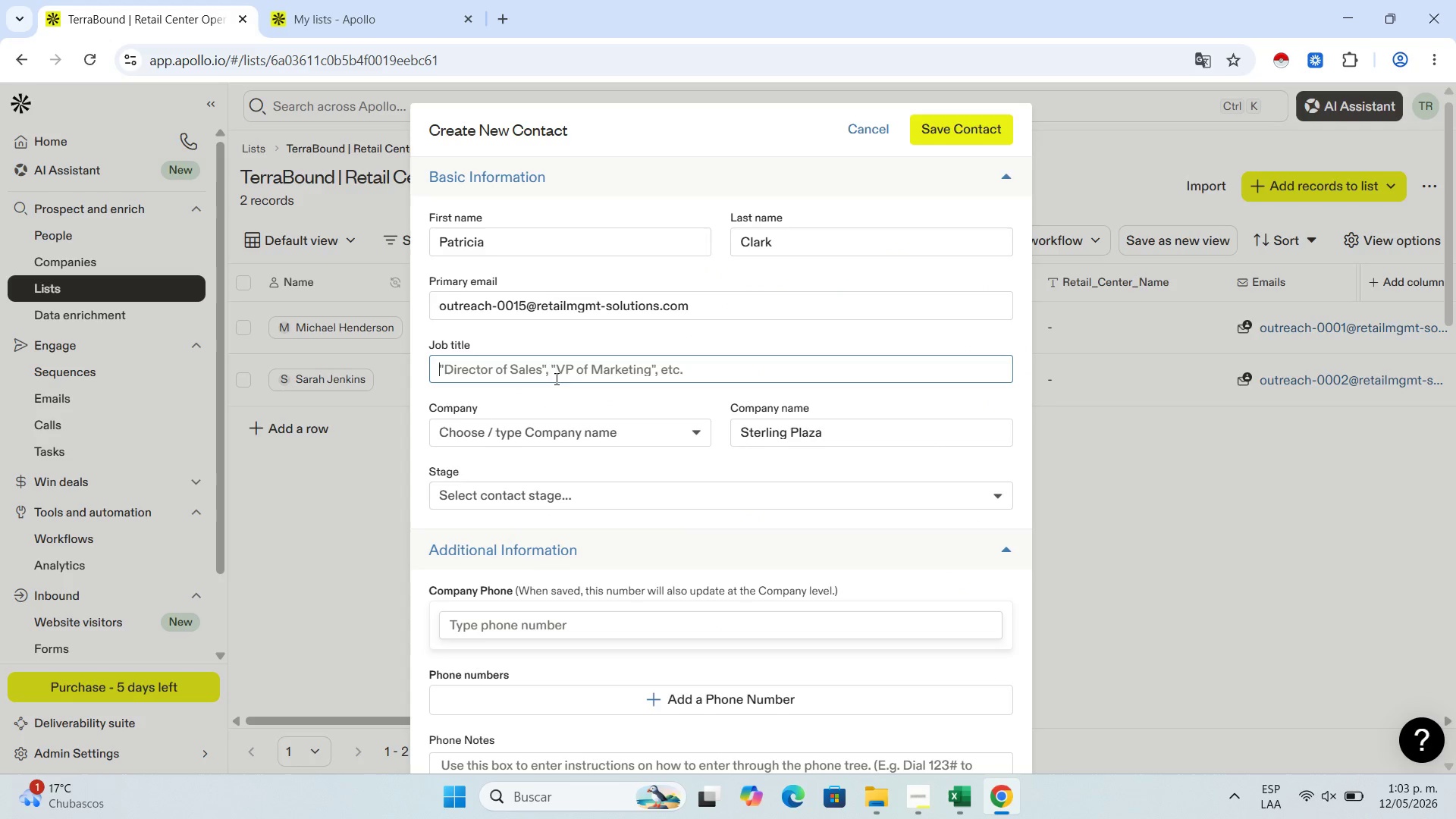 
key(Control+V)
 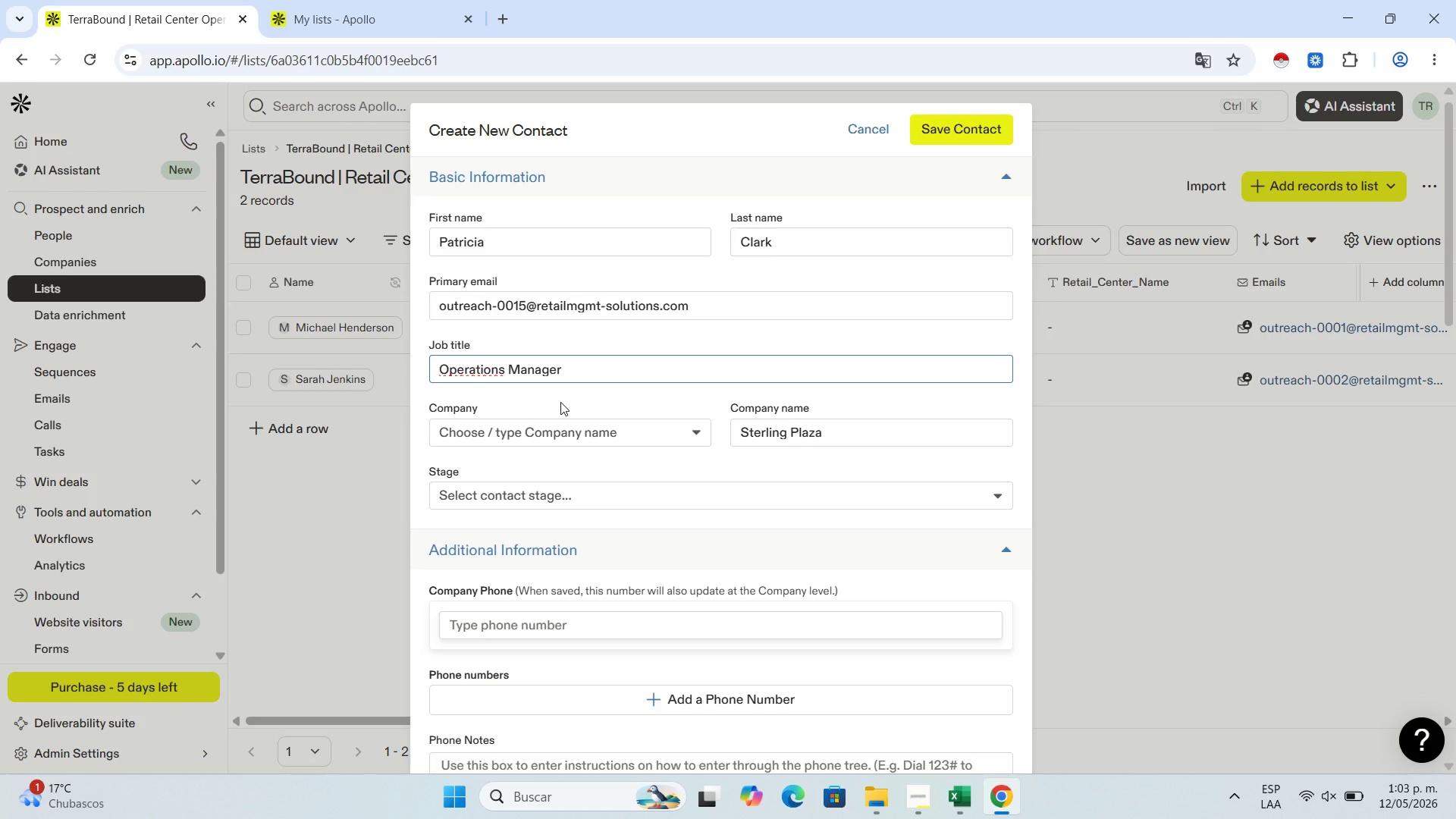 
scroll: coordinate [557, 419], scroll_direction: down, amount: 13.0
 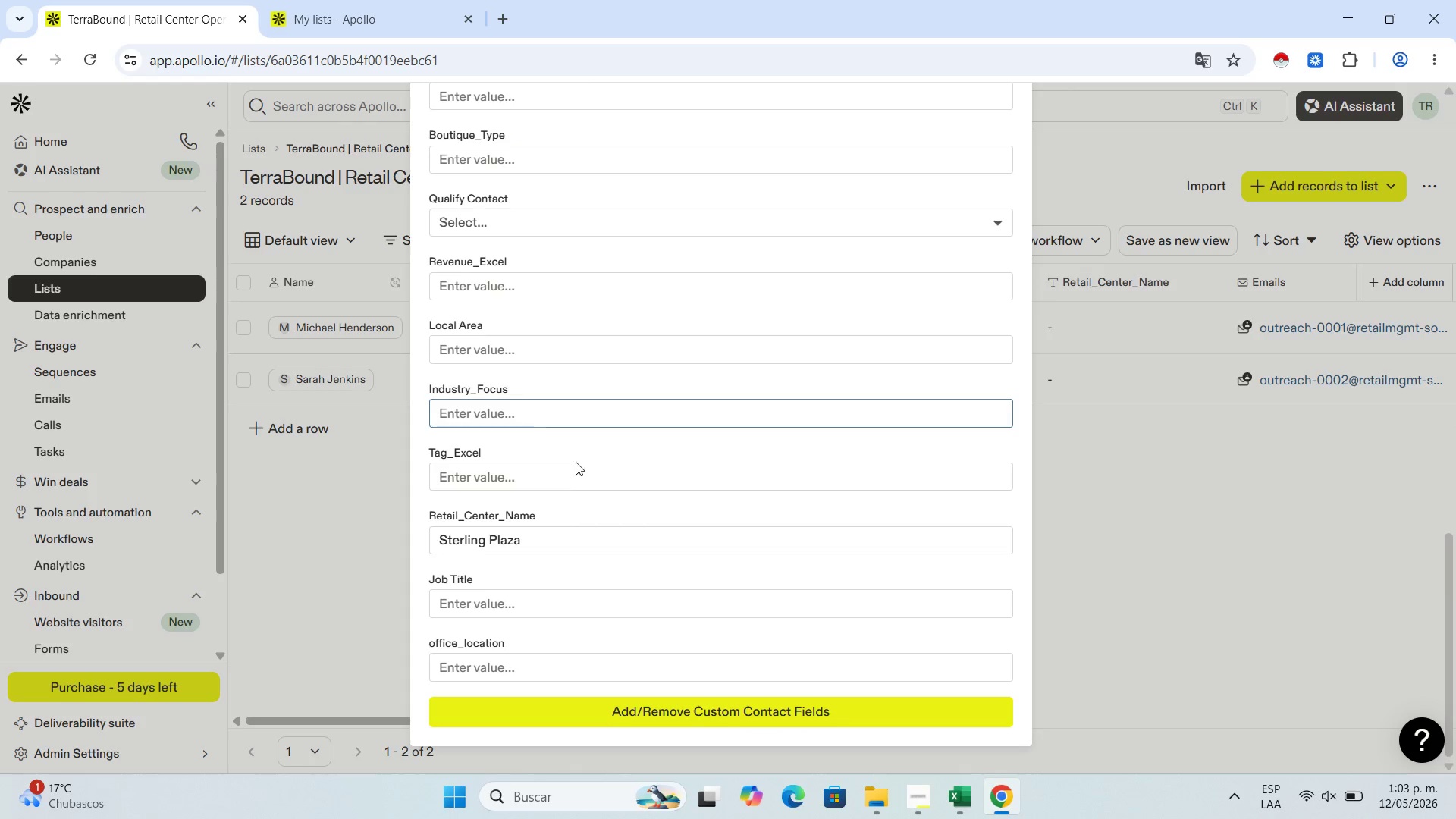 
scroll: coordinate [596, 429], scroll_direction: up, amount: 24.0
 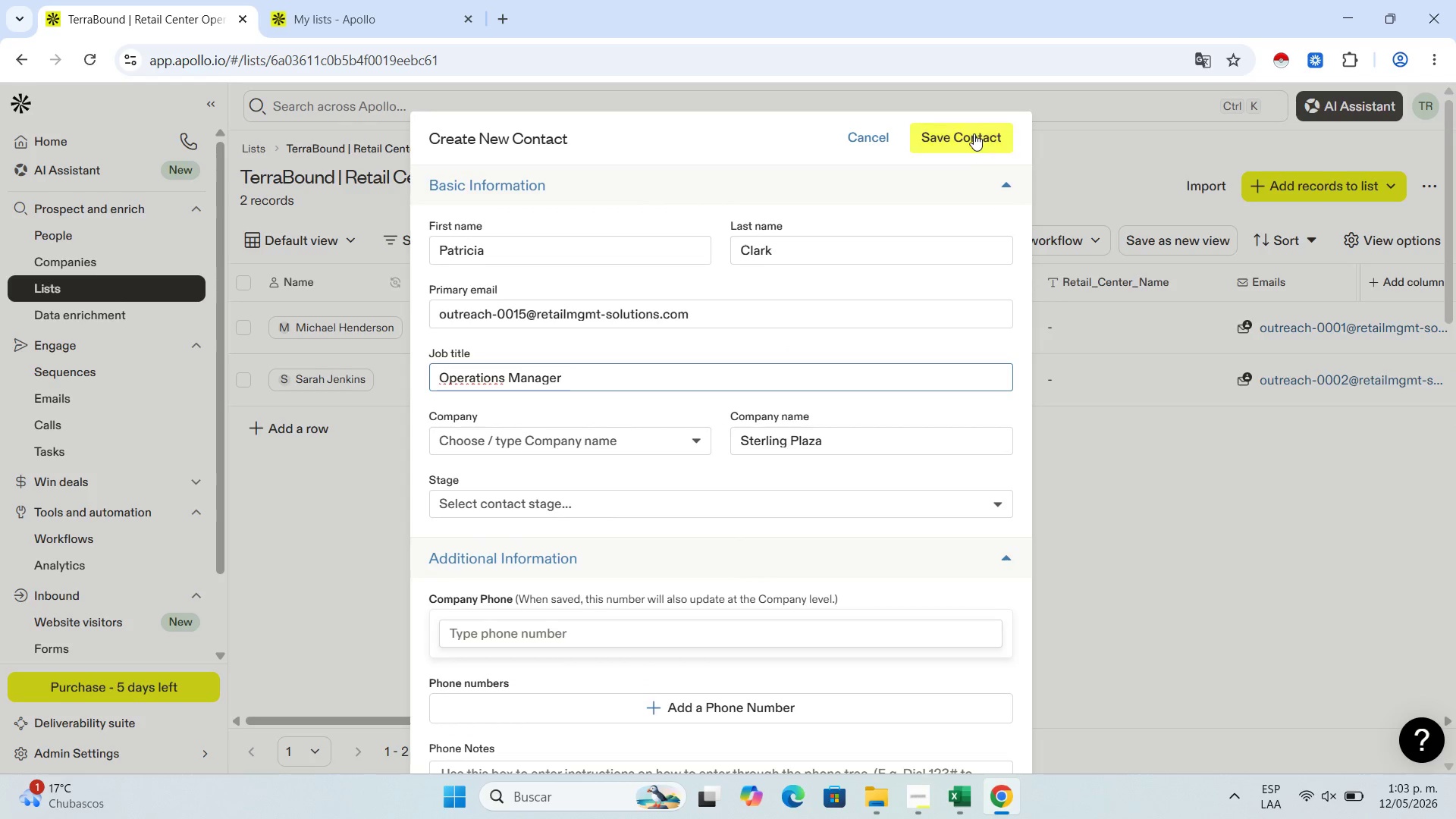 
left_click([974, 133])
 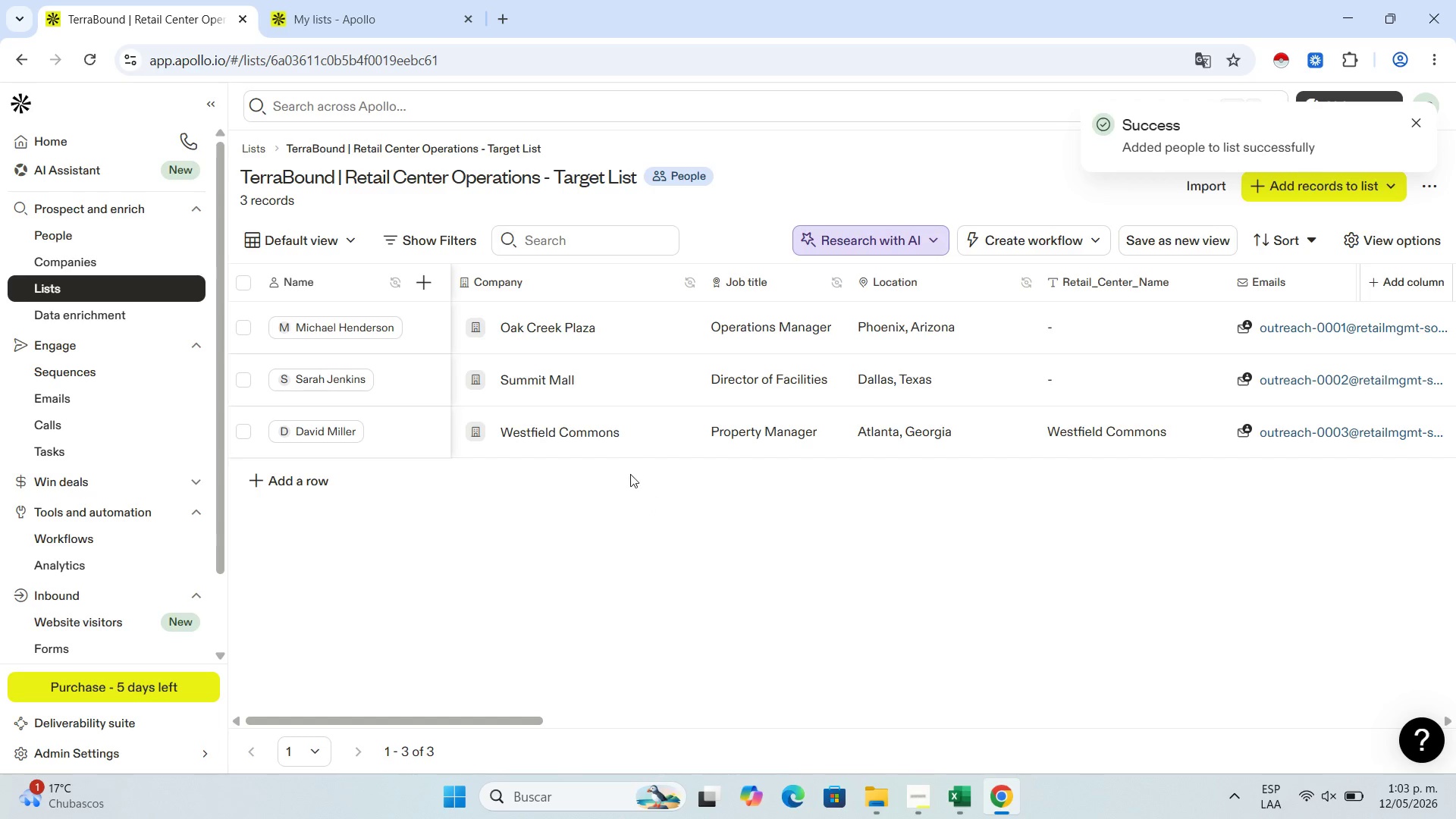 
wait(6.27)
 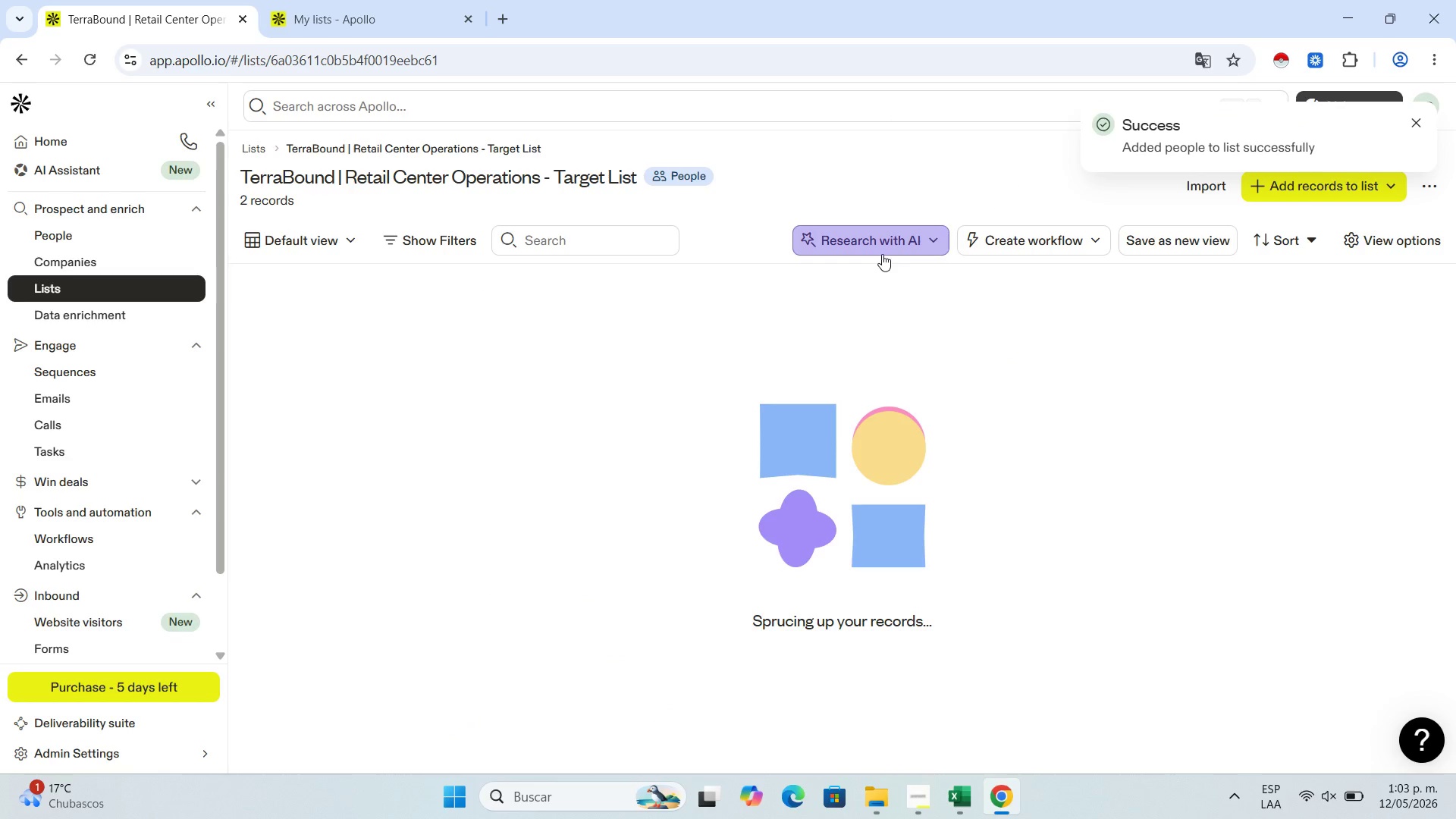 
left_click([962, 801])
 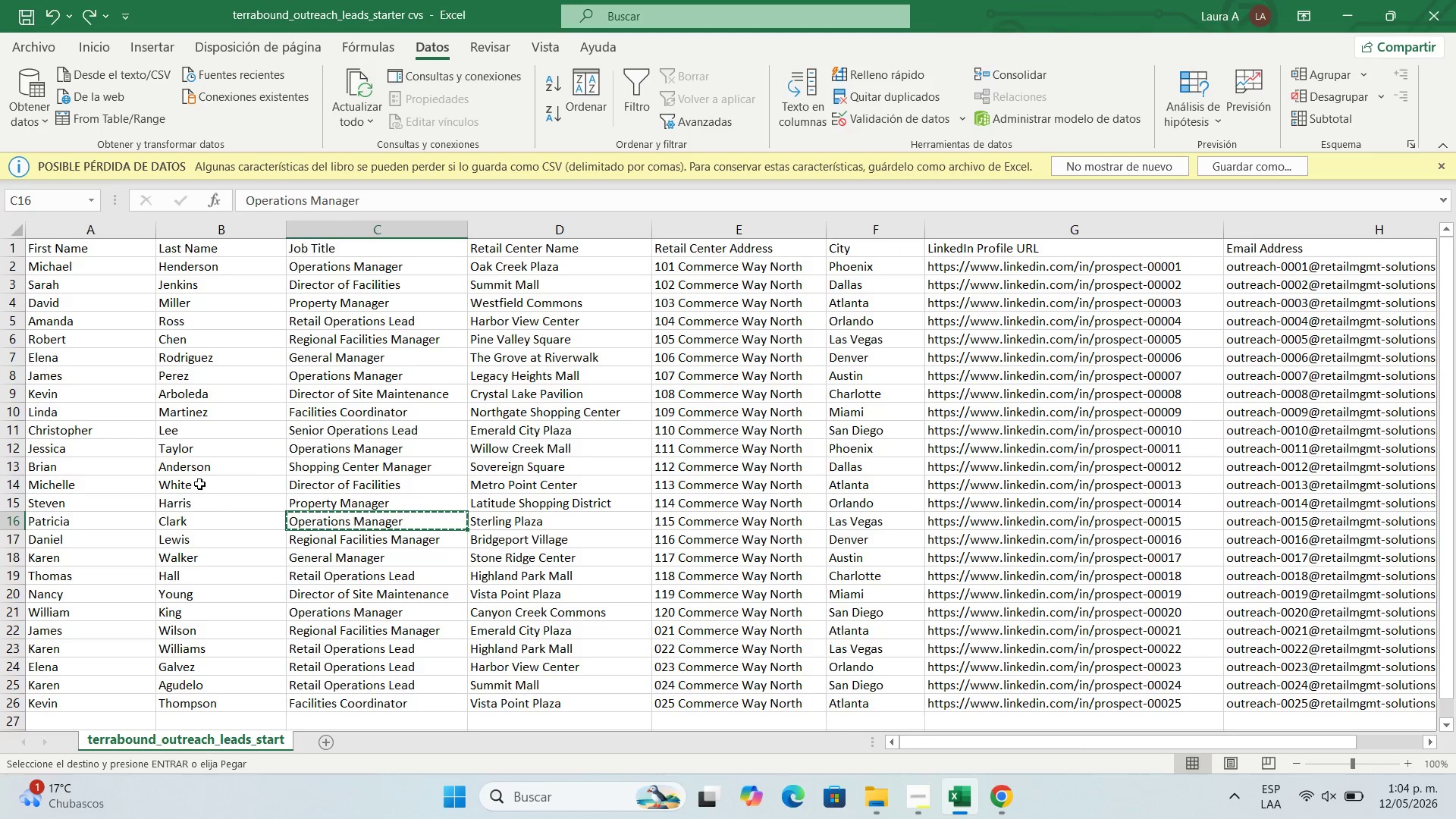 
left_click([71, 540])
 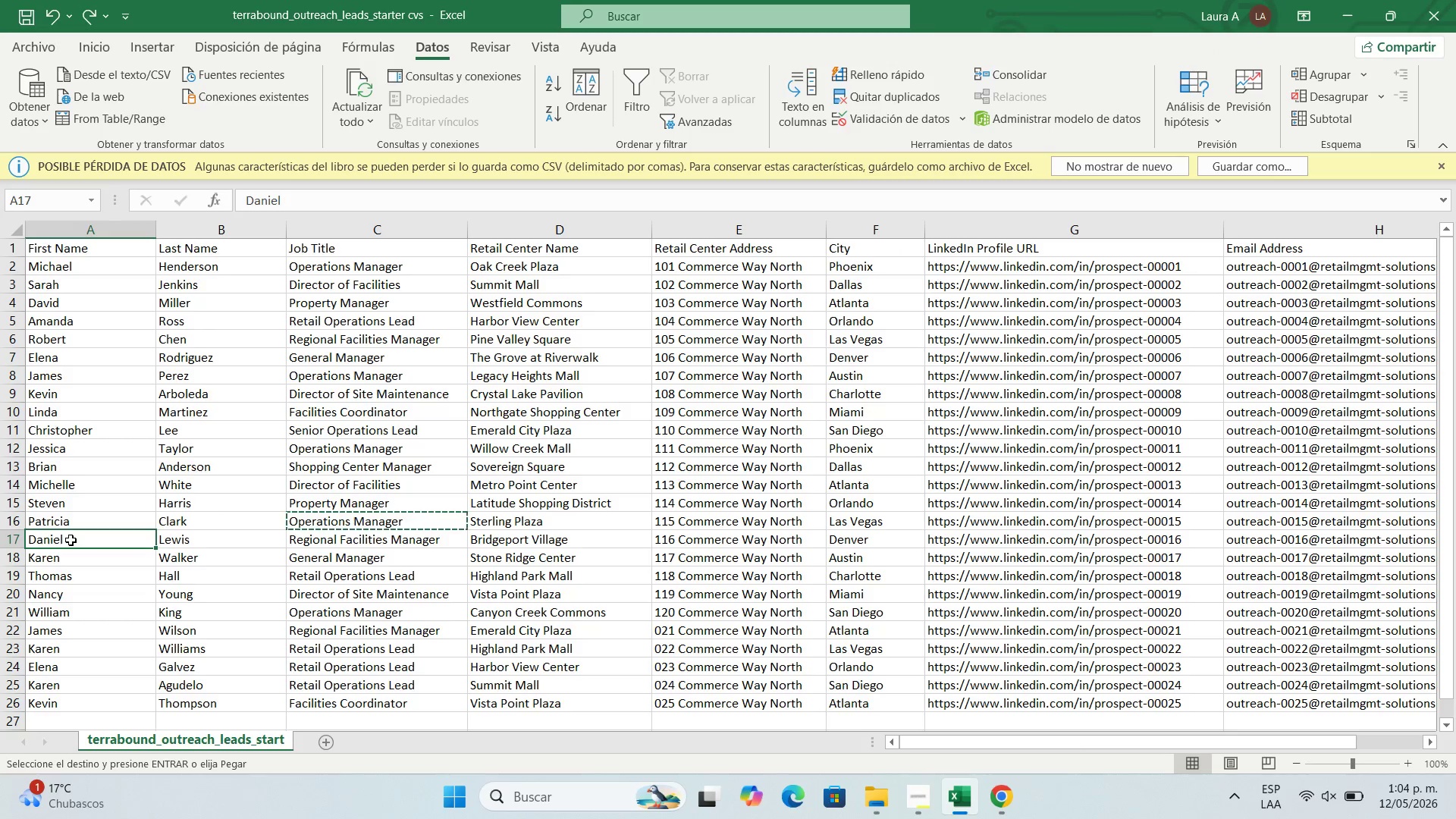 
key(Control+C)
 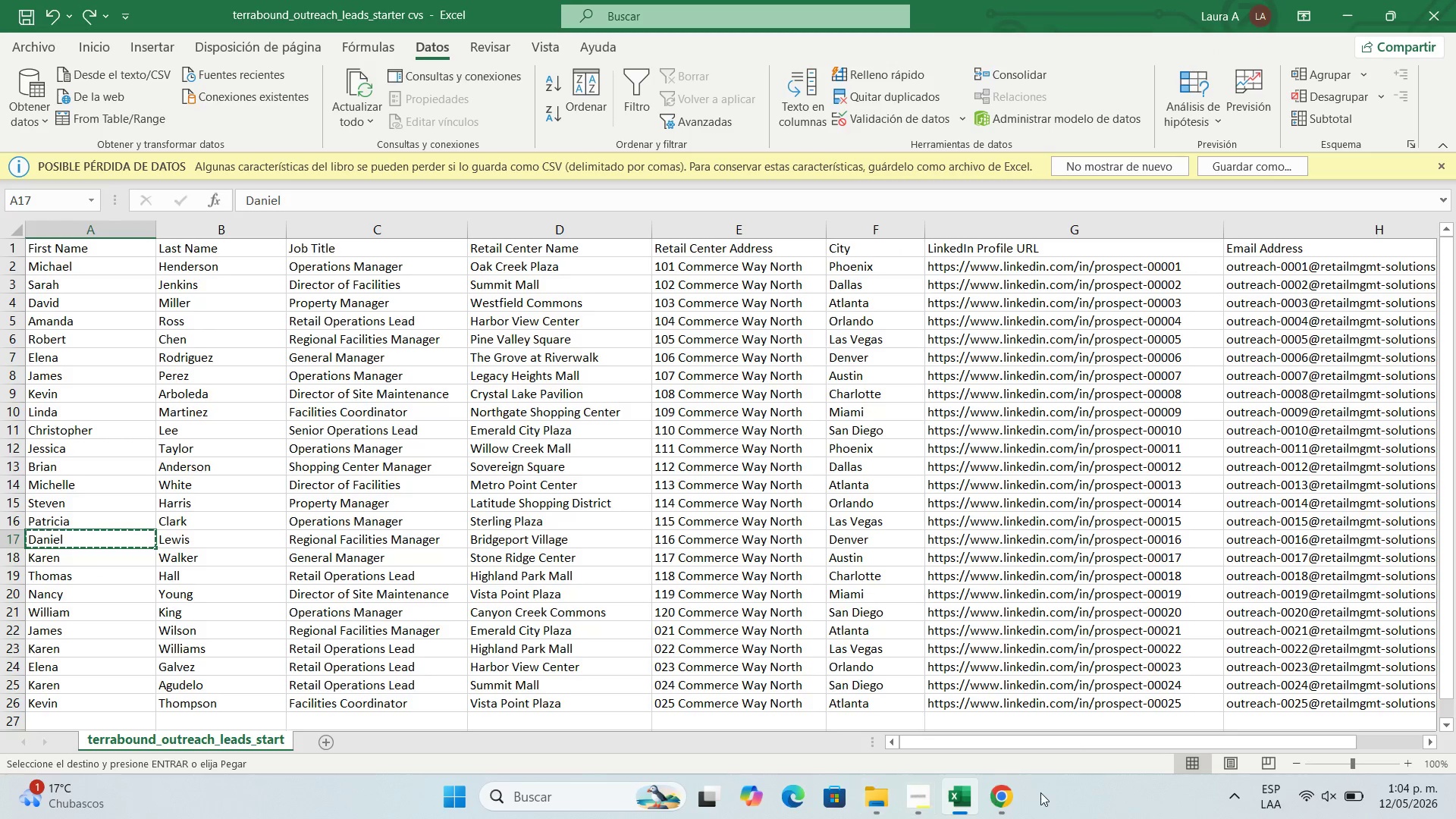 
left_click([1001, 792])
 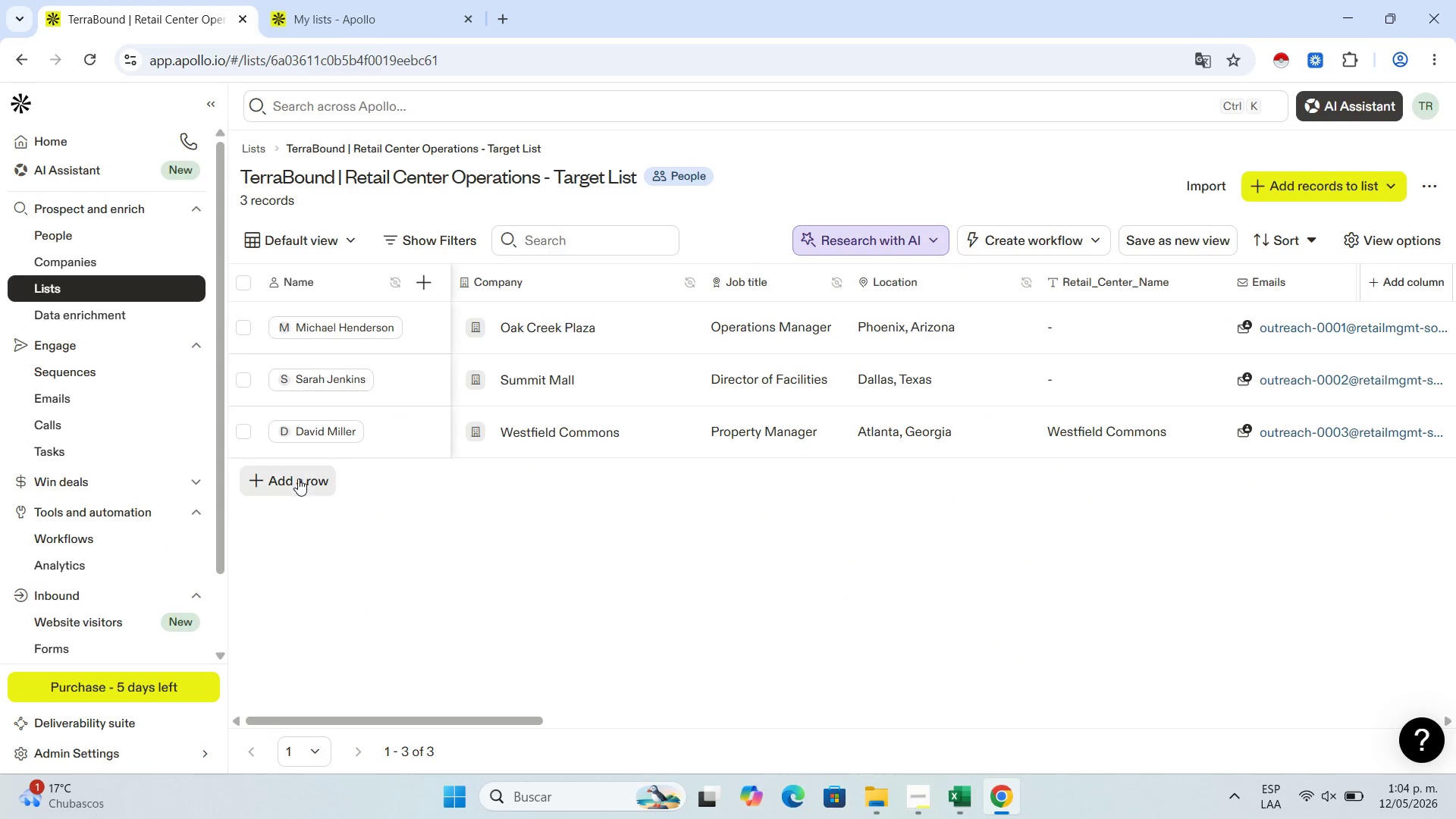 
left_click([297, 479])
 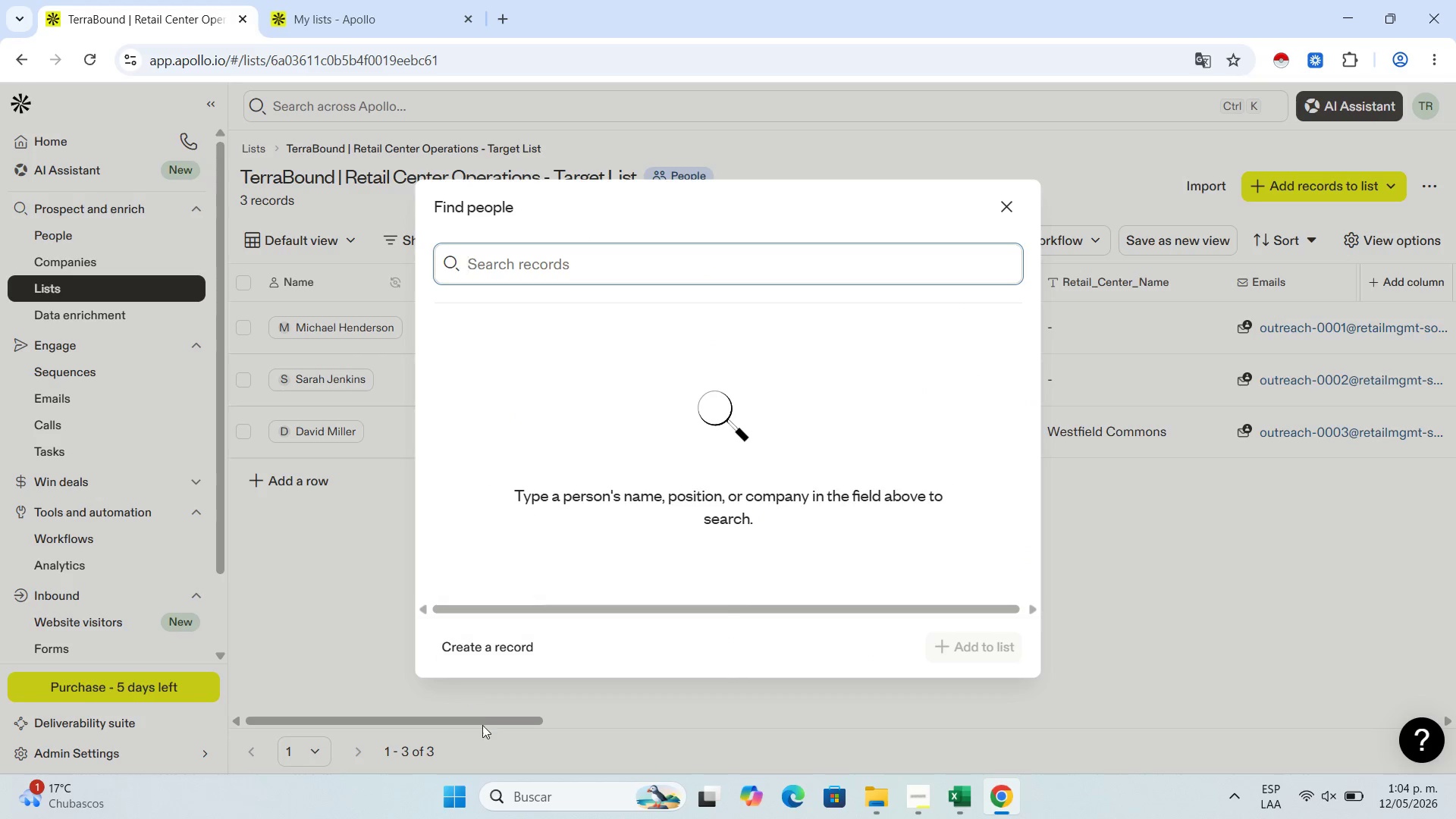 
left_click([503, 641])
 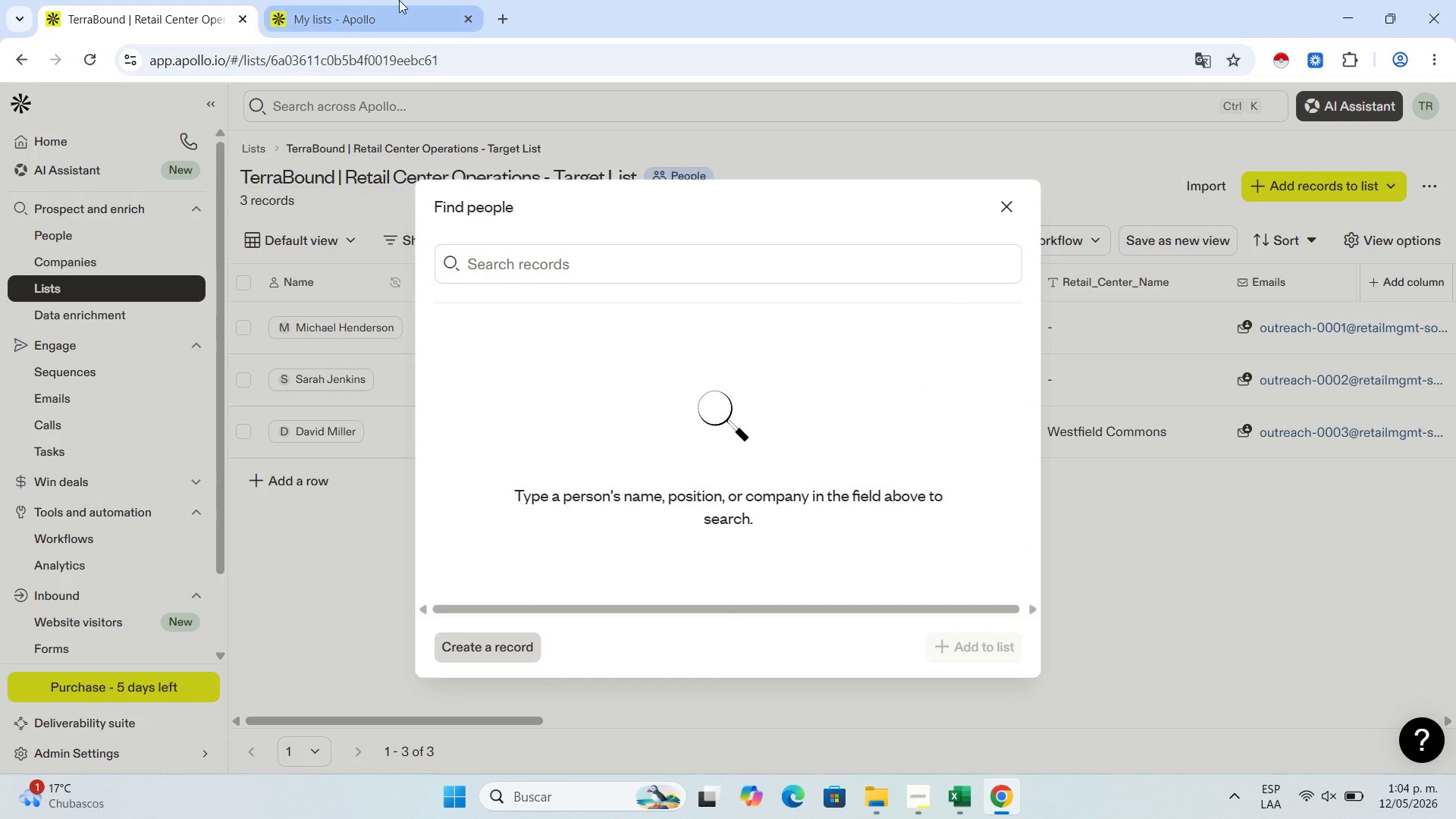 
left_click([399, 0])
 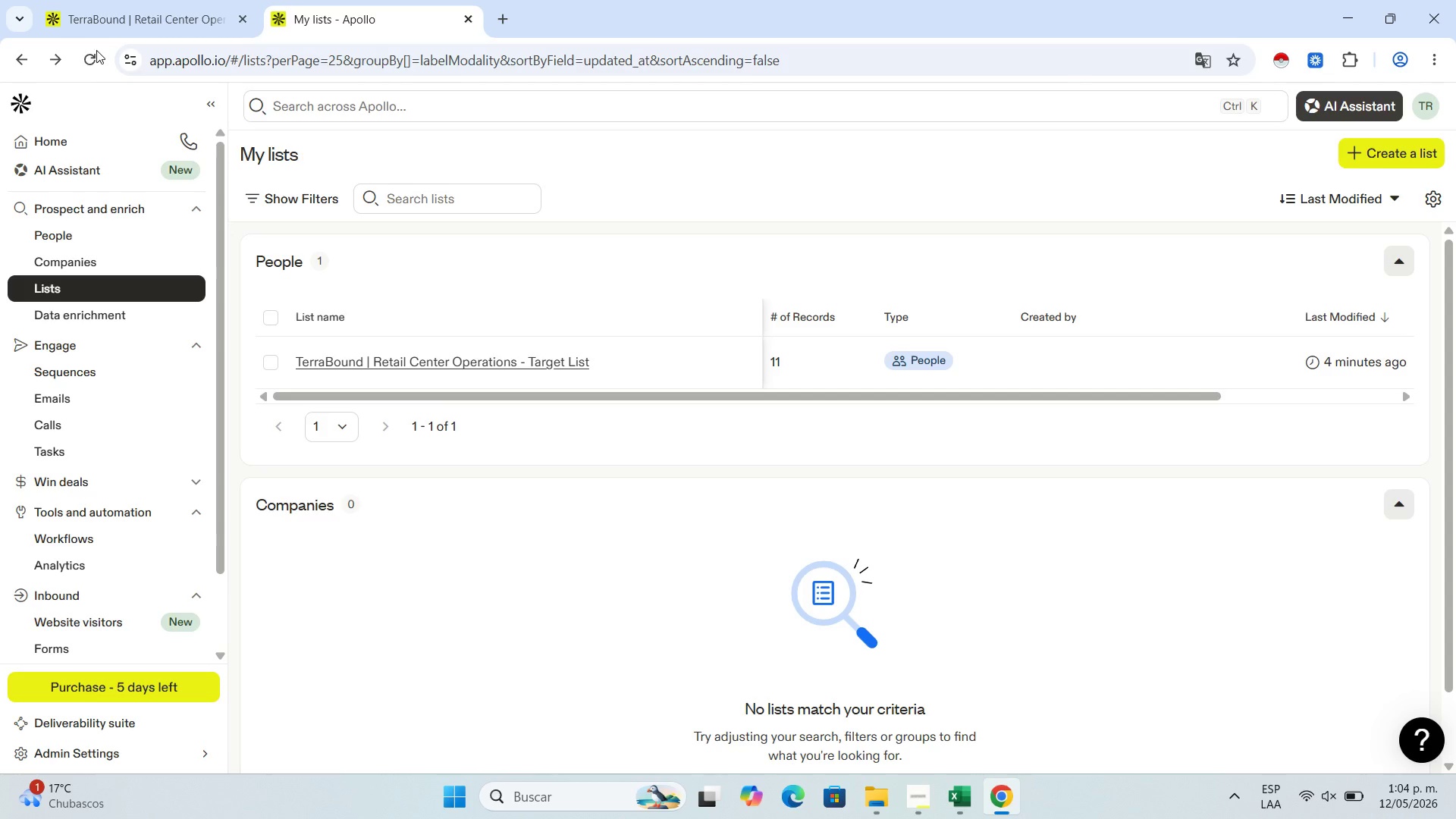 
left_click([96, 50])
 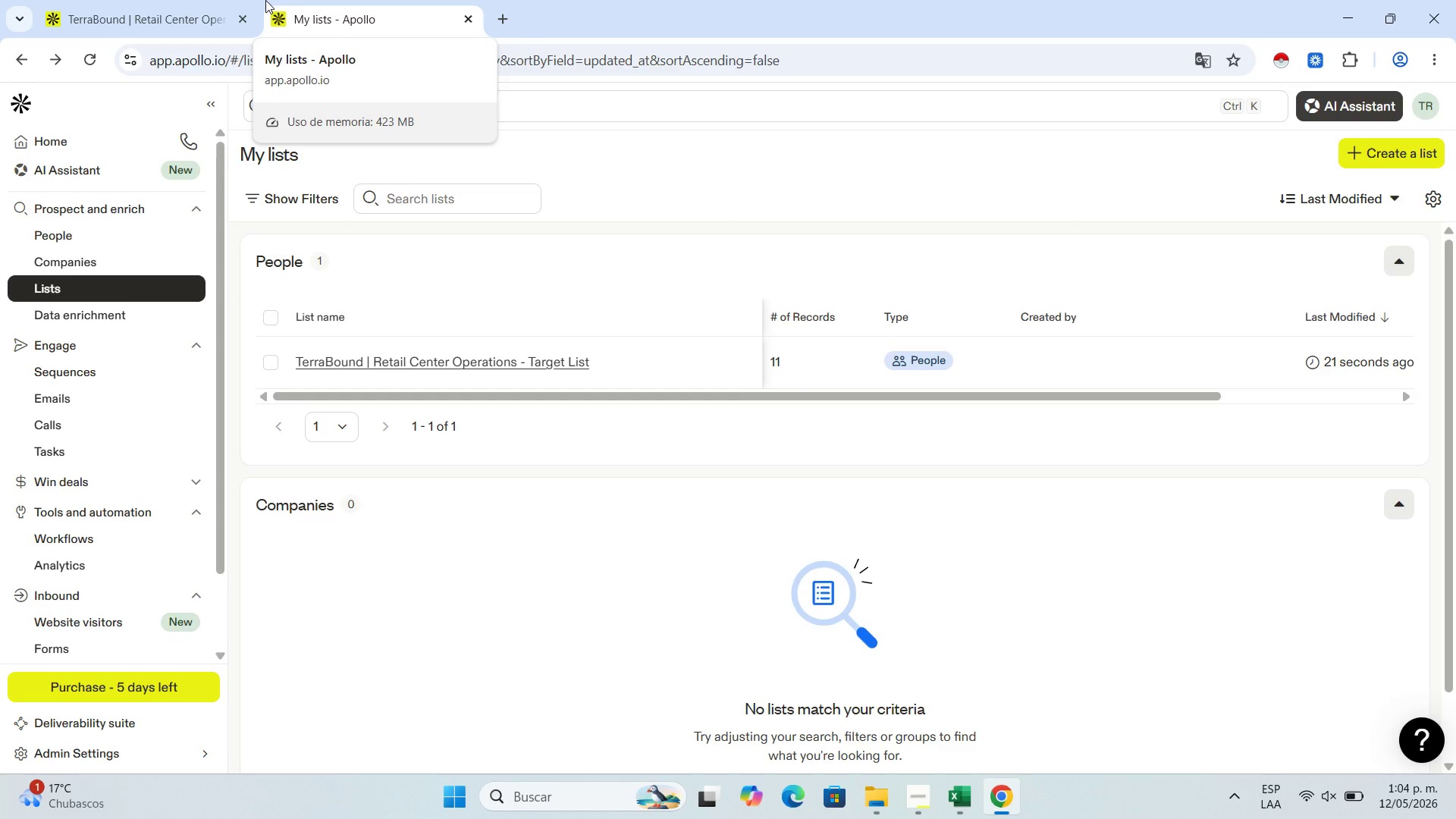 
wait(17.38)
 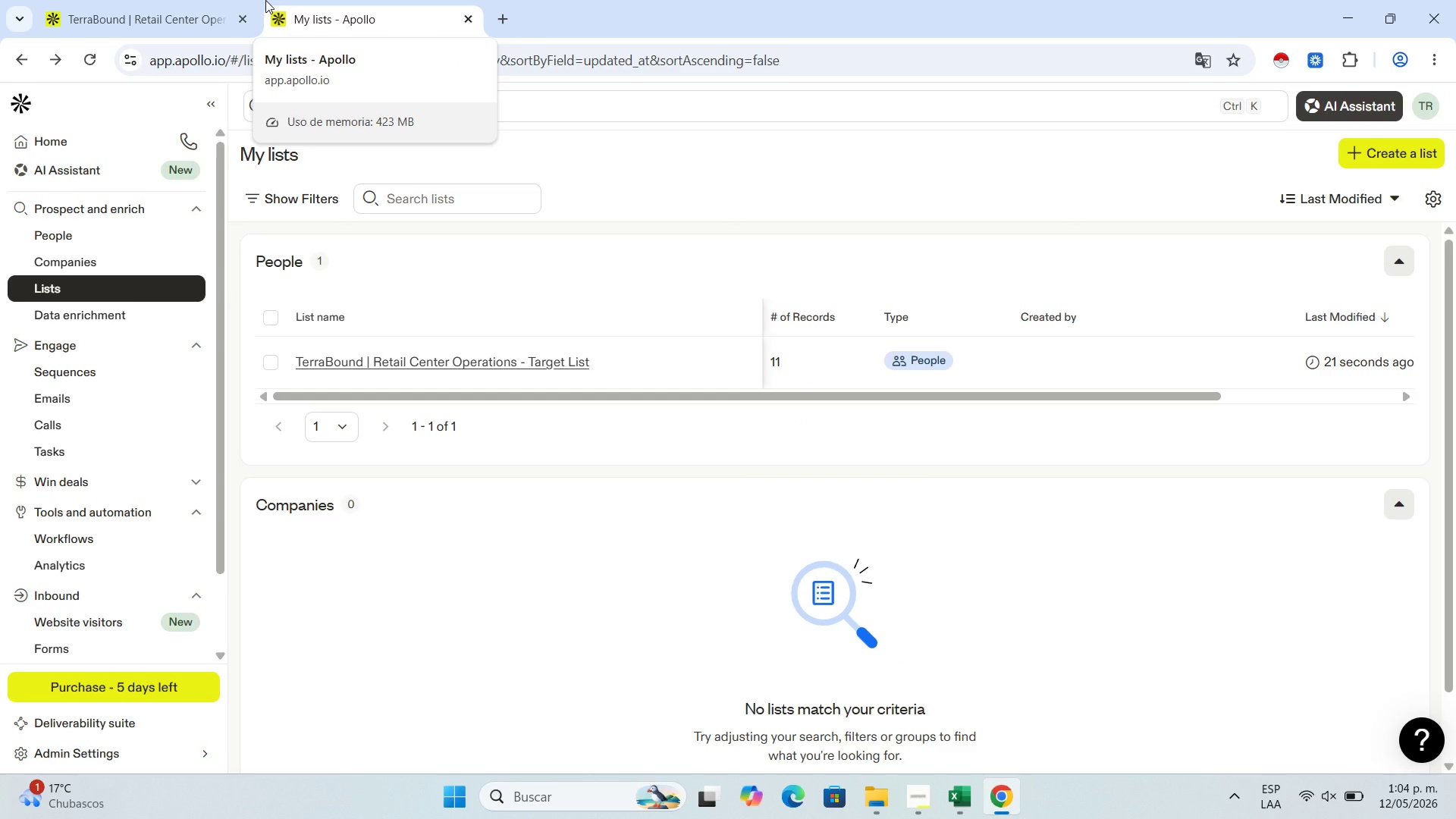 
left_click([250, 0])
 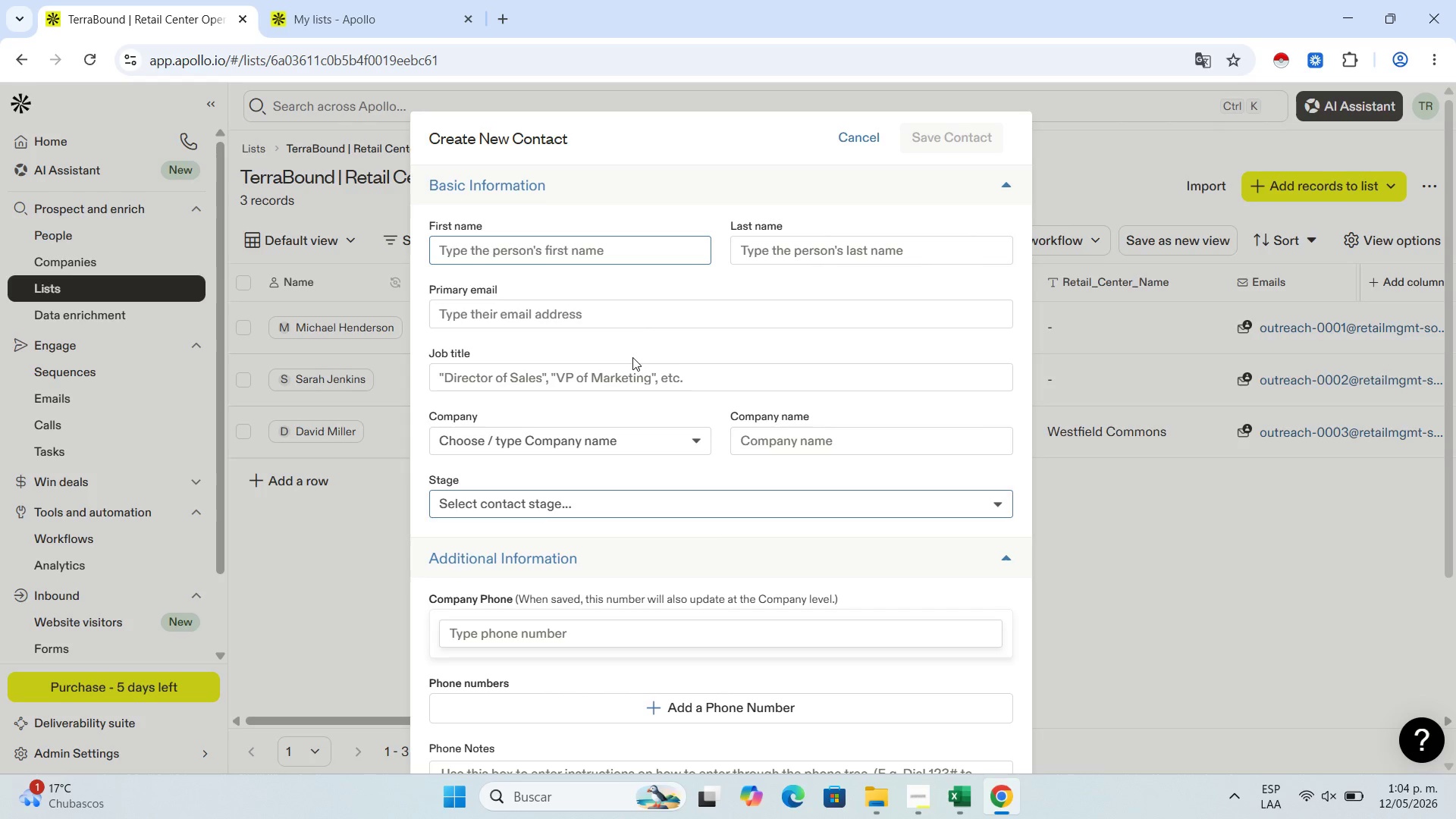 
wait(5.95)
 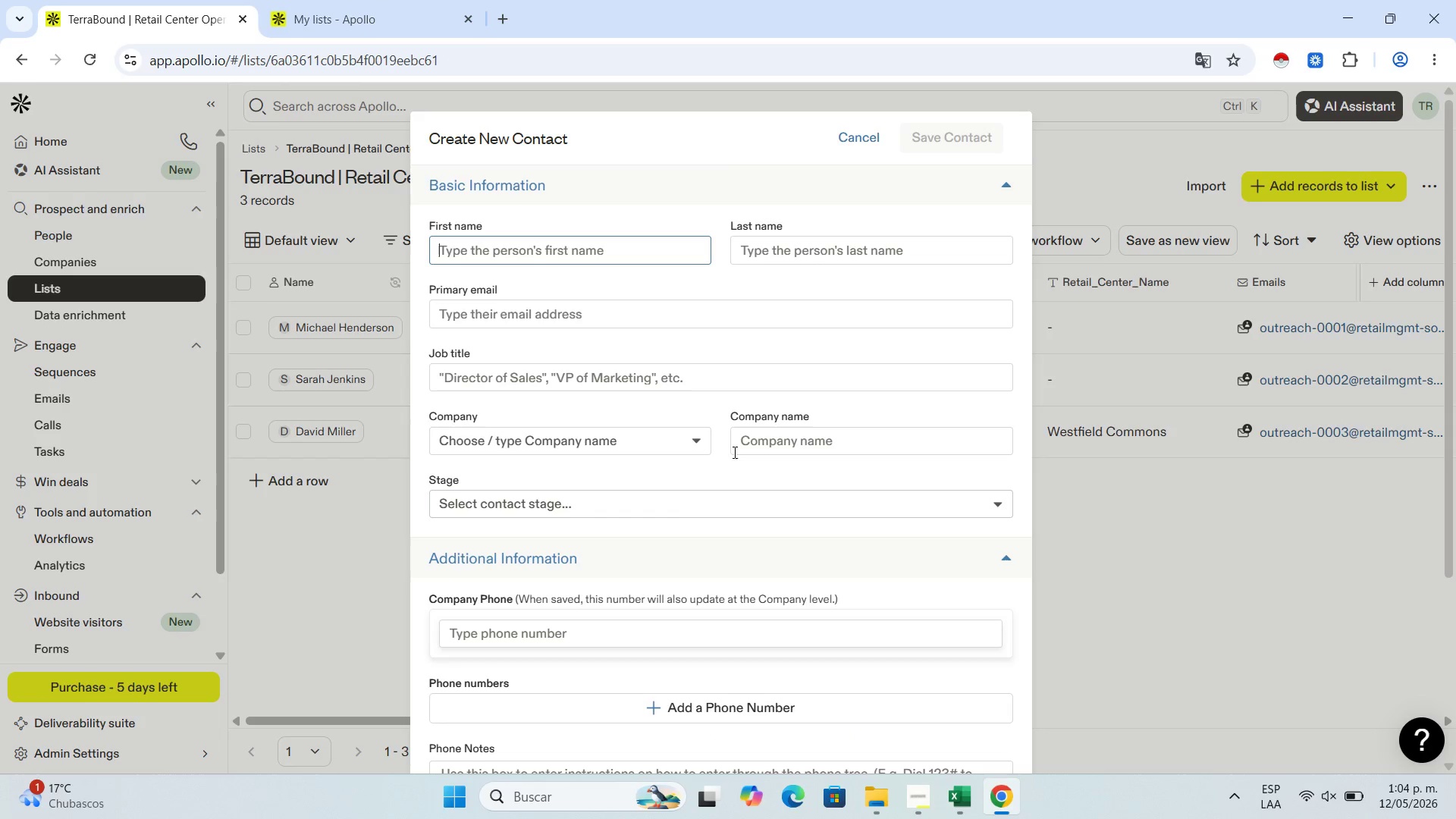 
left_click([950, 795])
 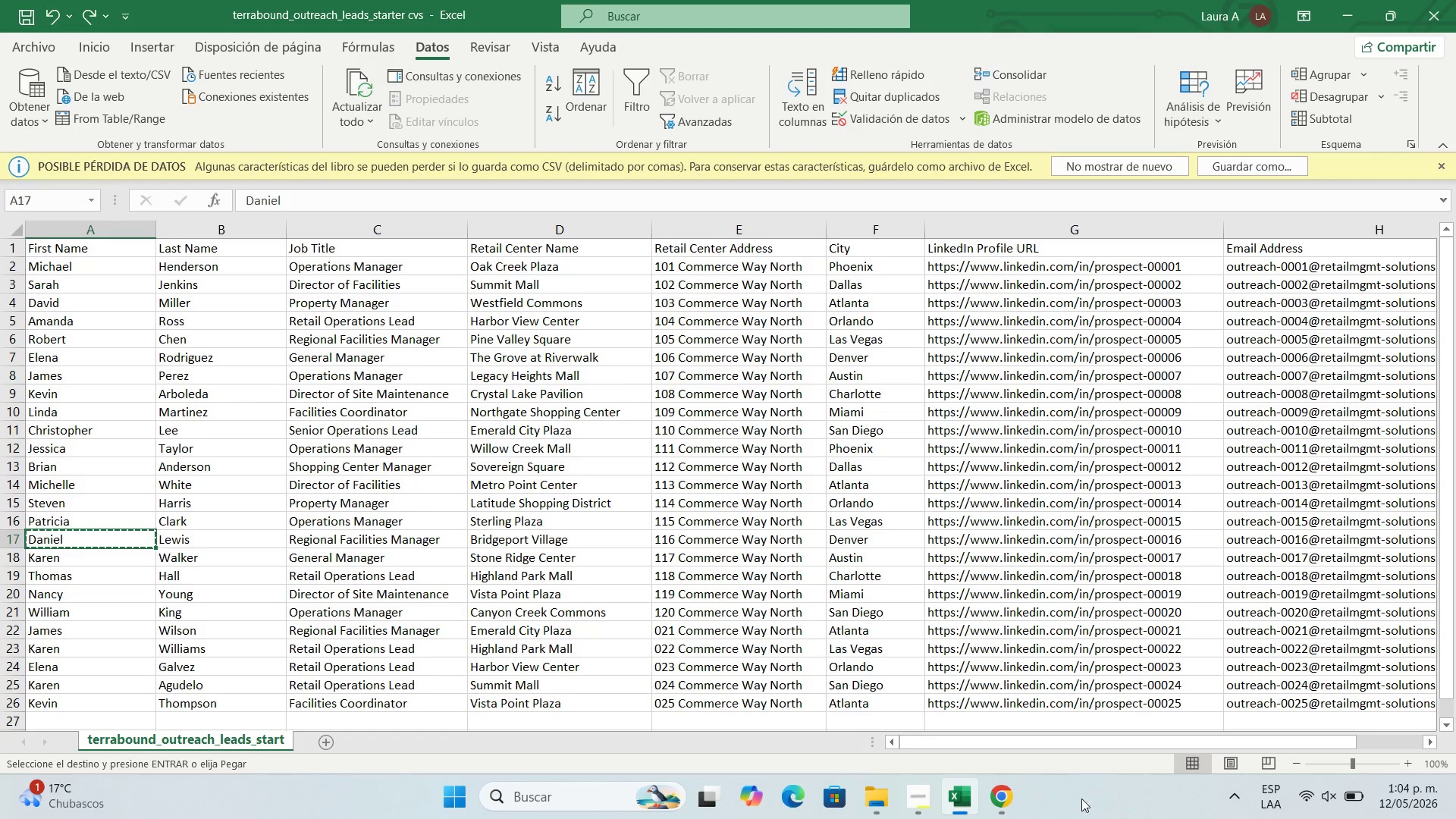 
left_click([1006, 795])
 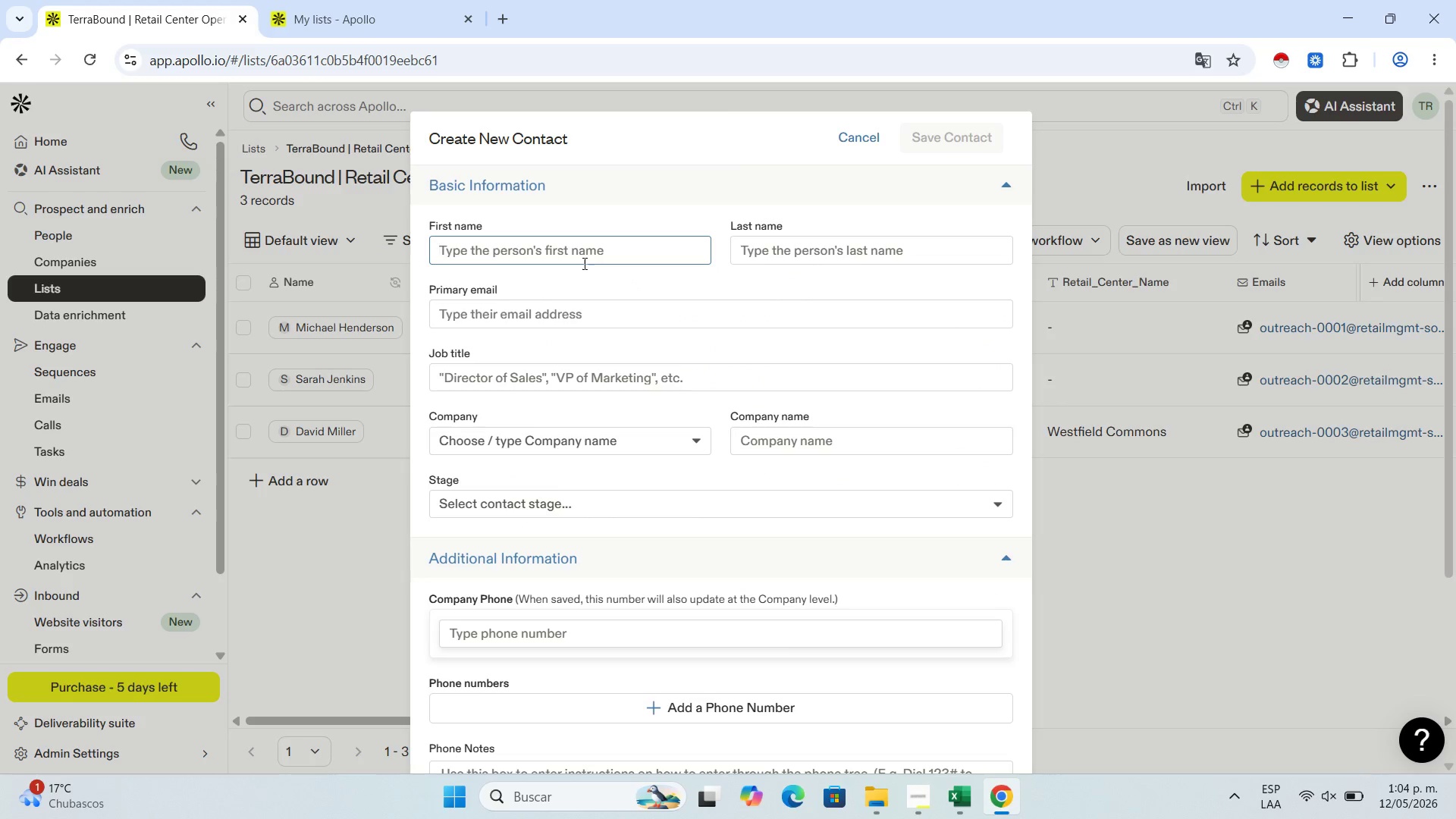 
key(Control+V)
 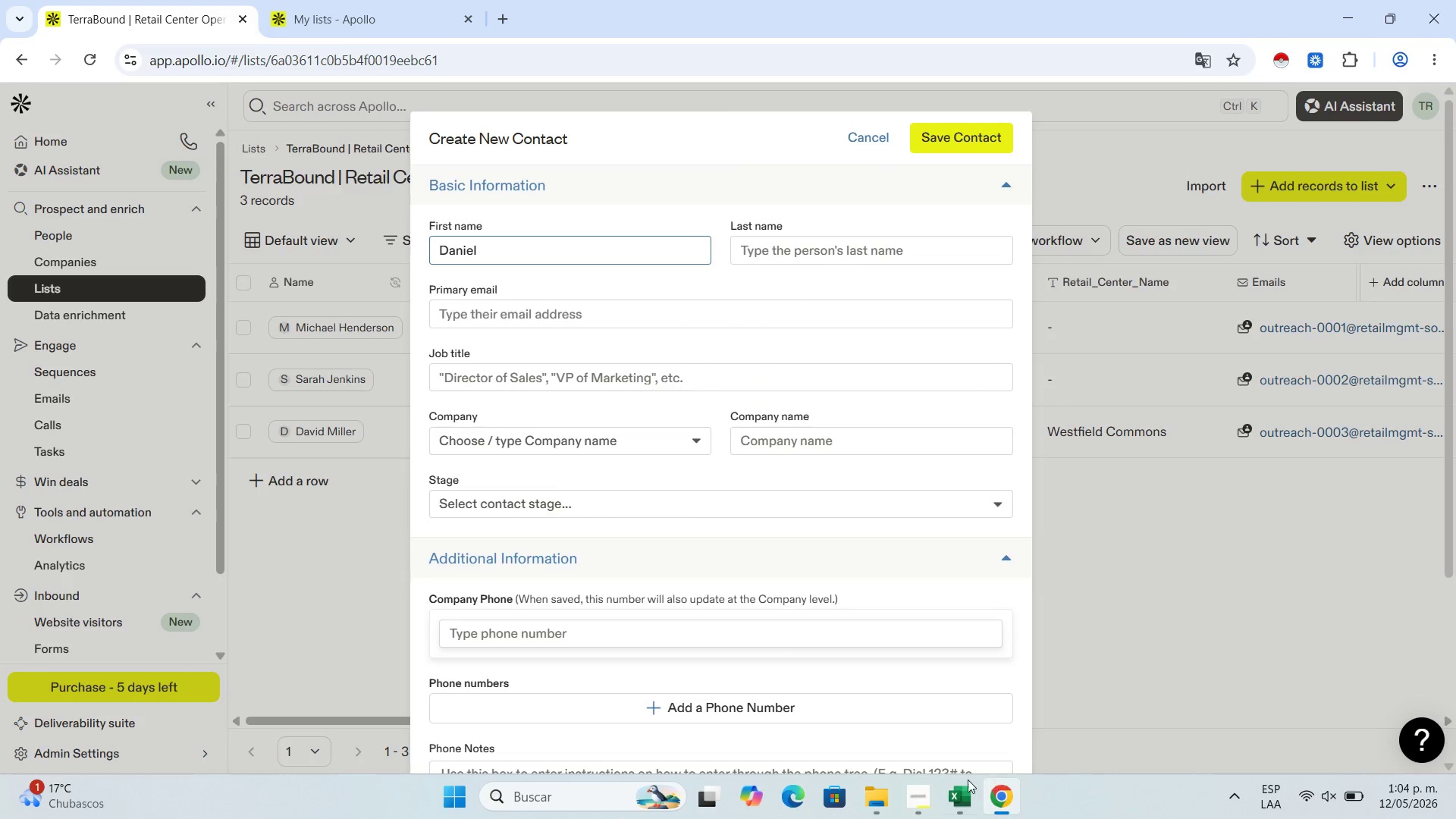 
left_click([959, 791])
 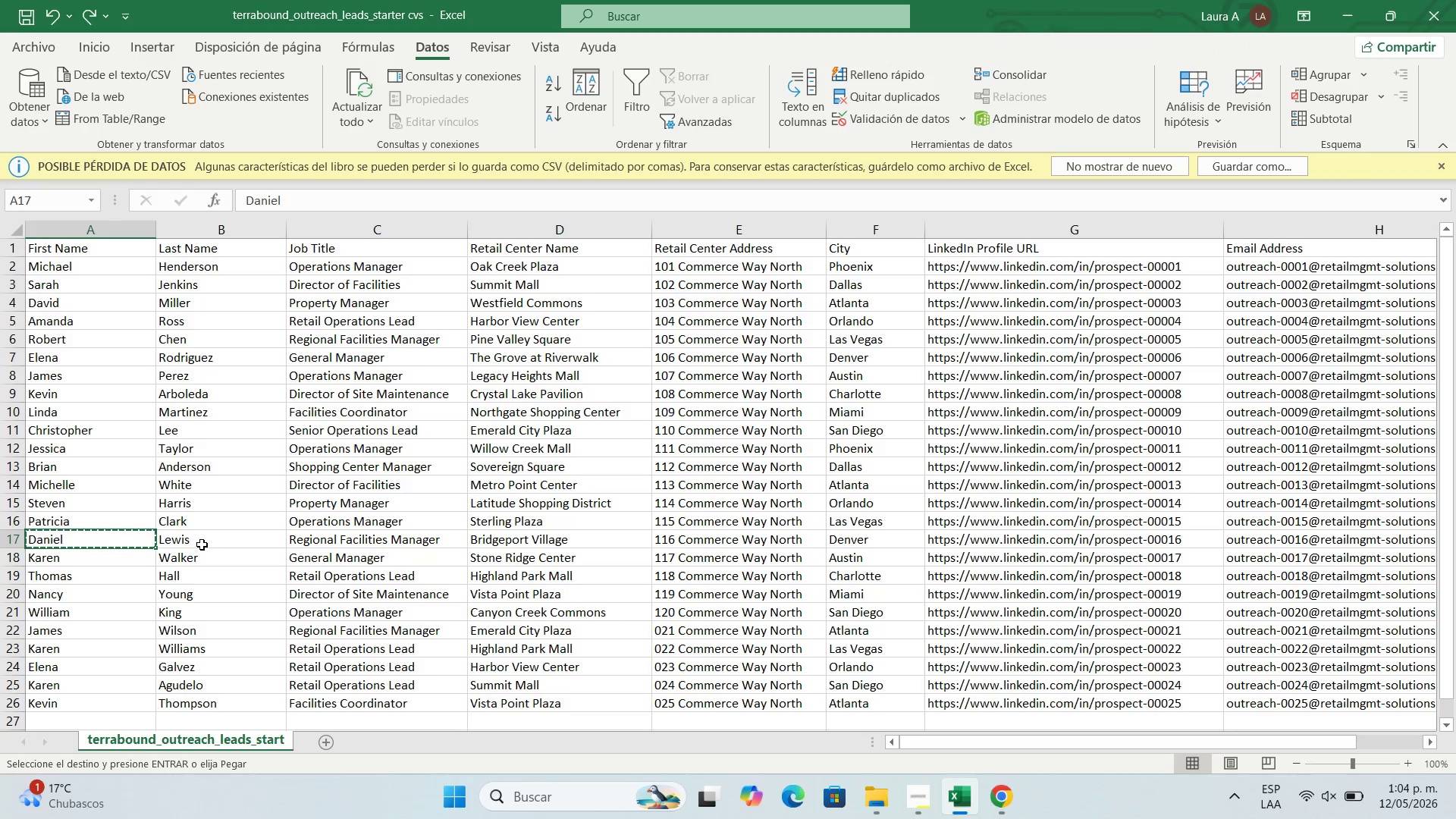 
left_click([205, 527])
 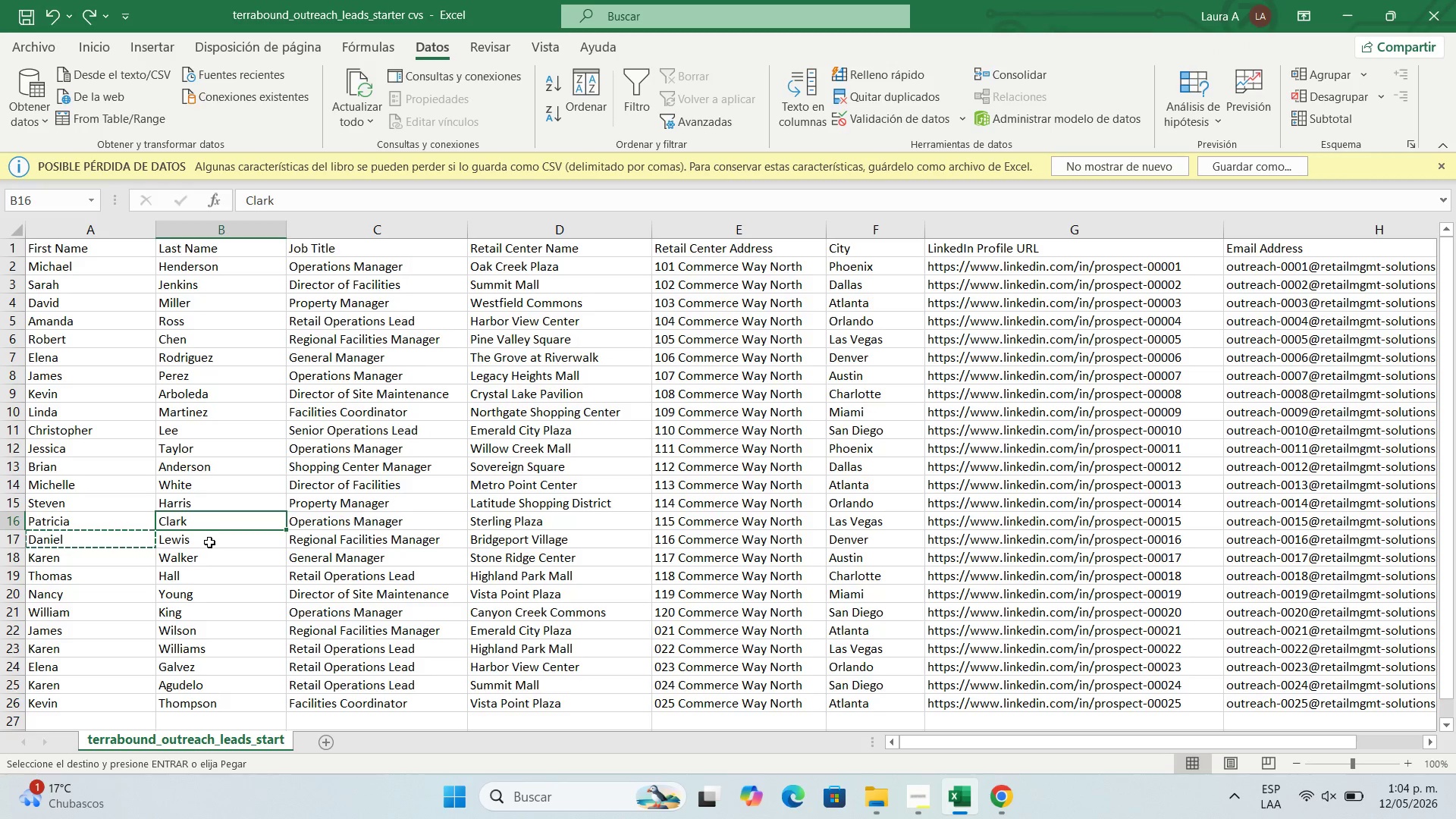 
left_click([209, 542])
 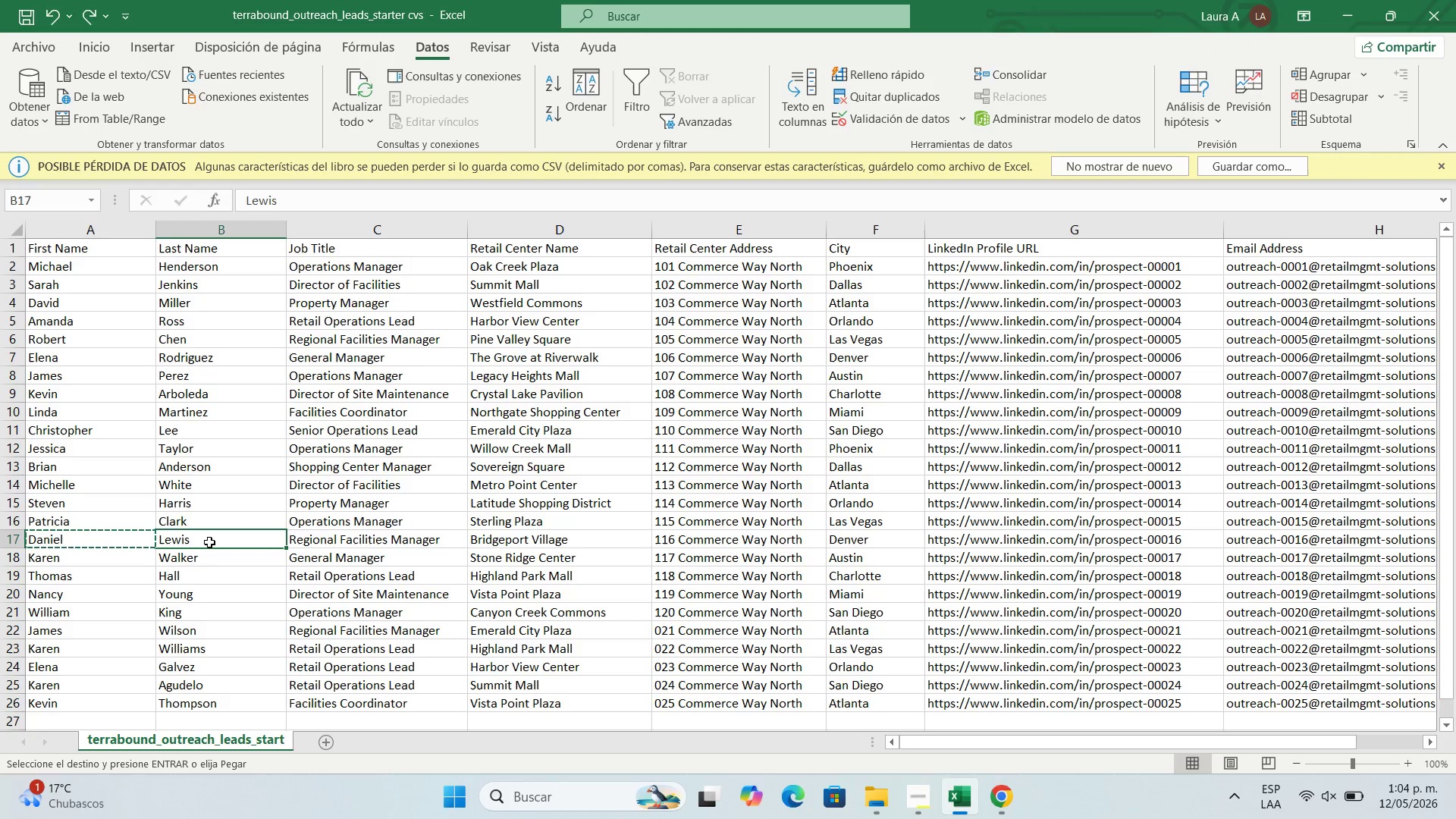 
key(Control+C)
 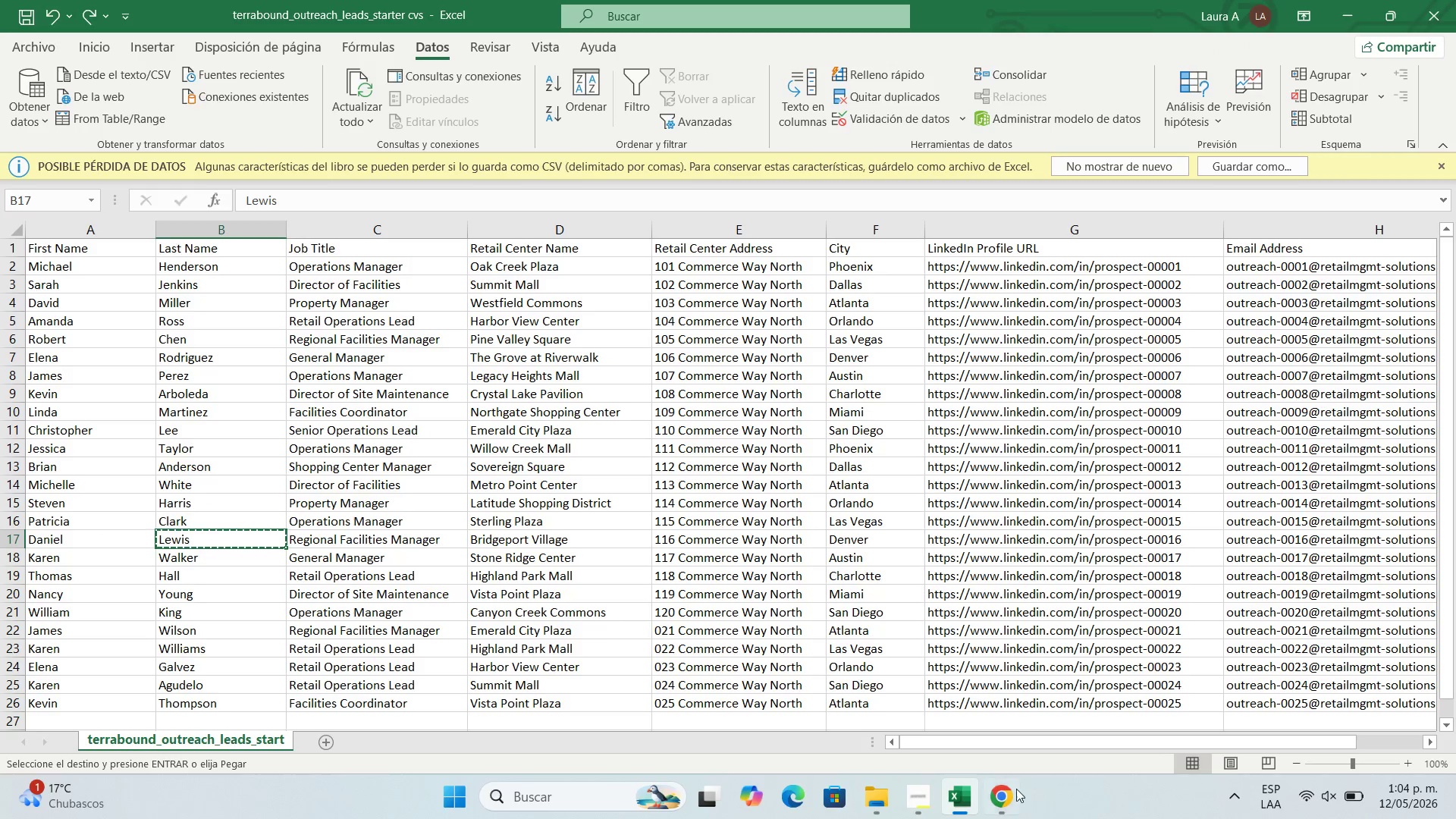 
left_click([999, 805])
 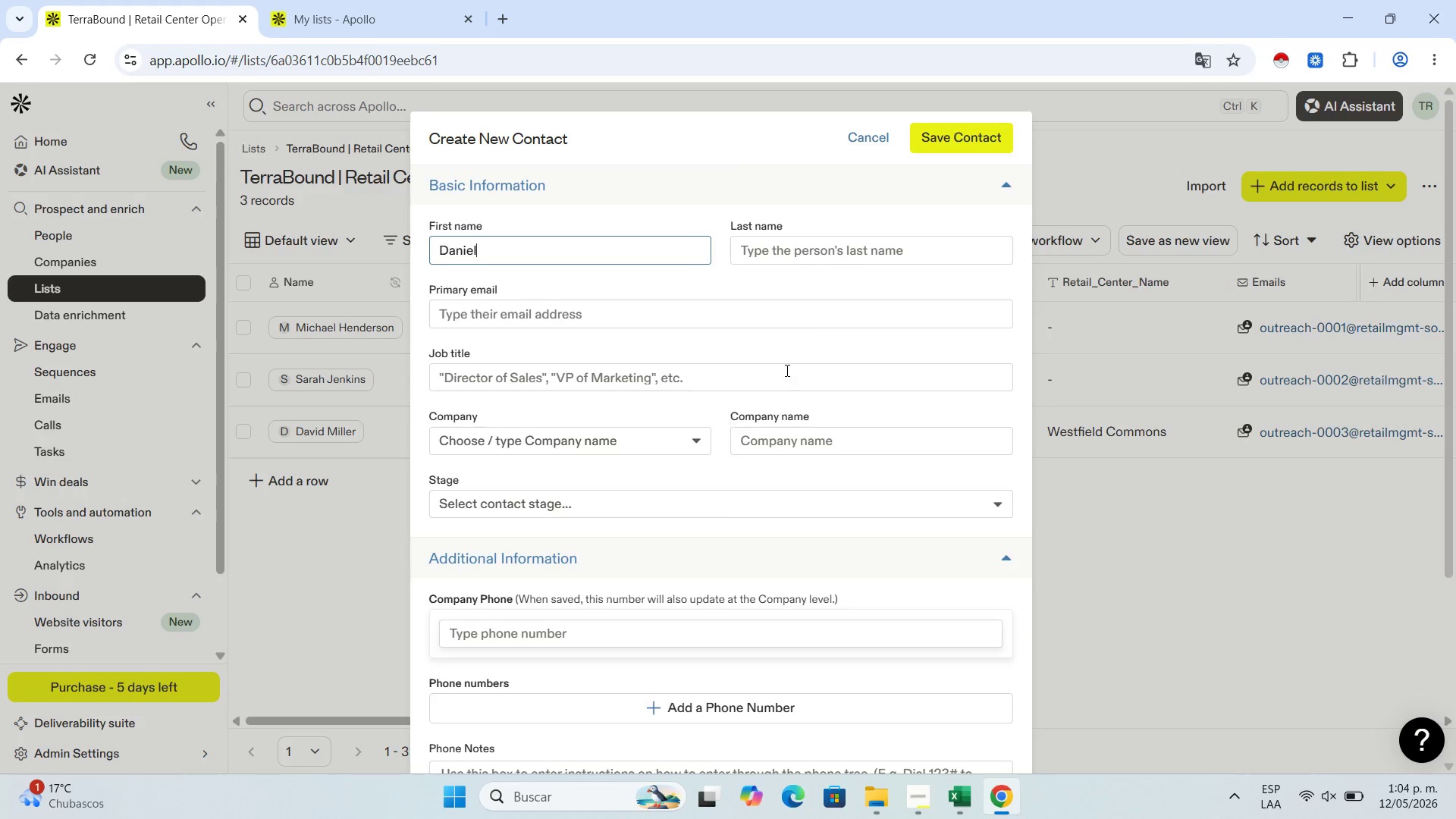 
left_click([805, 259])
 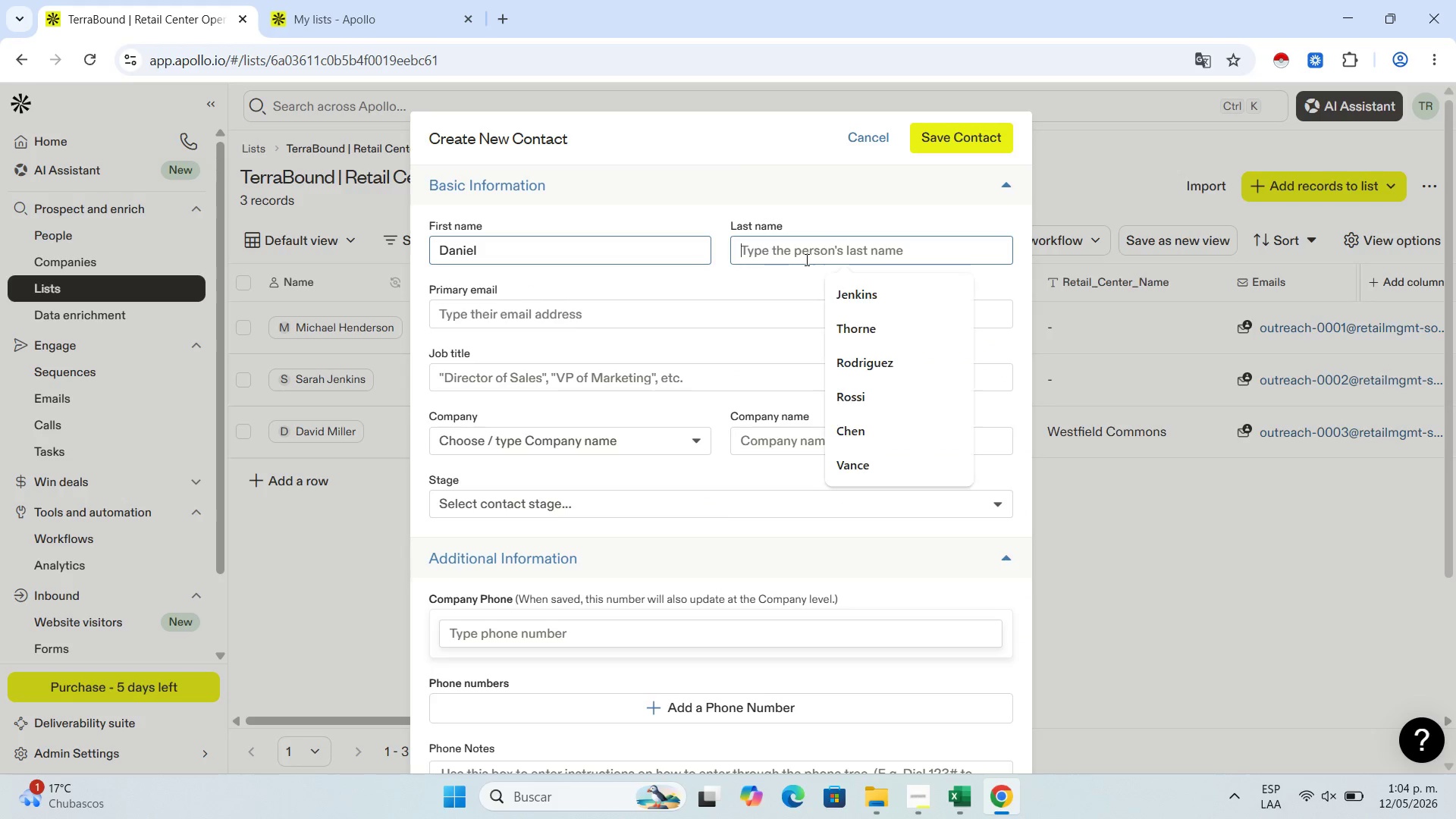 
key(Control+V)
 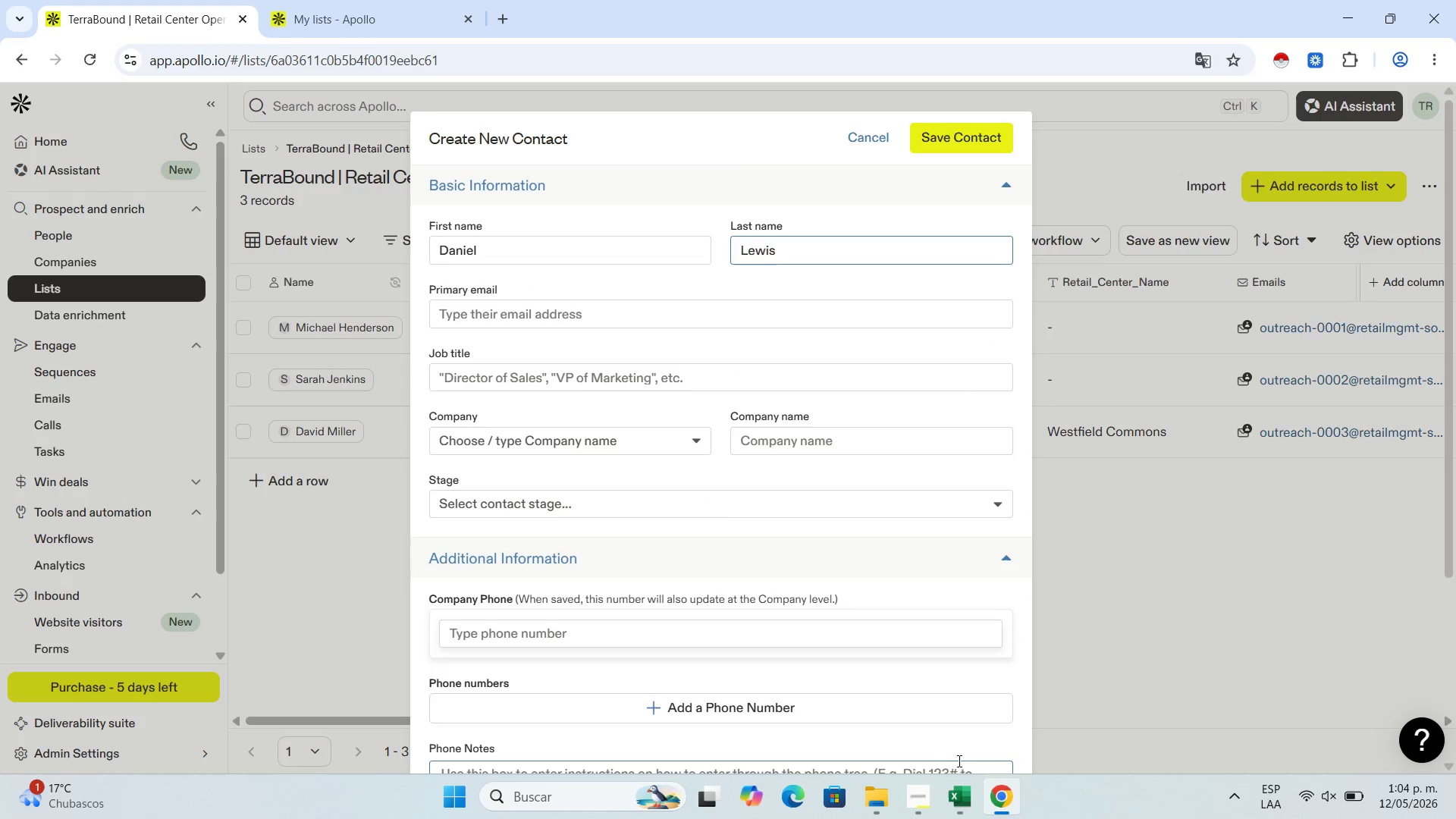 
left_click([952, 791])
 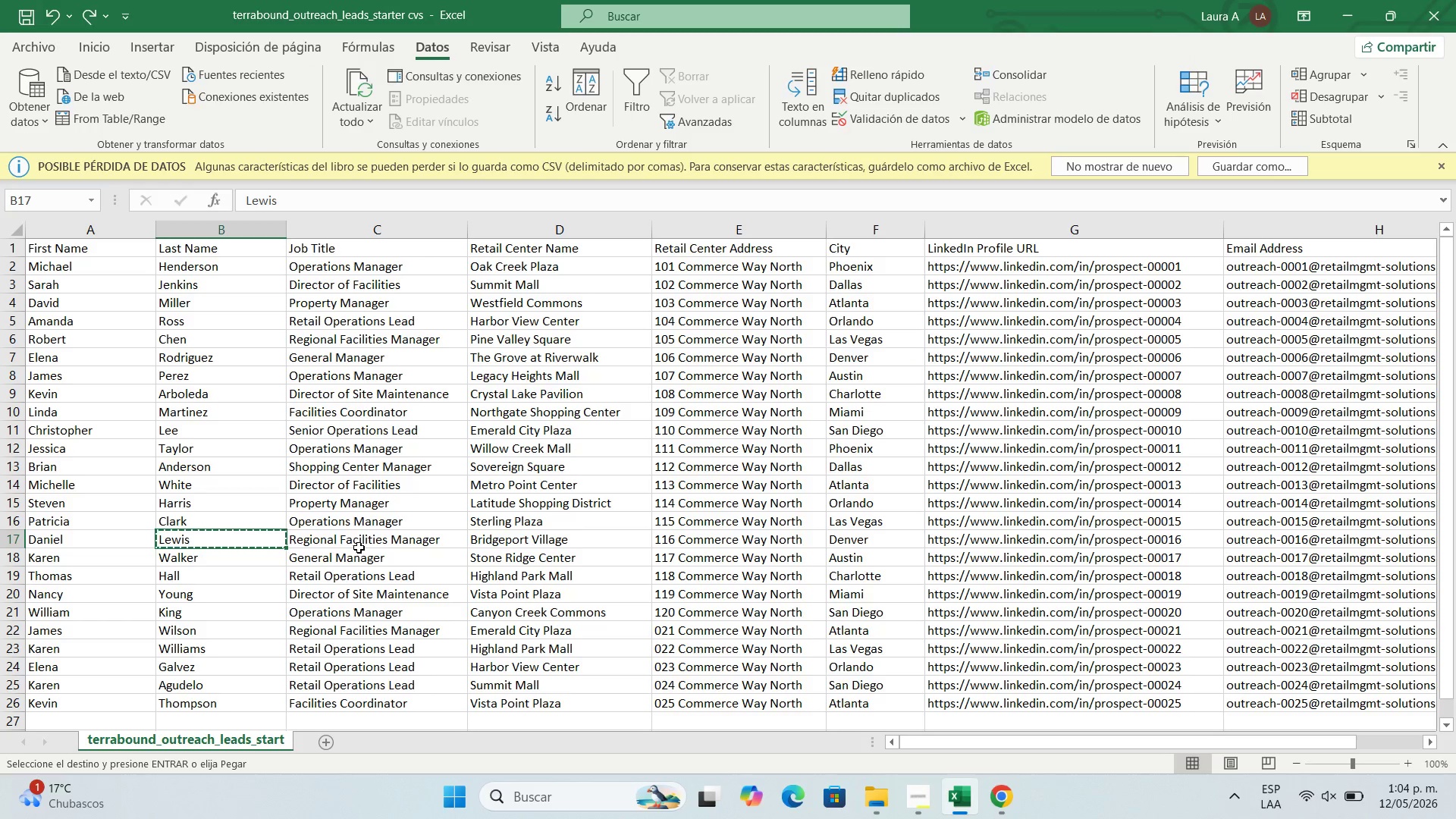 
left_click([362, 541])
 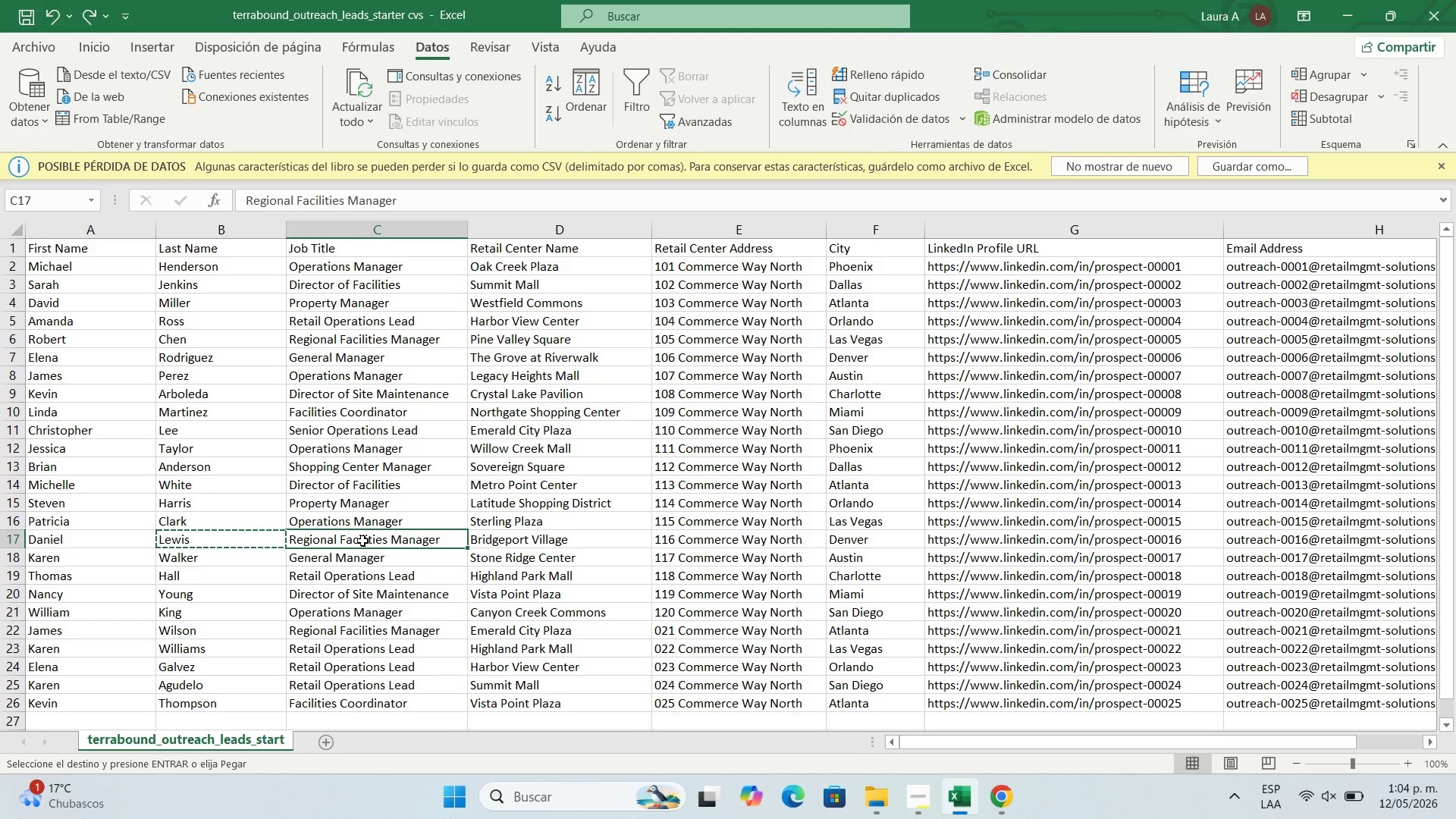 
key(Control+C)
 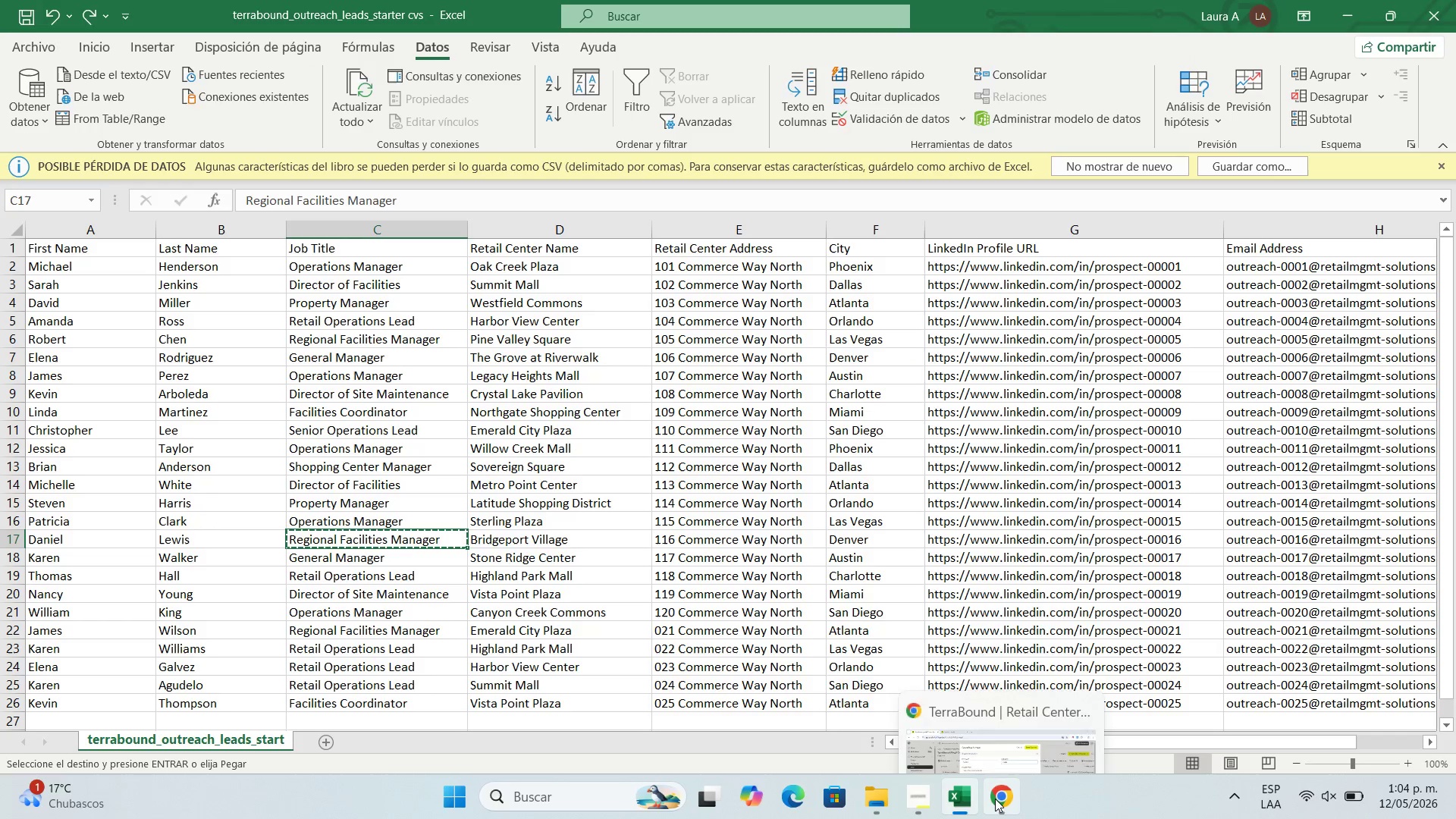 
left_click([995, 799])
 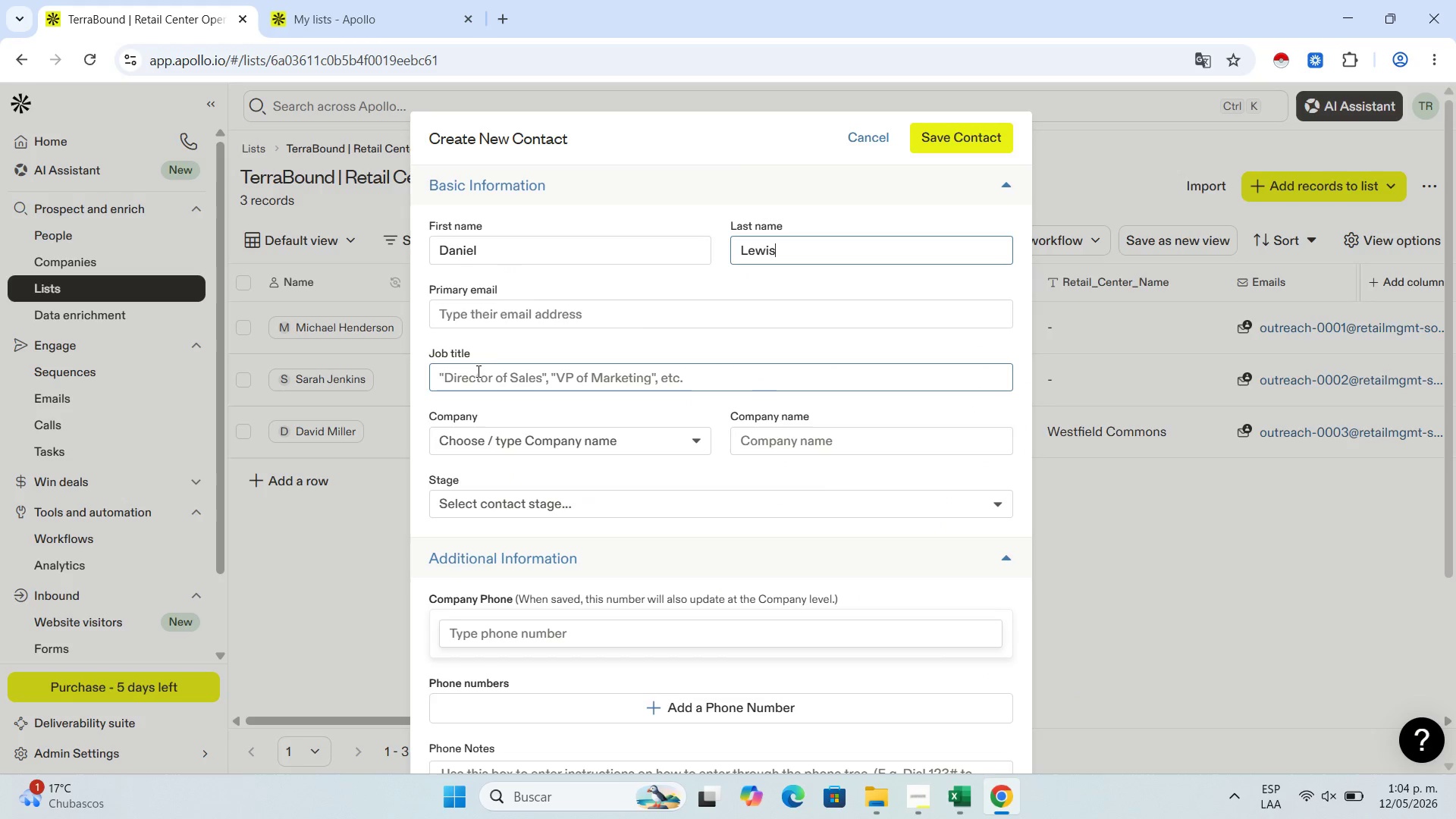 
left_click([477, 371])
 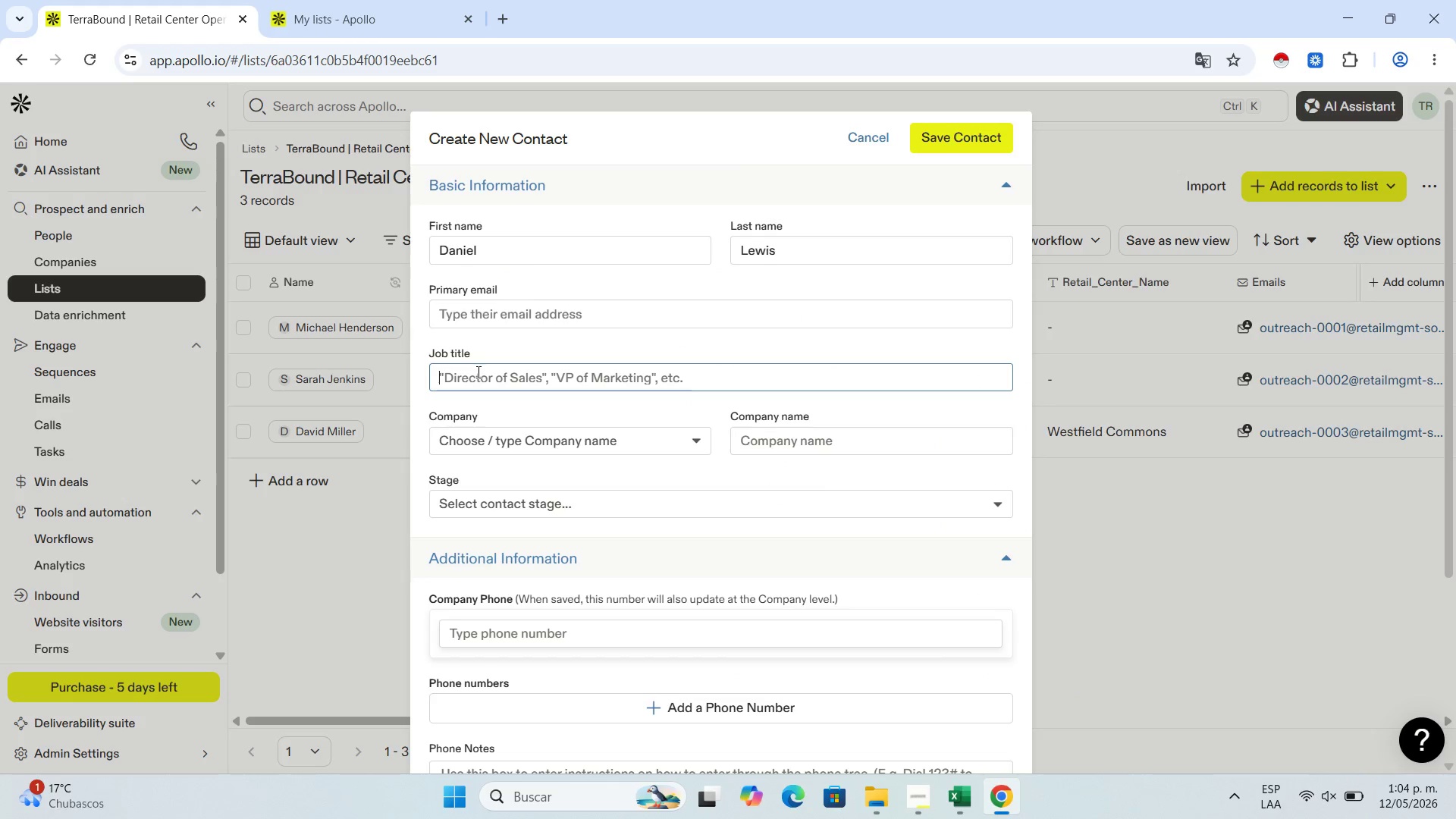 
key(Control+V)
 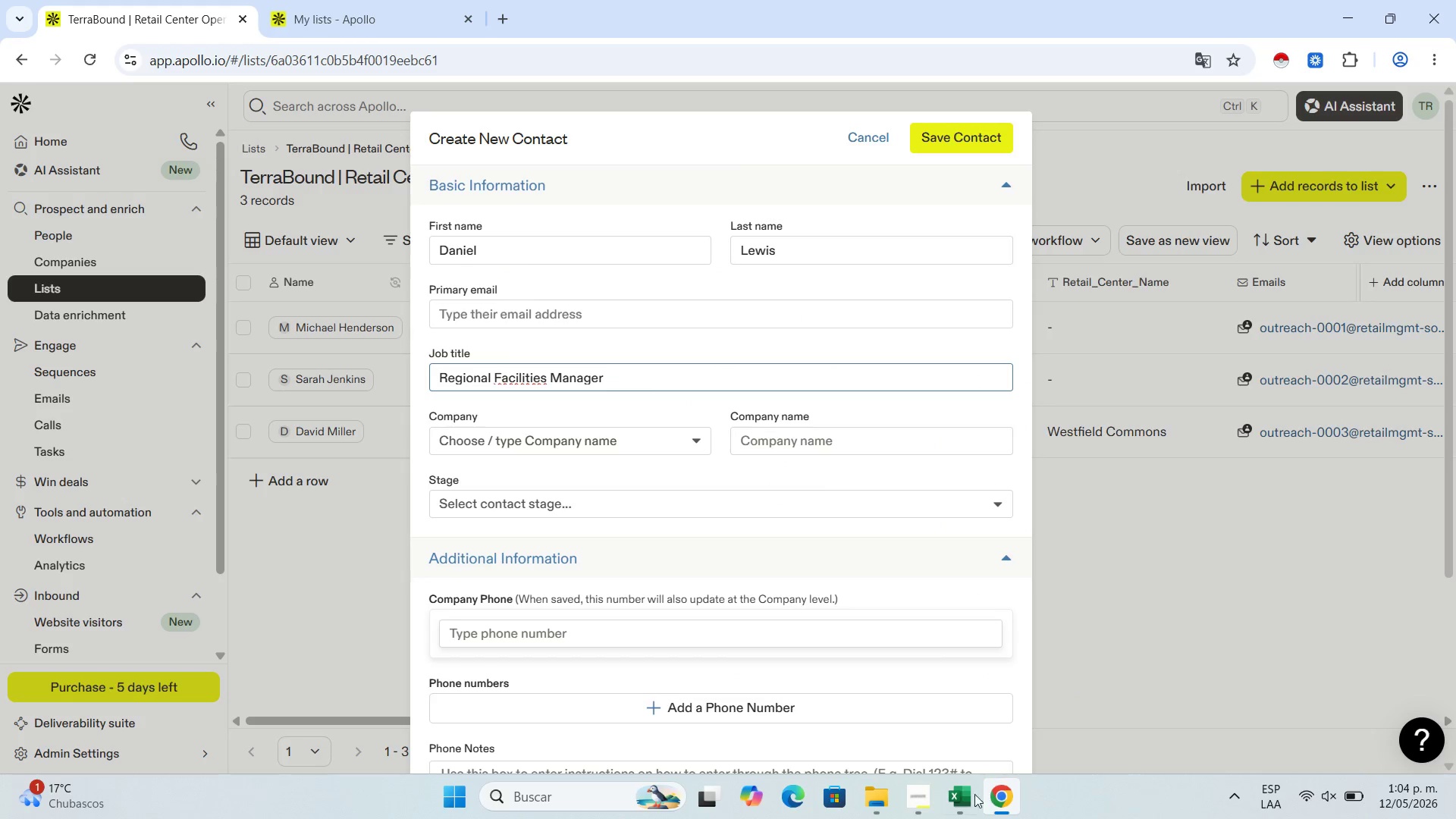 
left_click([967, 794])
 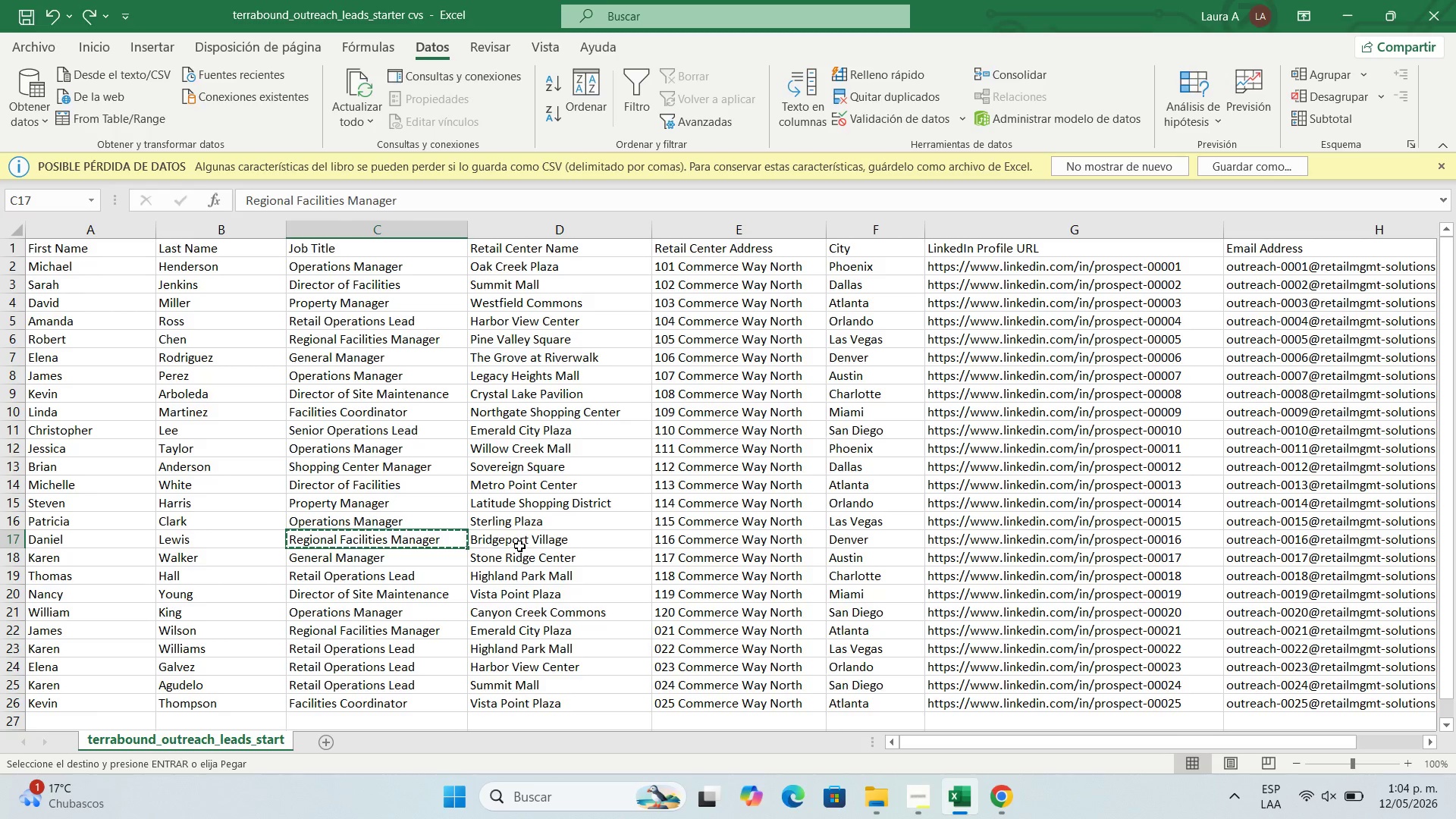 
left_click([521, 533])
 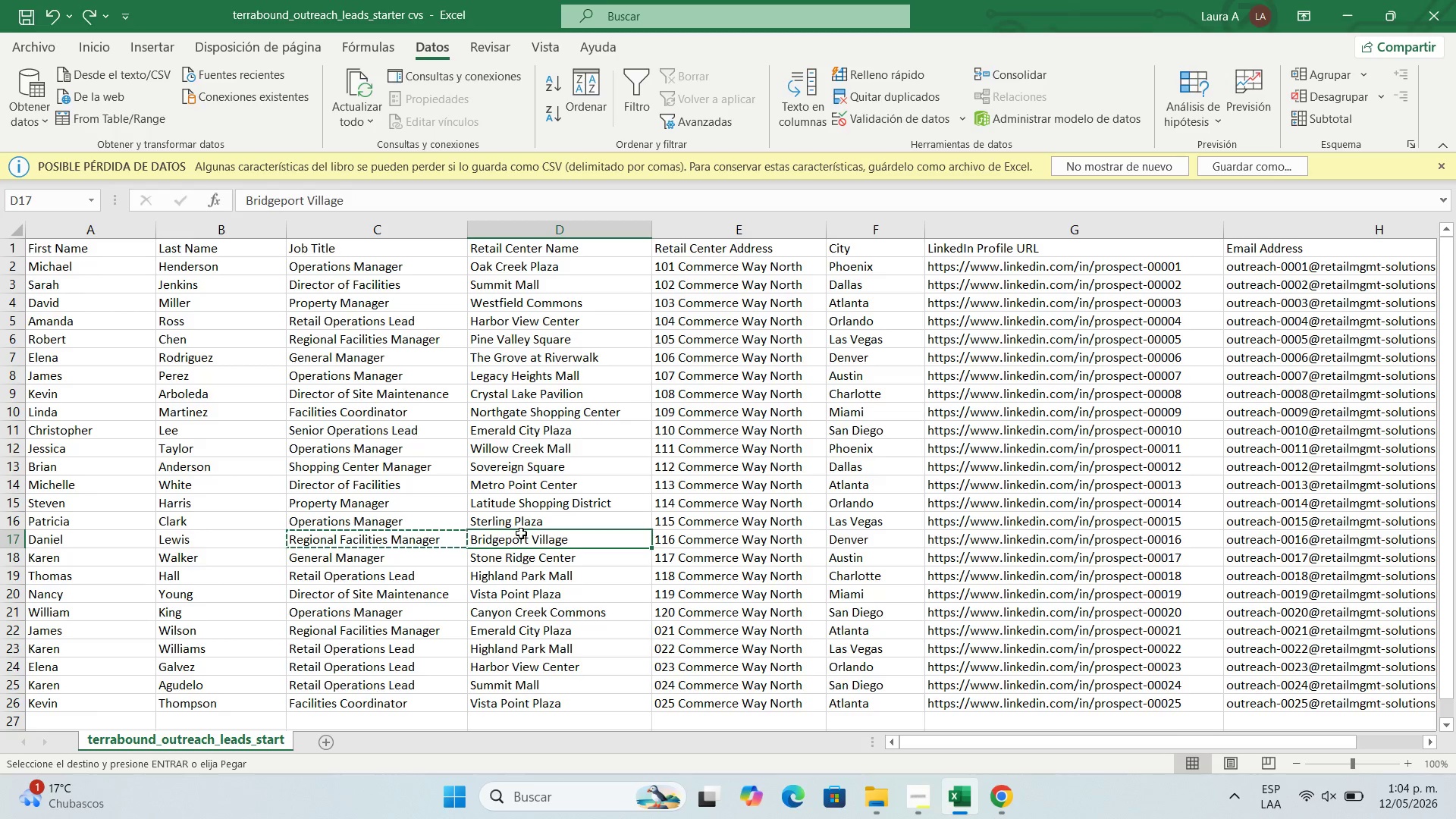 
key(Control+C)
 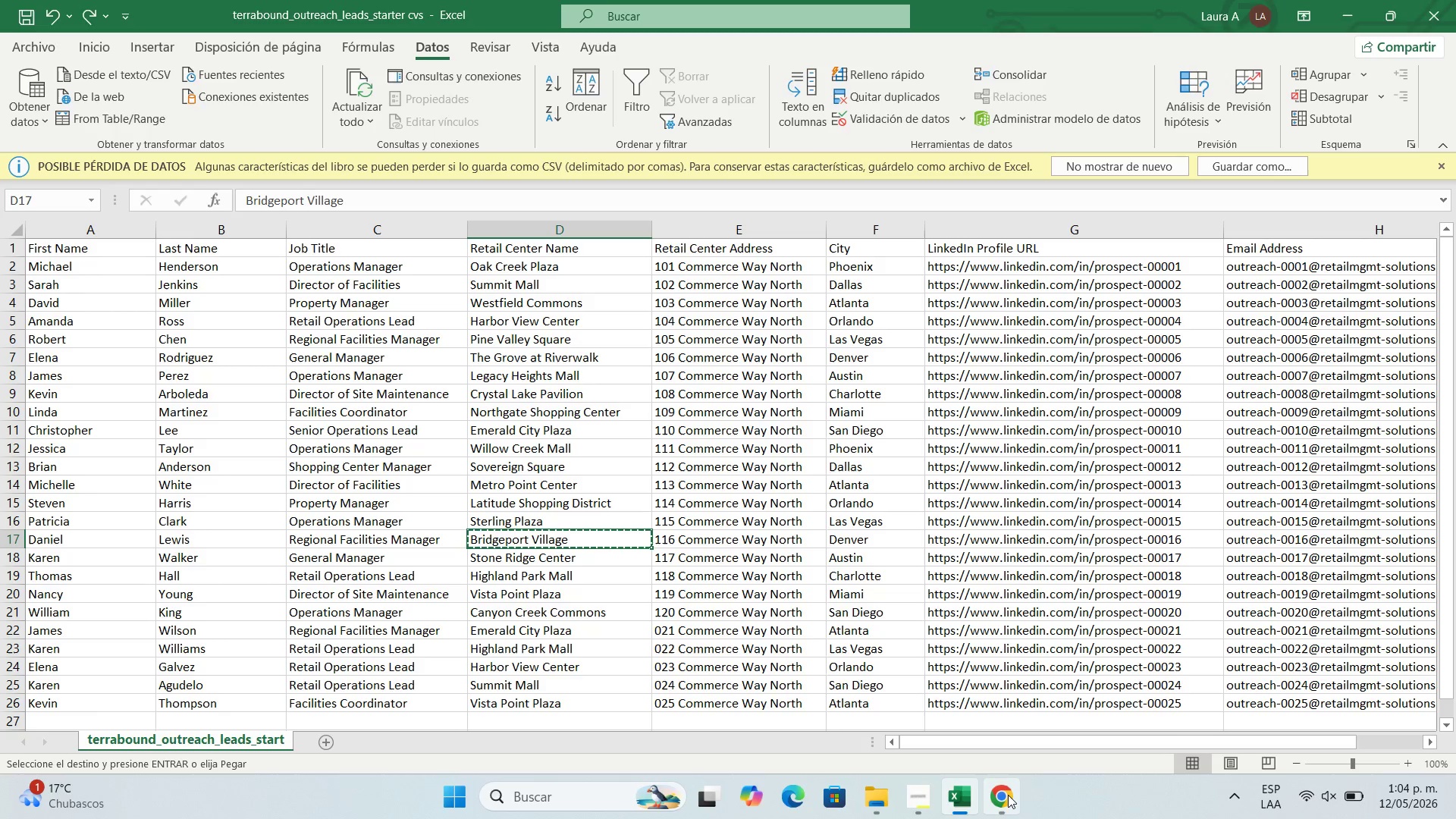 
left_click([1008, 795])
 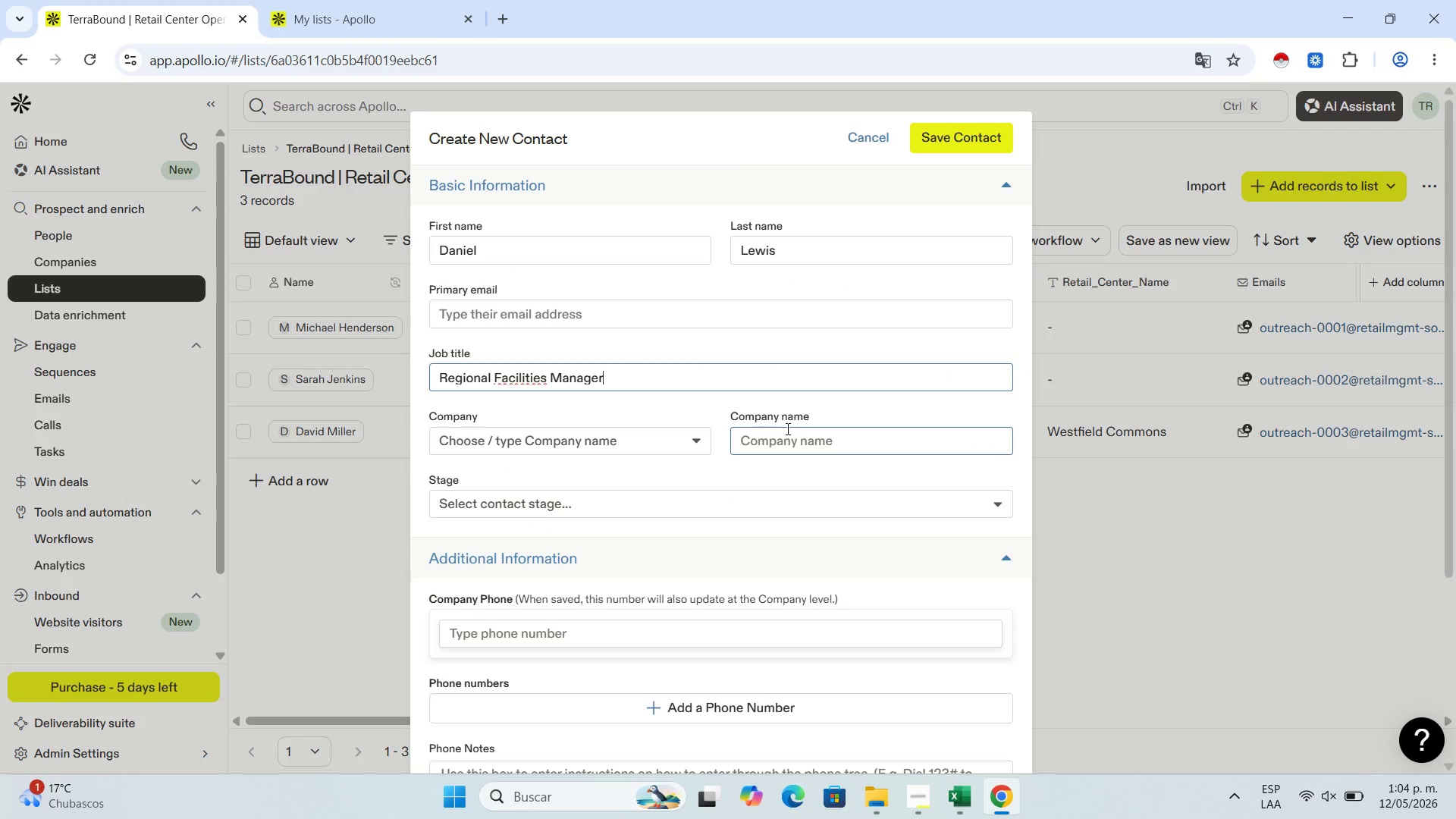 
left_click([786, 436])
 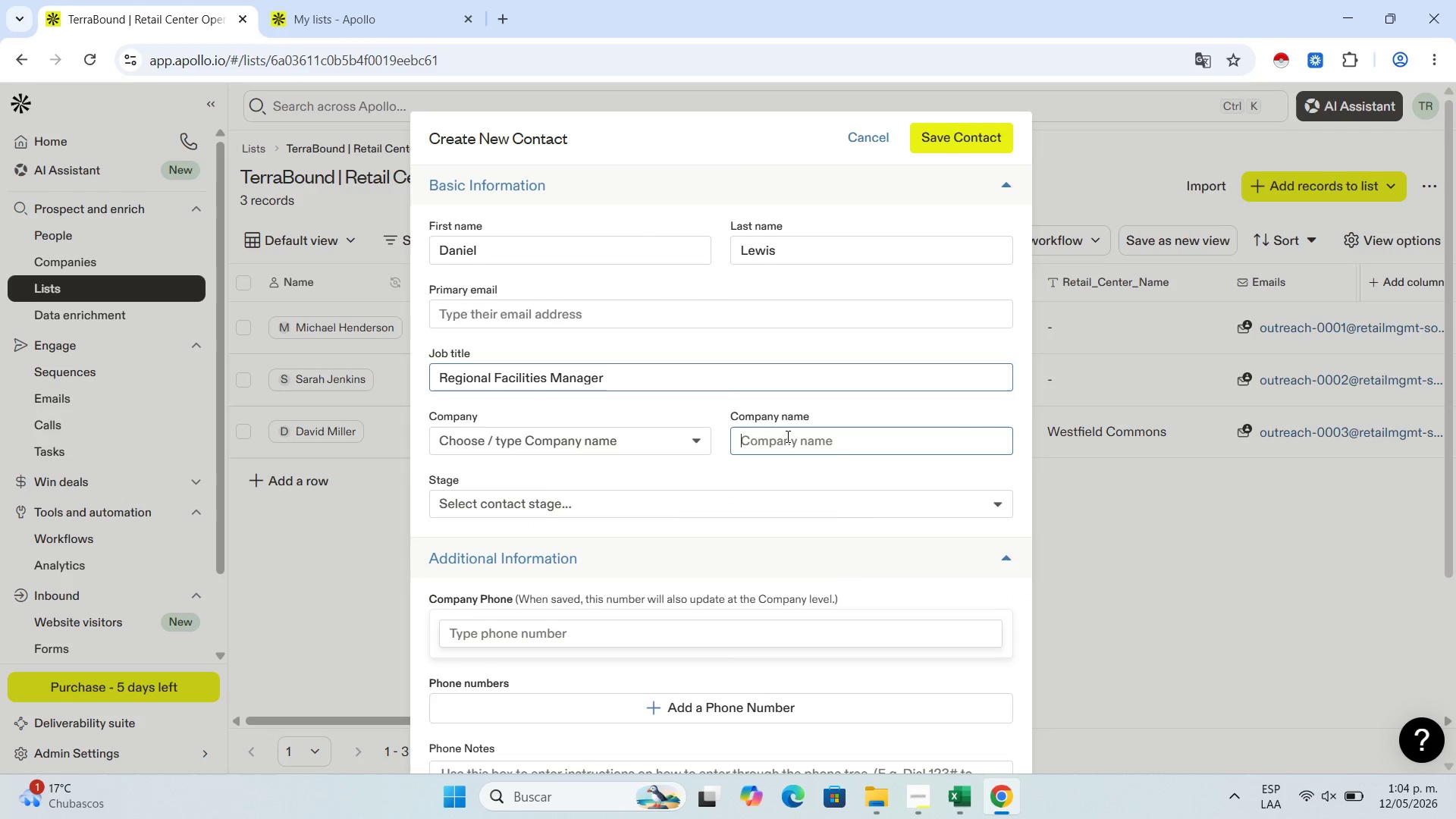 
key(Control+V)
 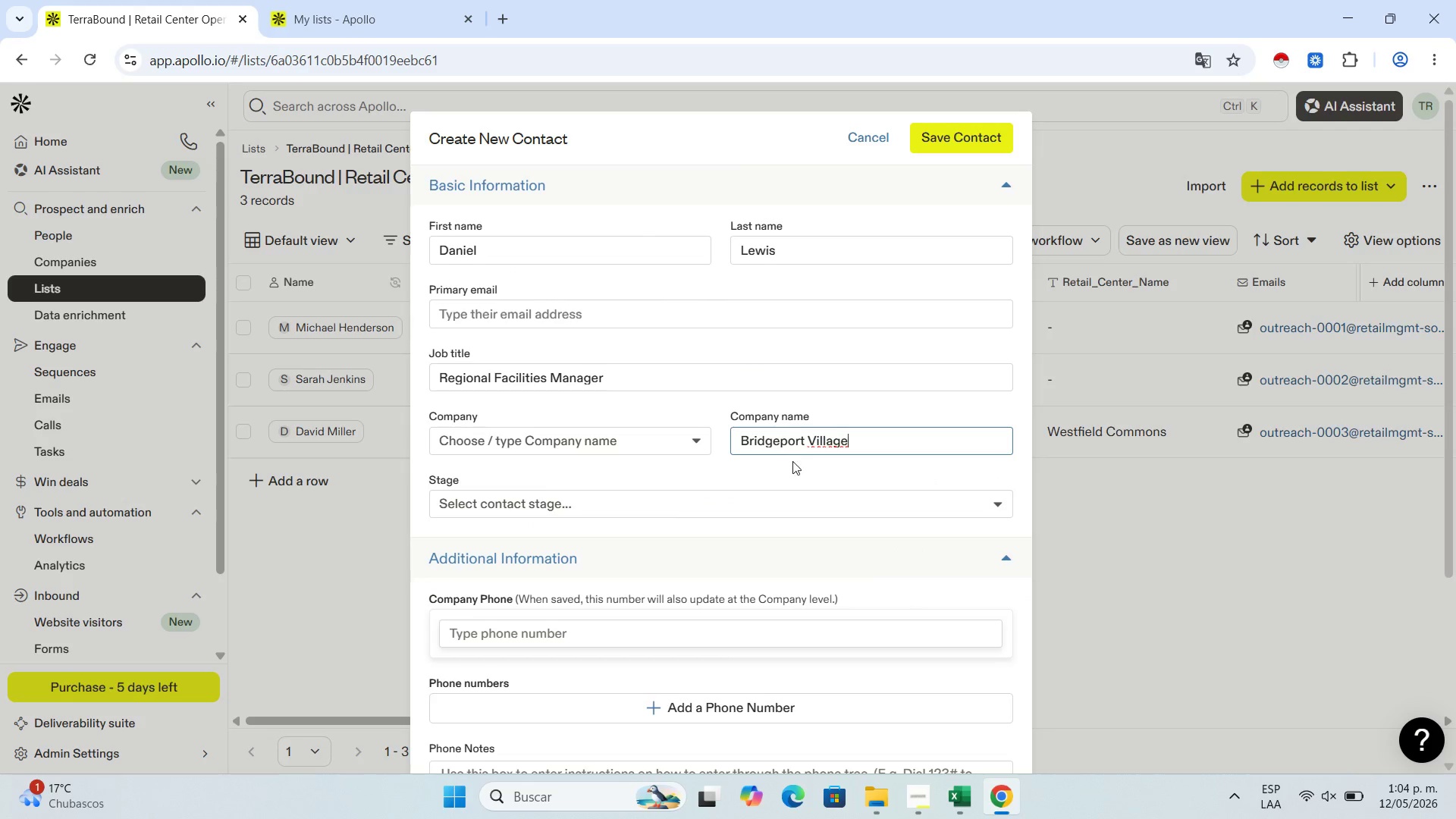 
scroll: coordinate [792, 576], scroll_direction: down, amount: 7.0
 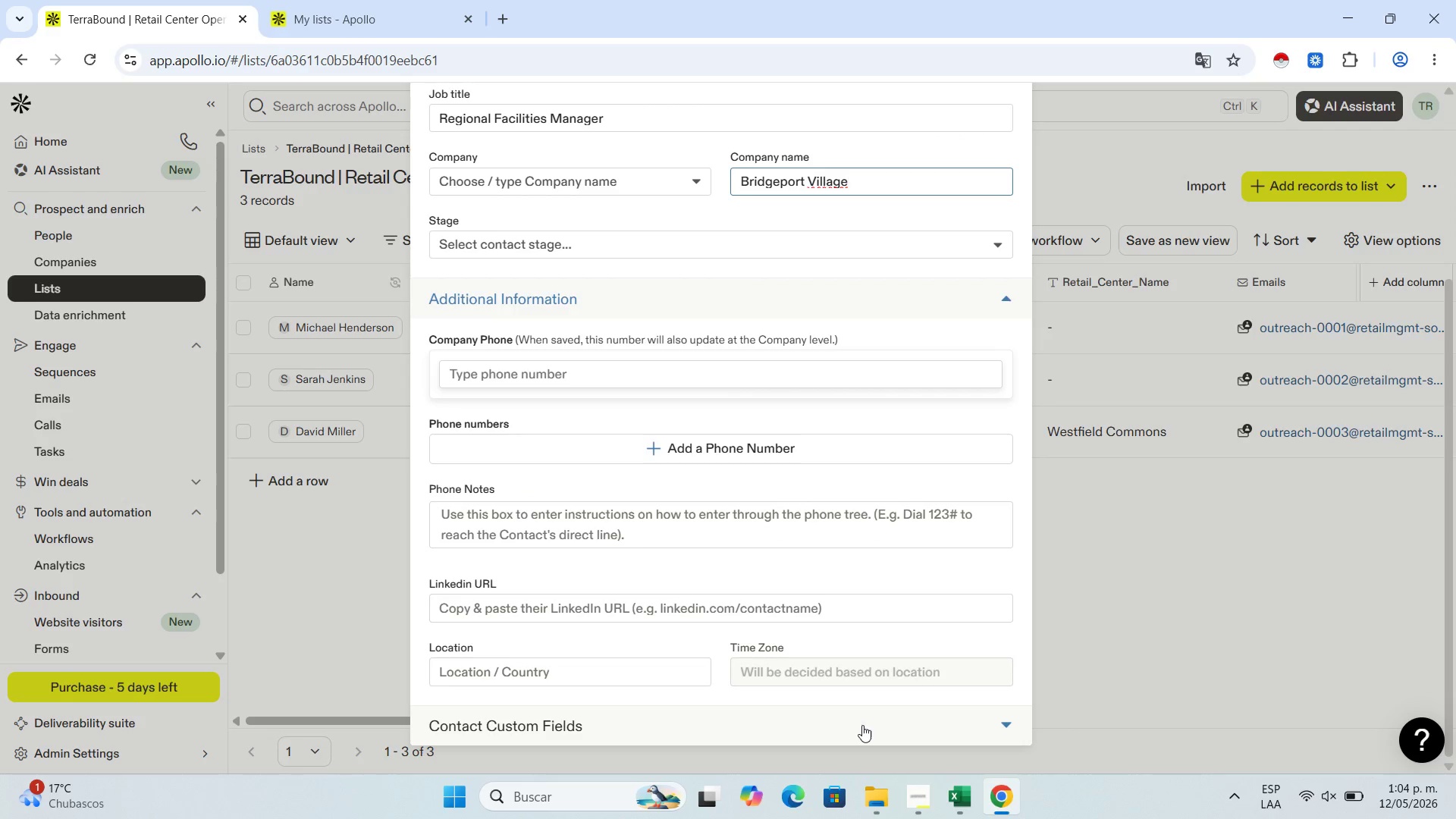 
left_click([862, 725])
 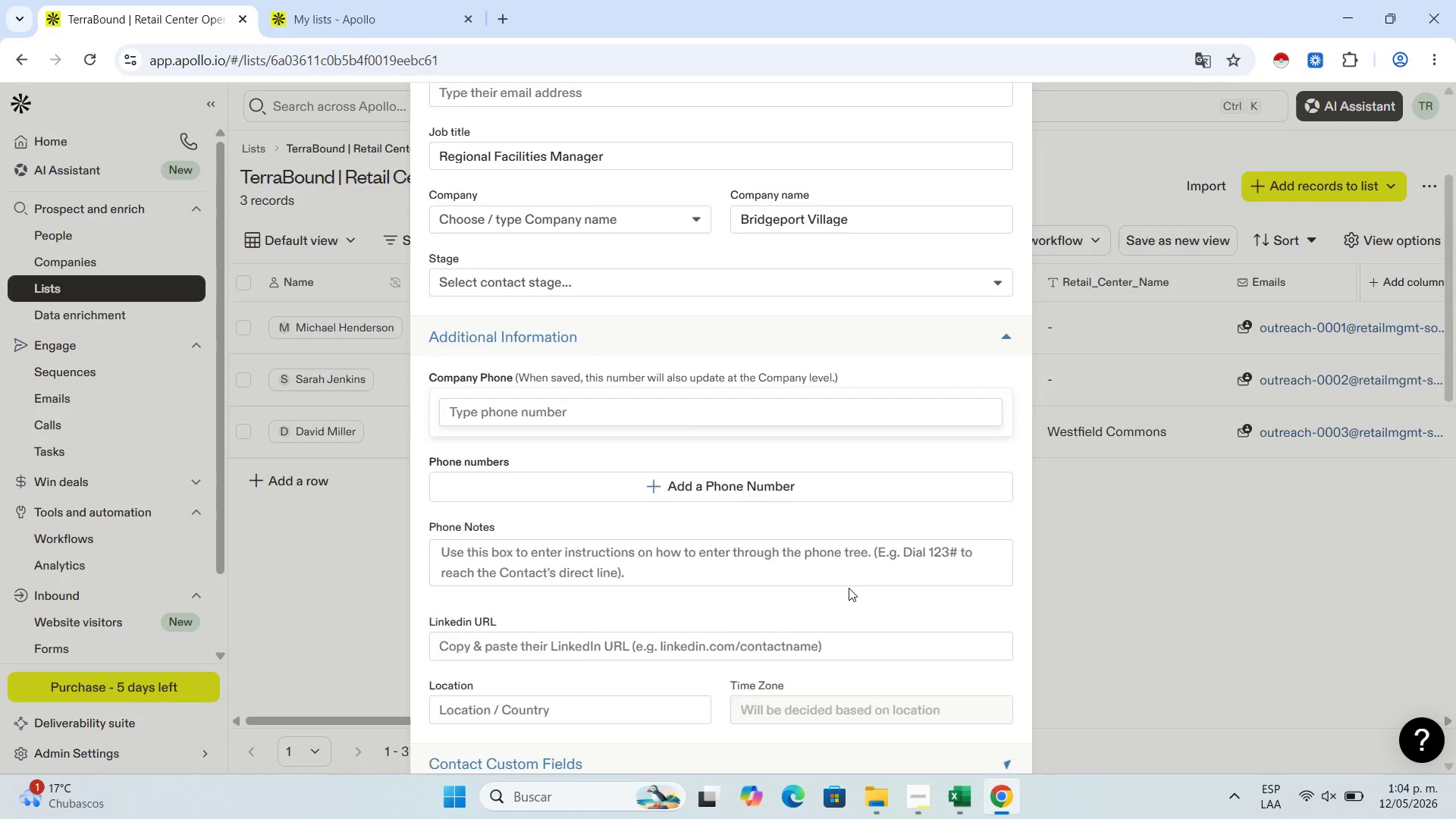 
scroll: coordinate [846, 579], scroll_direction: down, amount: 13.0
 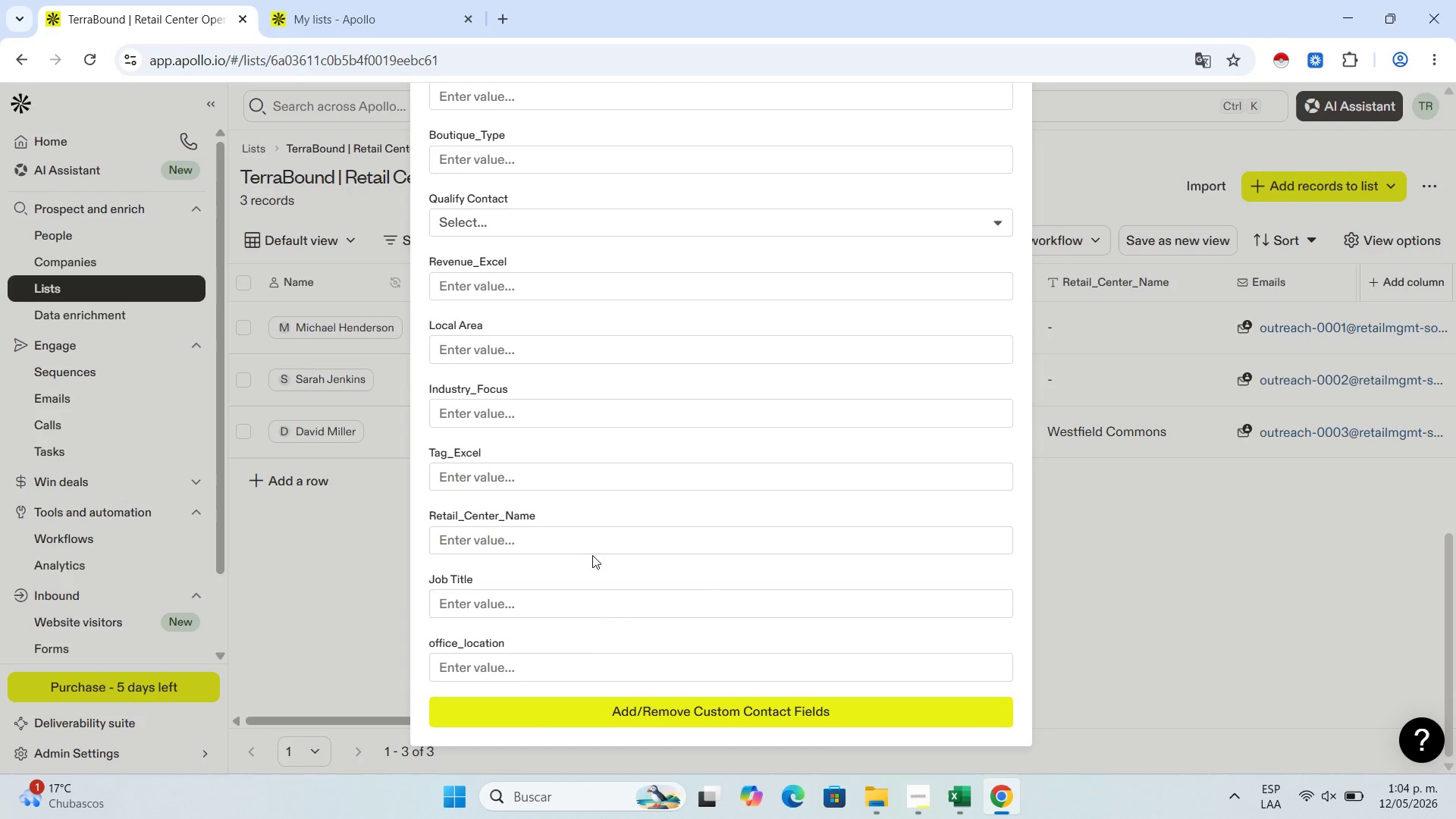 
left_click([600, 533])
 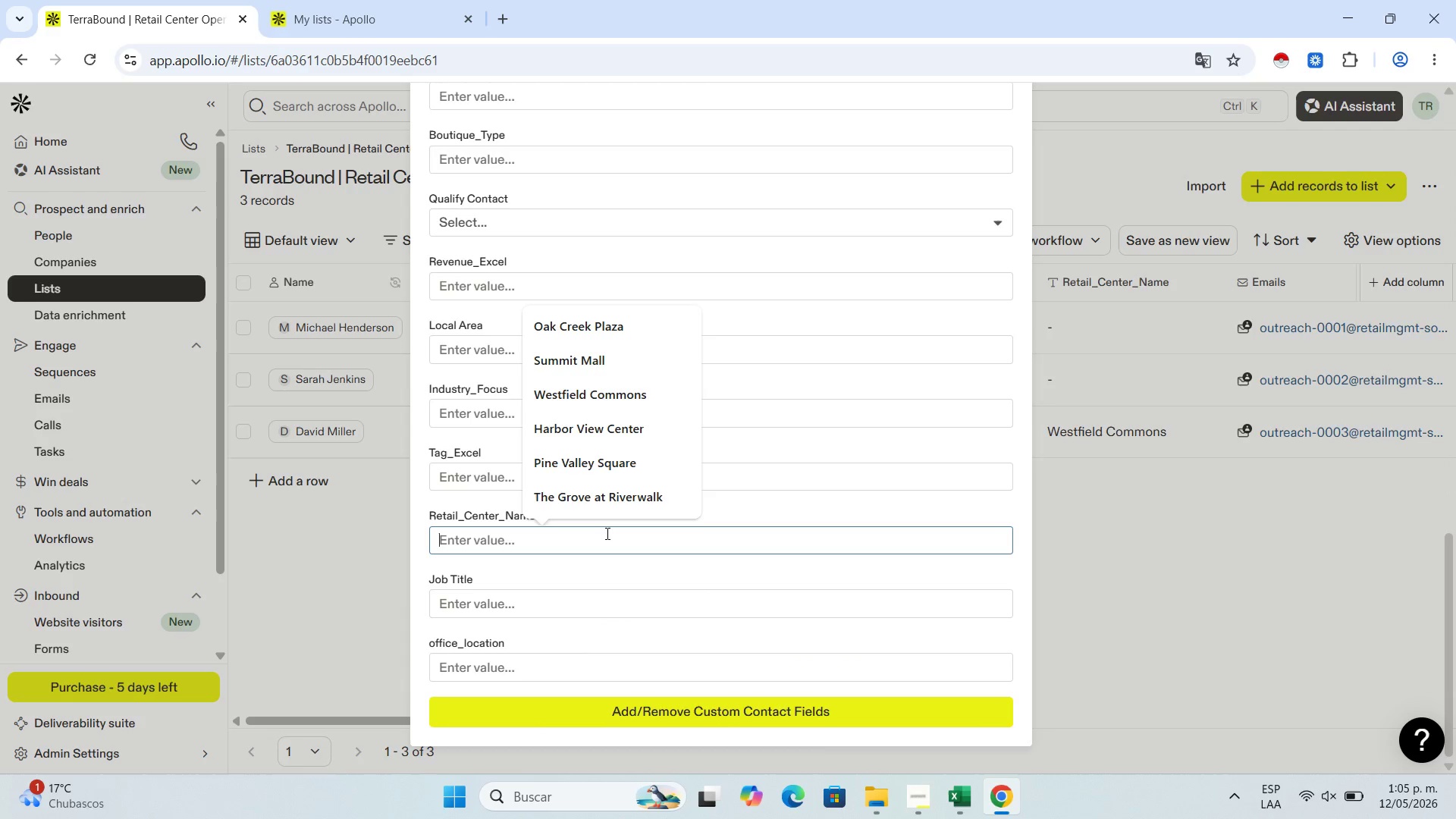 
key(Control+V)
 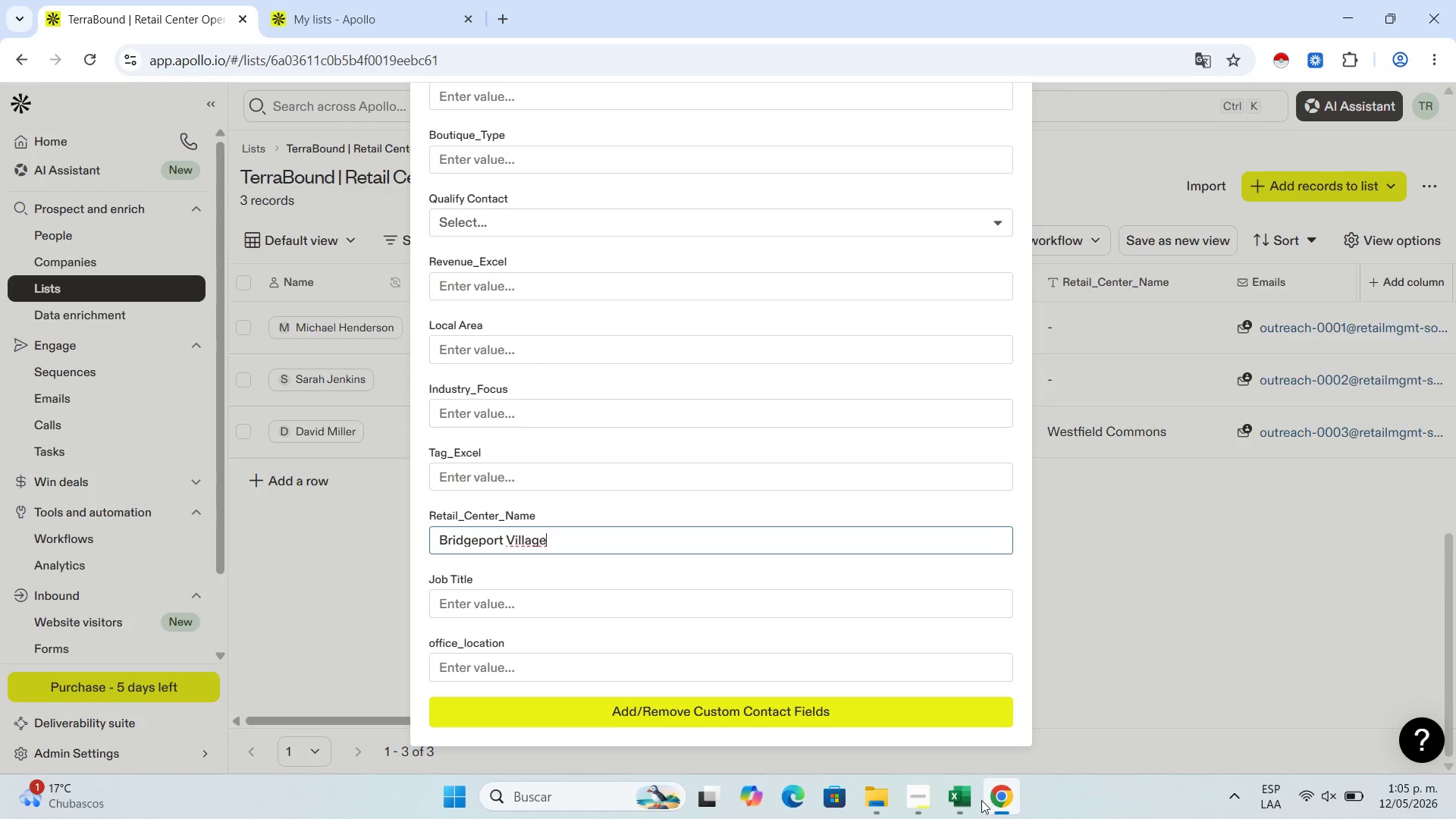 
left_click([965, 797])
 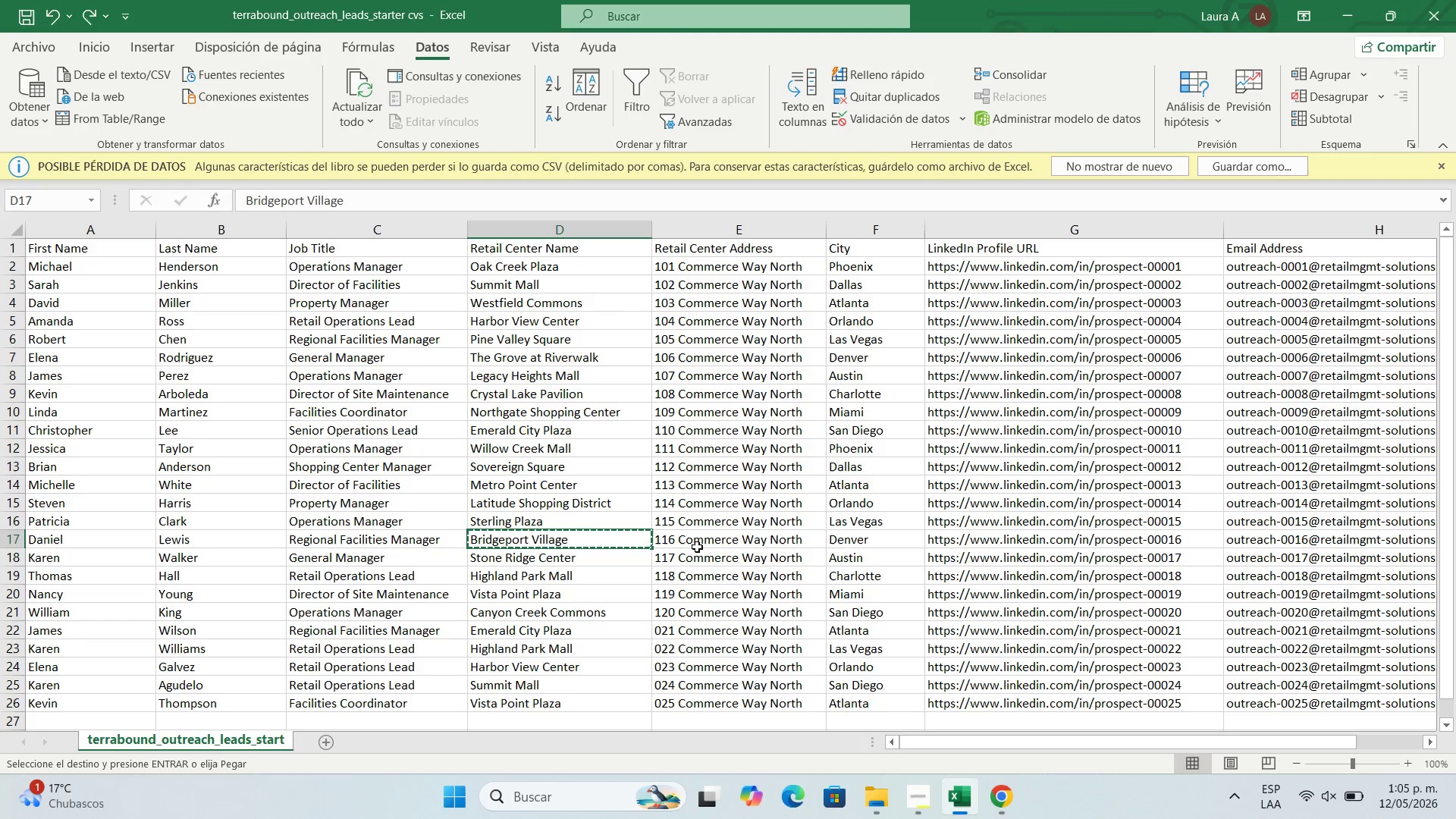 
left_click([700, 543])
 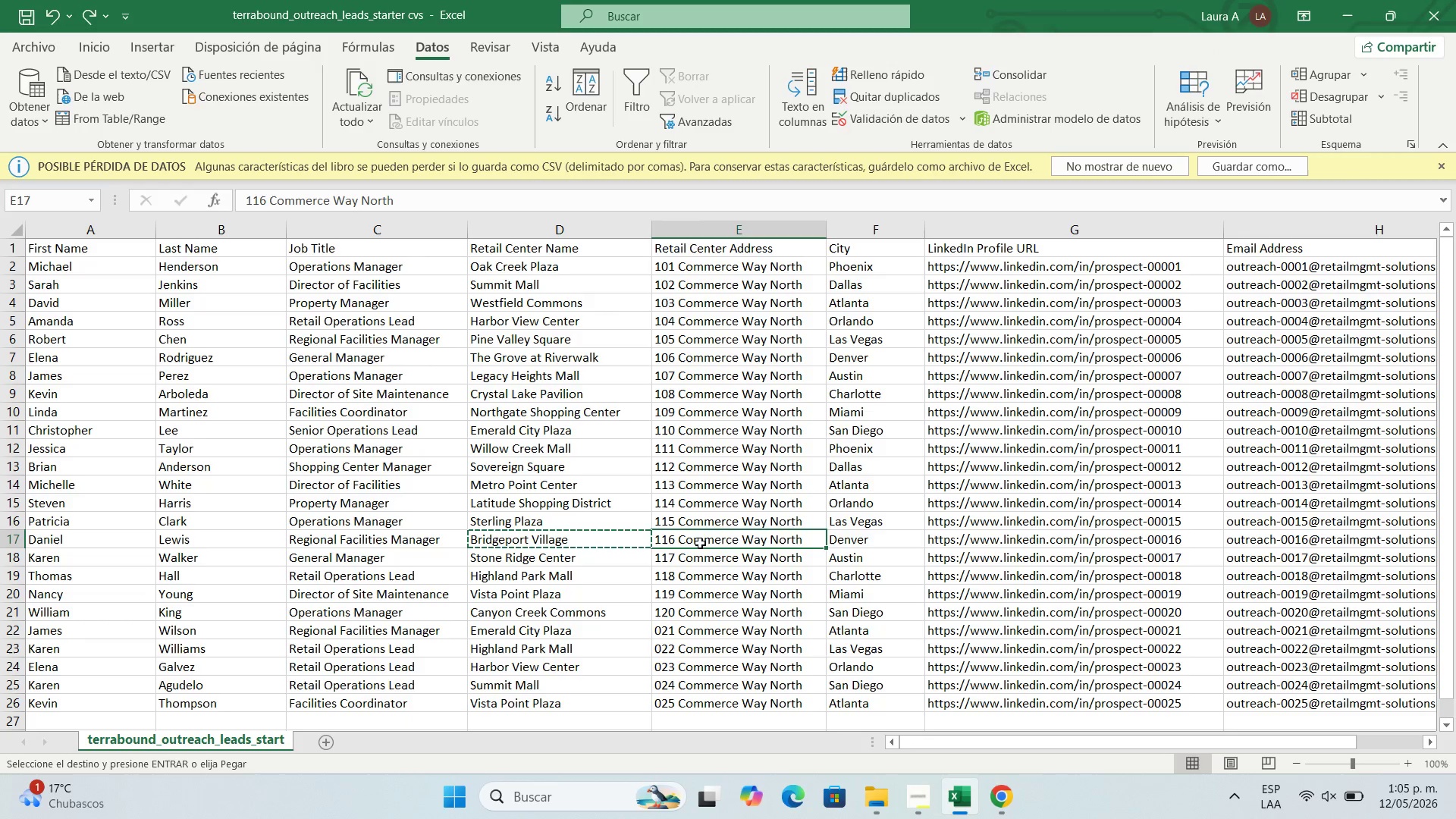 
key(Control+C)
 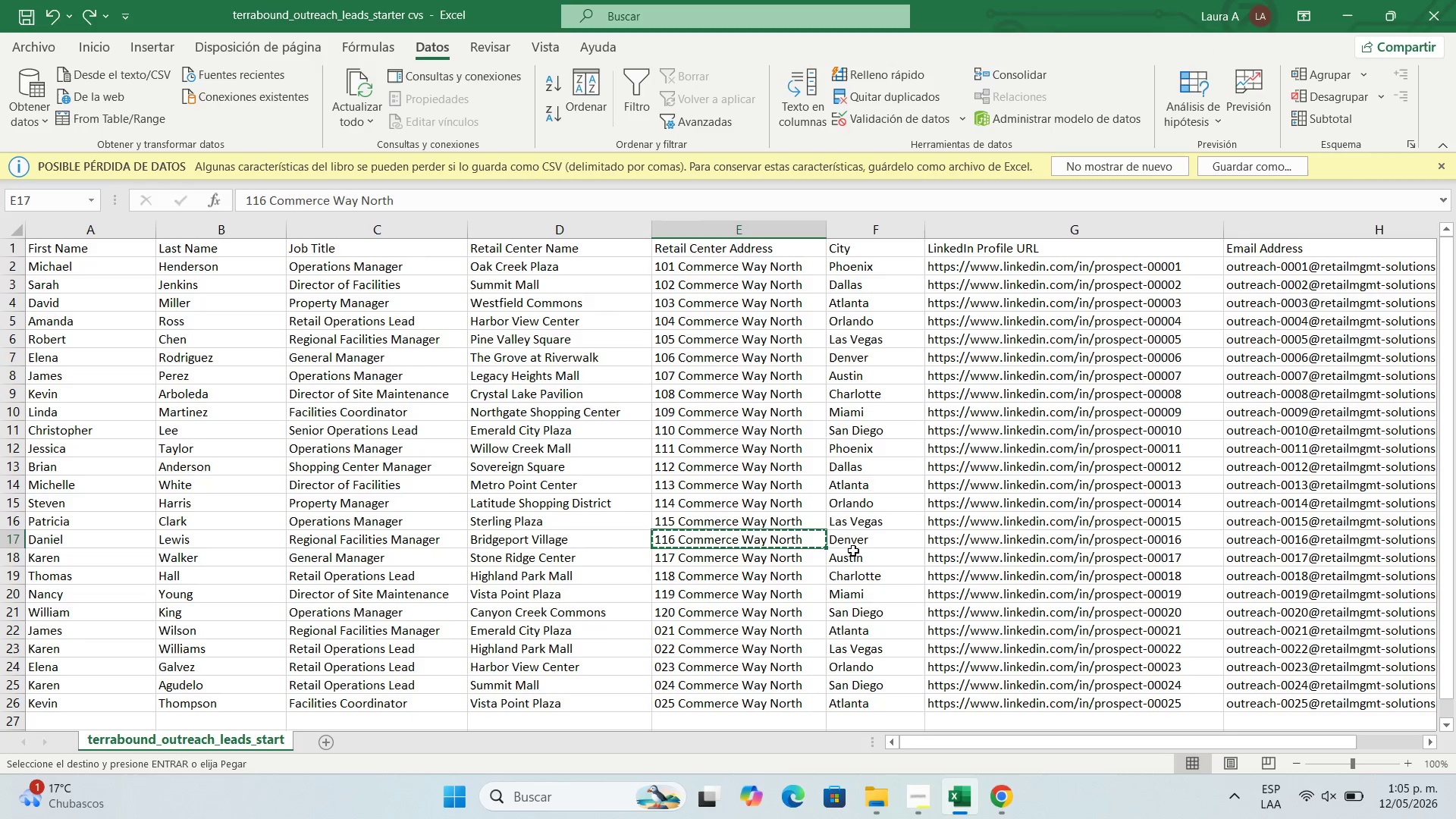 
left_click([855, 544])
 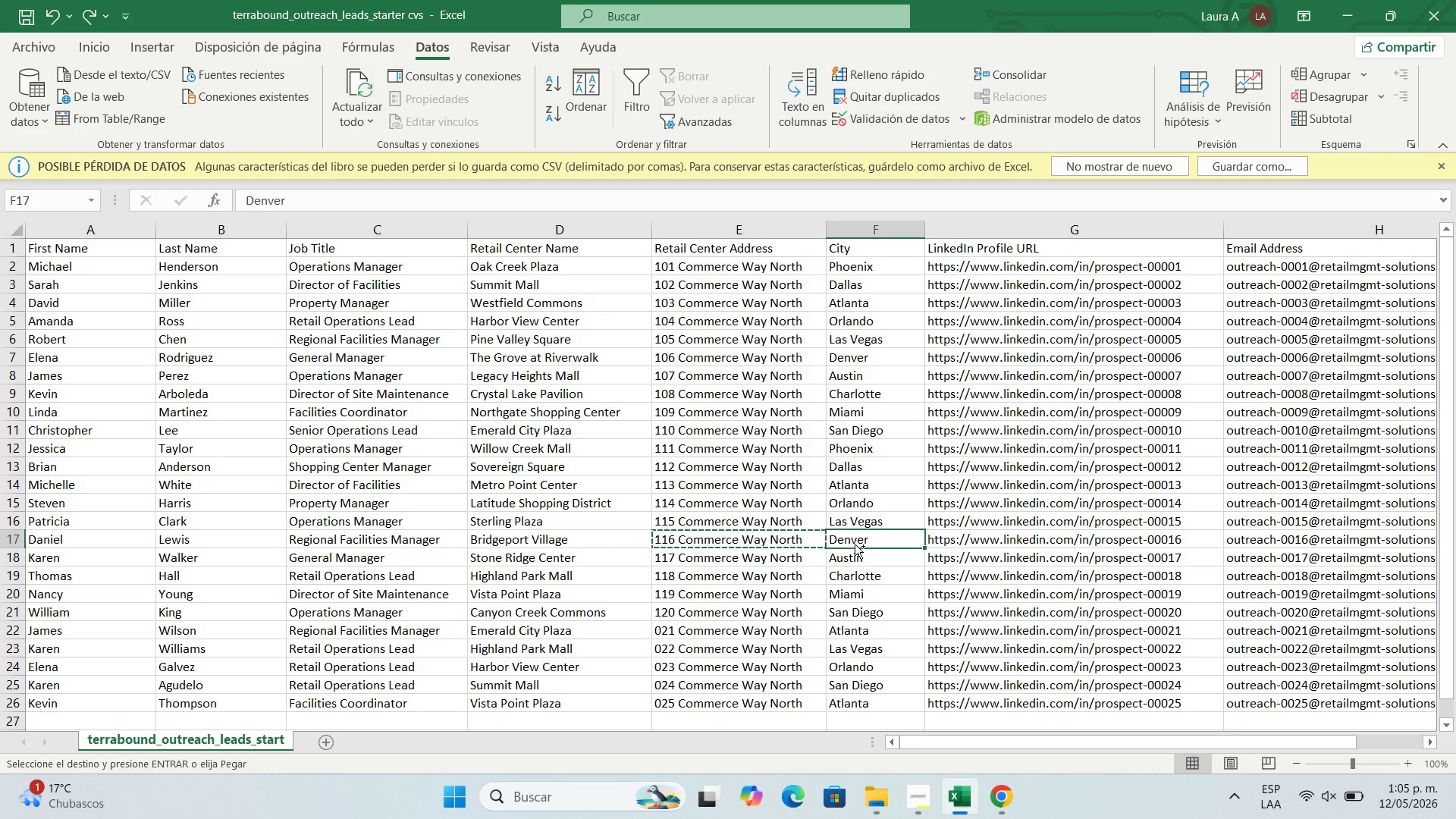 
key(Control+C)
 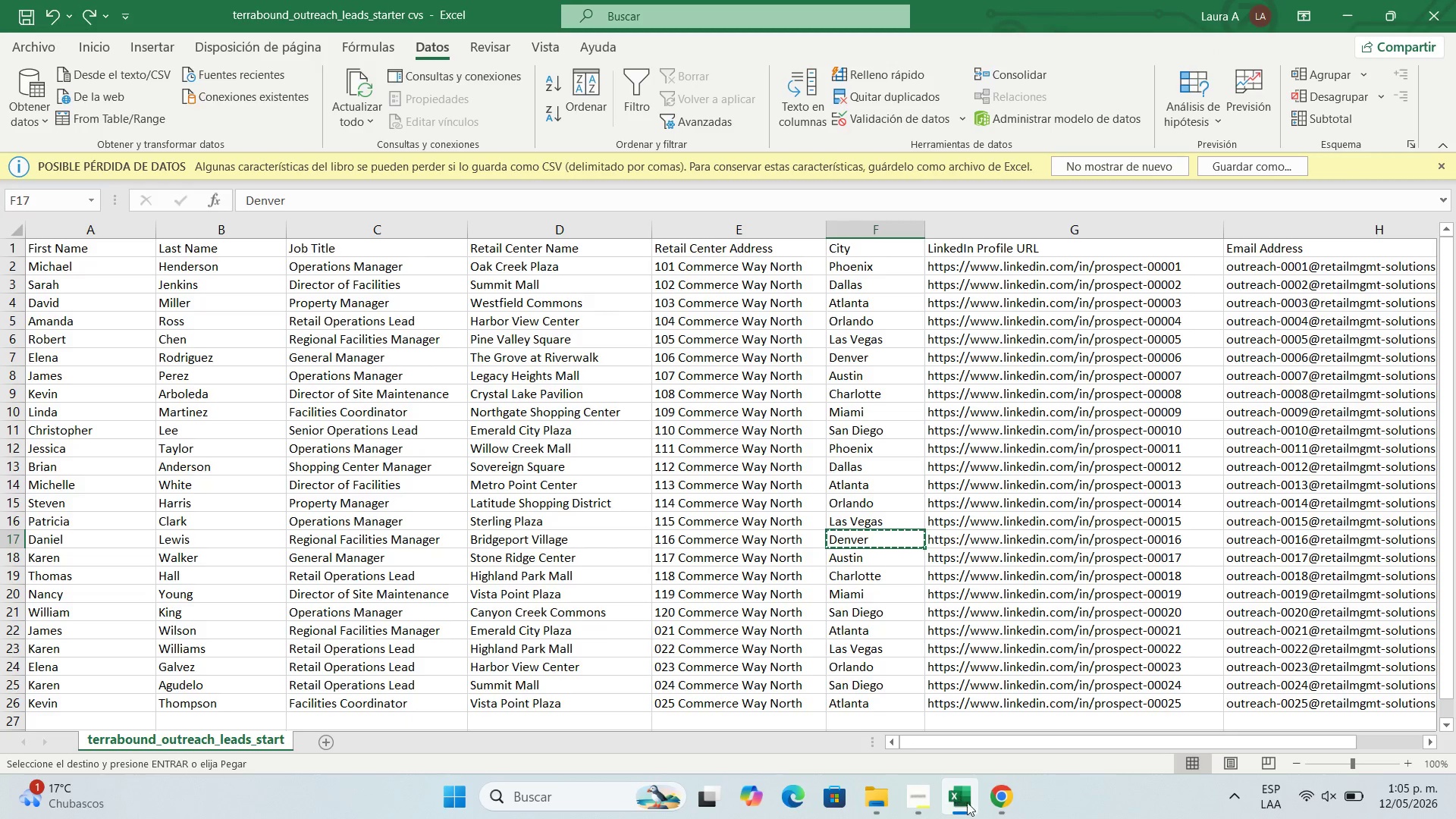 
left_click([993, 802])
 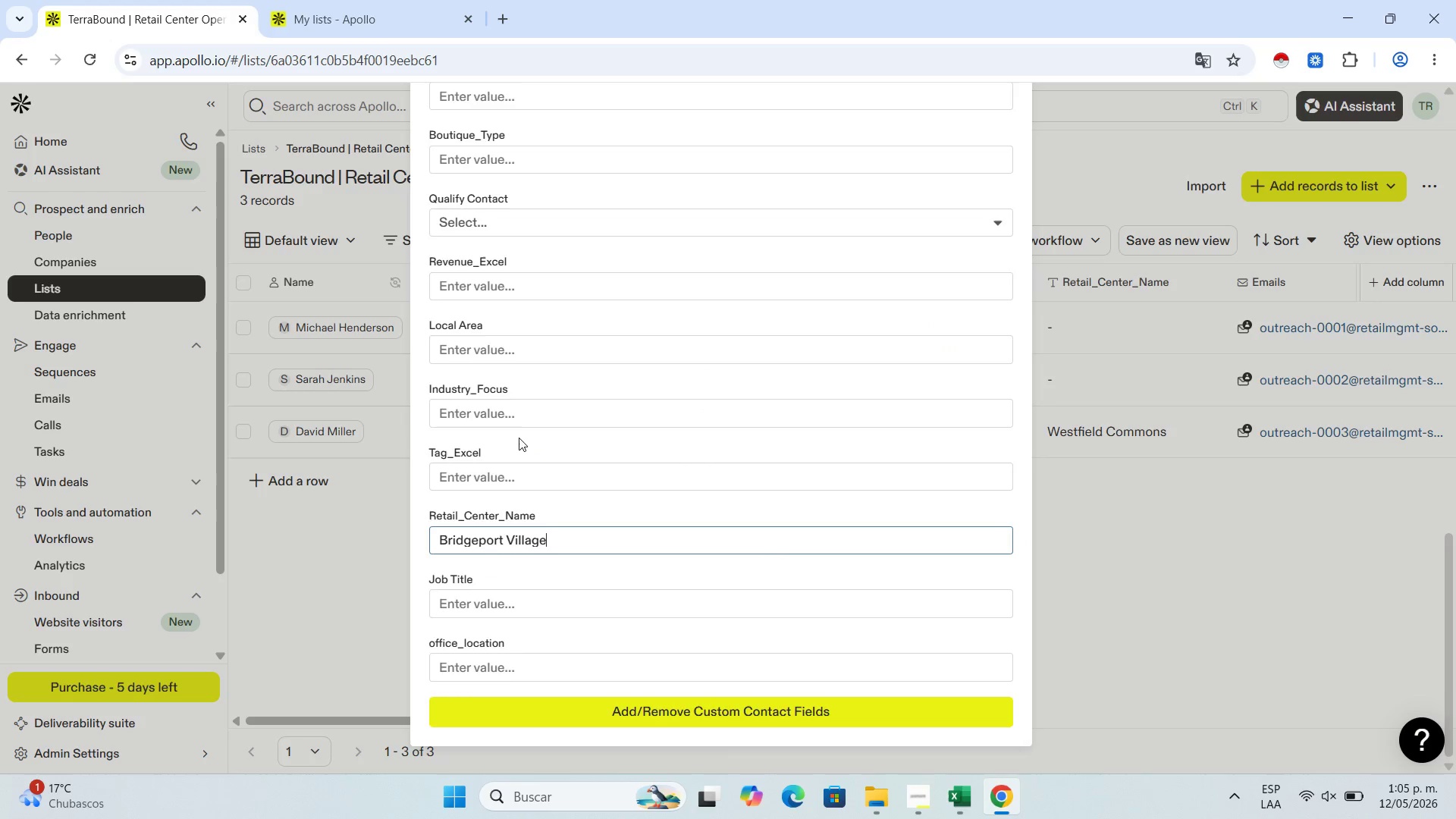 
scroll: coordinate [520, 419], scroll_direction: up, amount: 9.0
 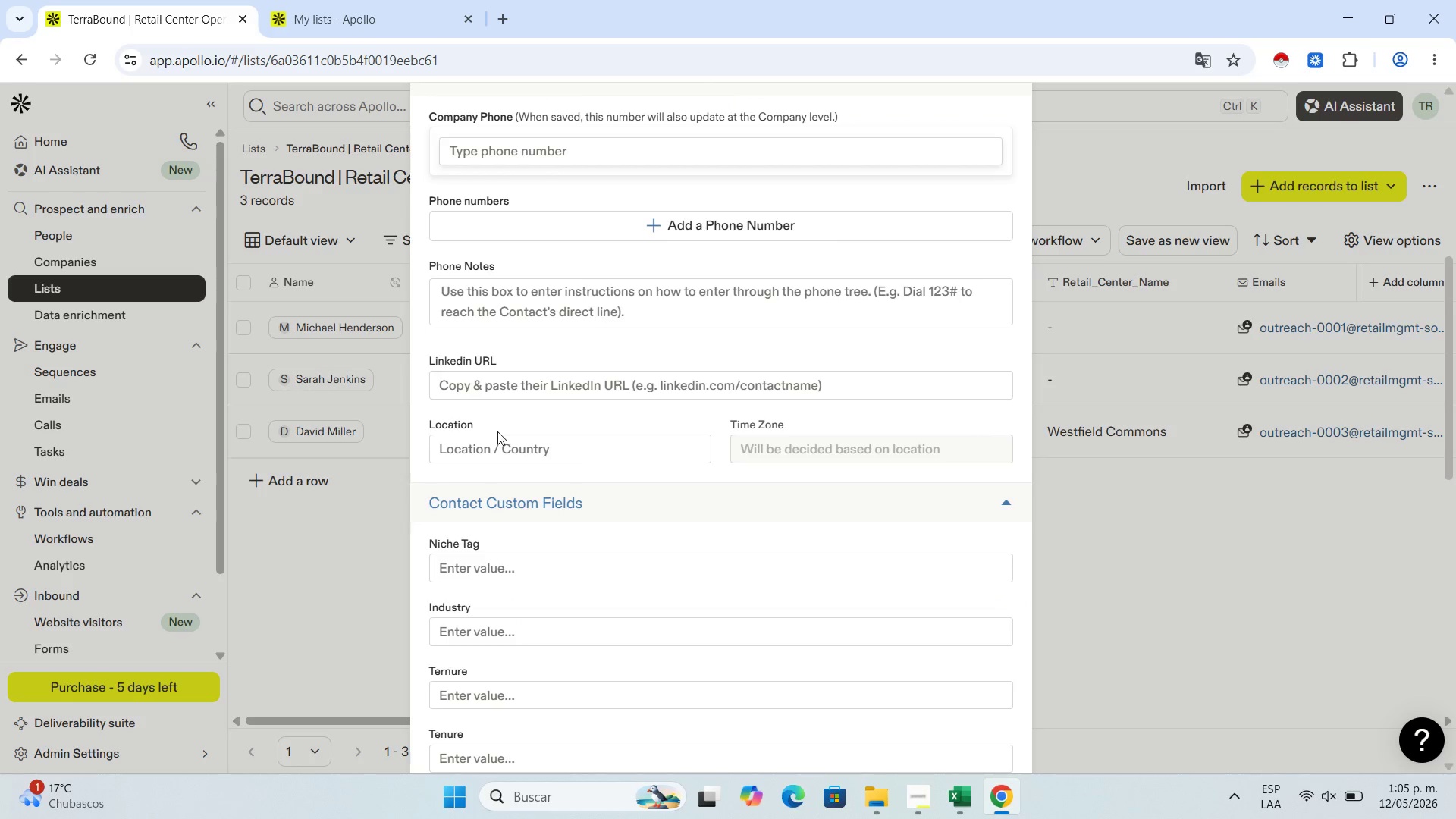 
double_click([501, 446])
 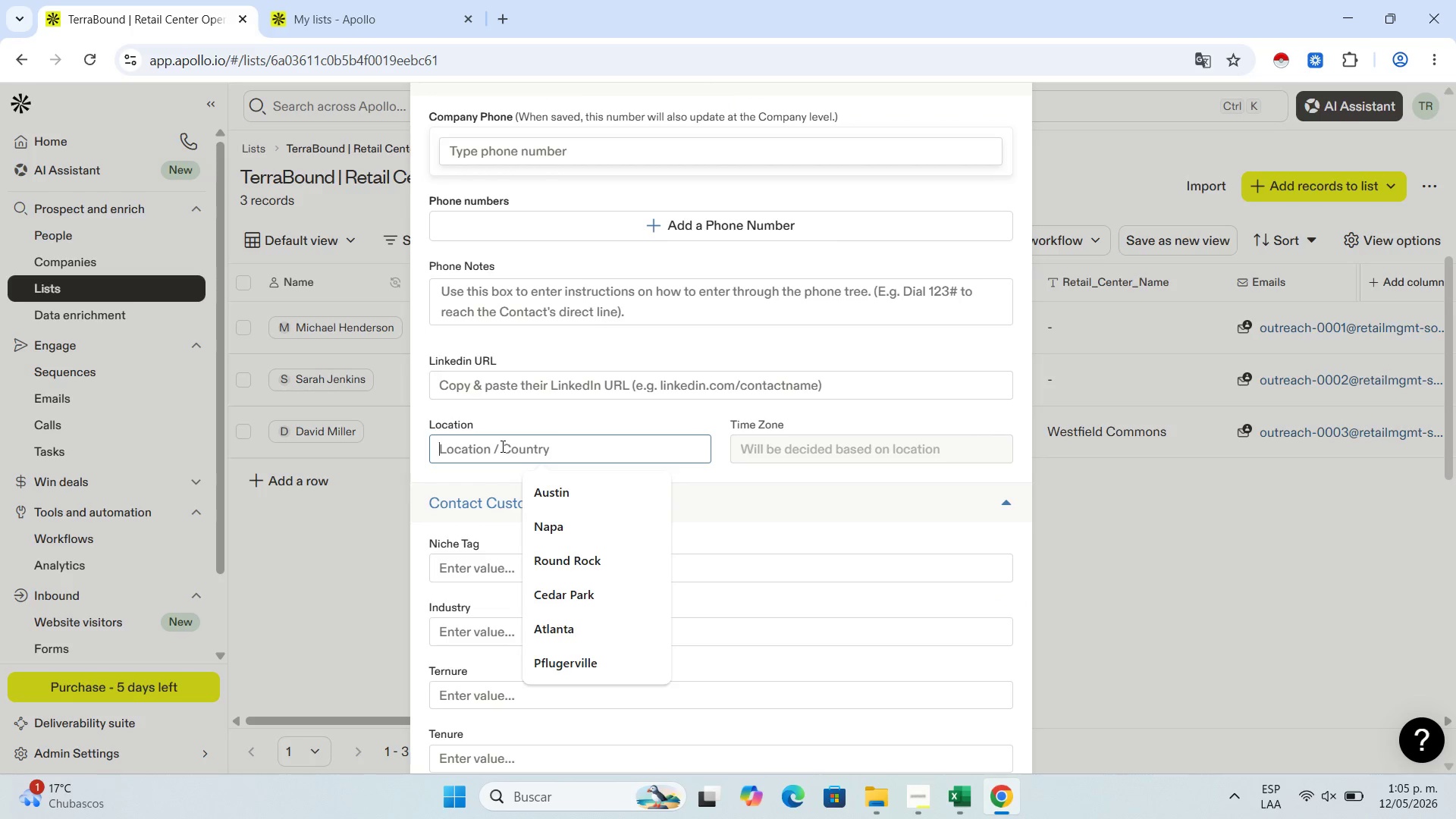 
key(Control+V)
 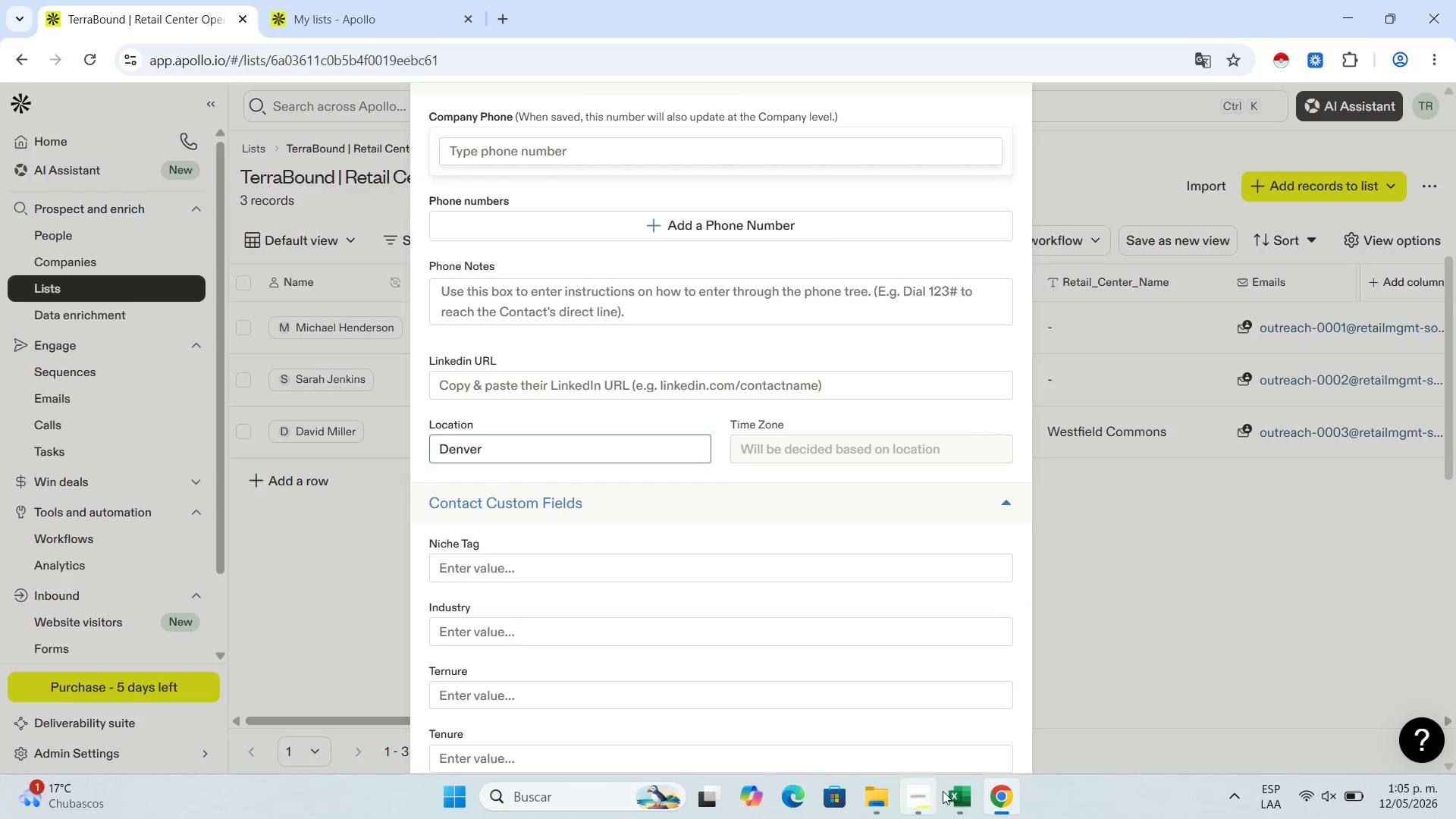 
left_click([943, 791])
 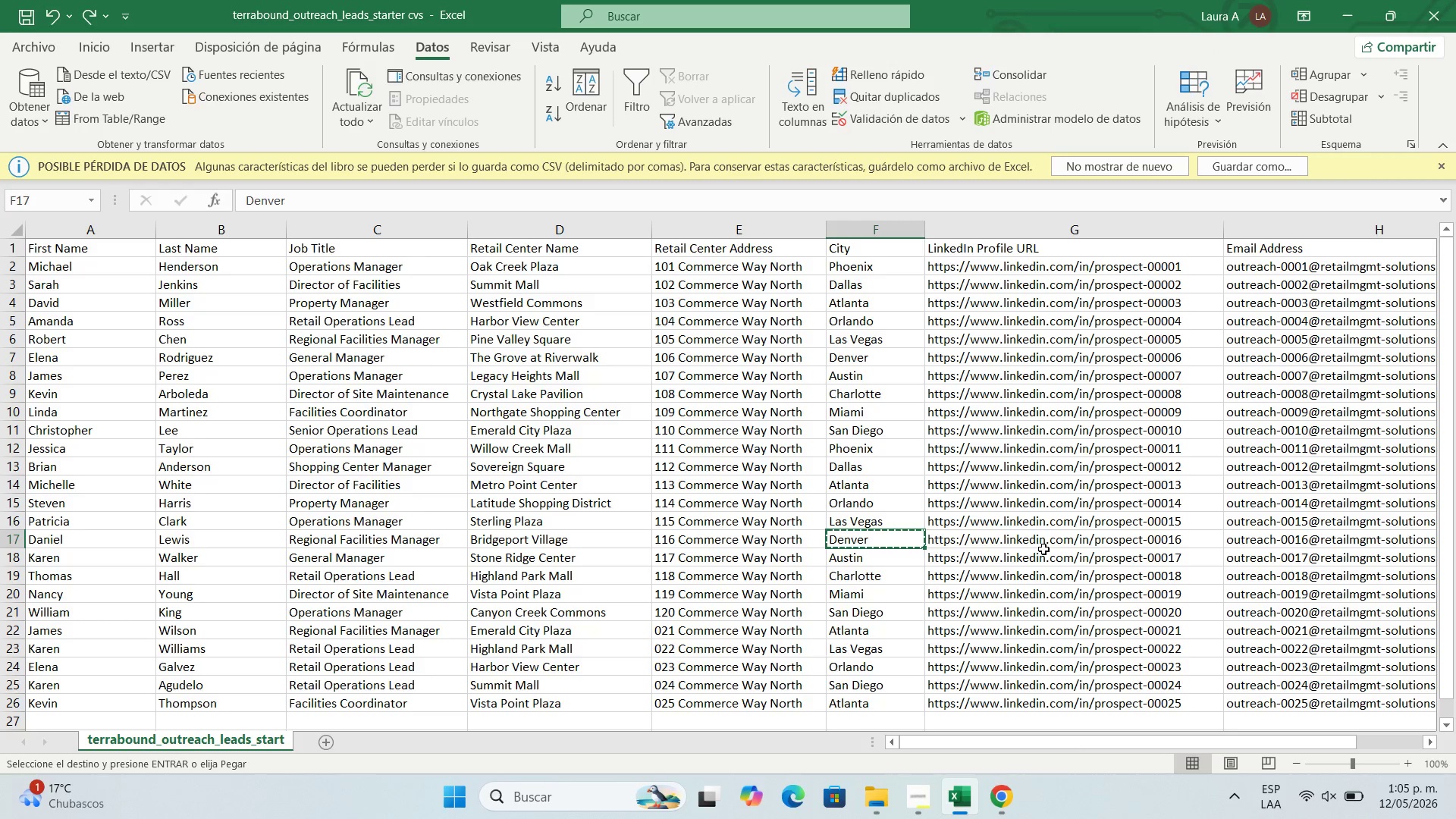 
left_click([1035, 540])
 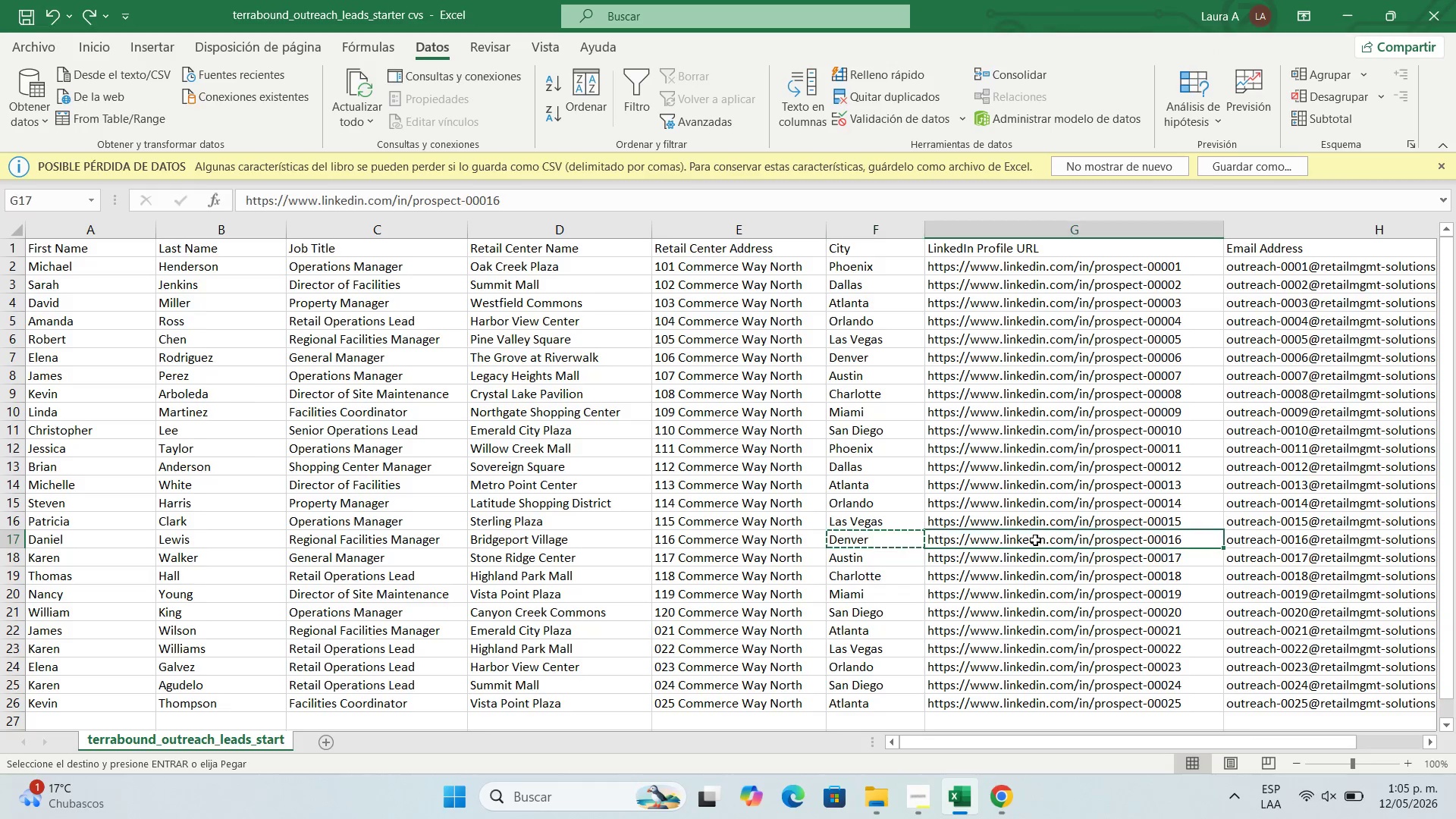 
key(Control+C)
 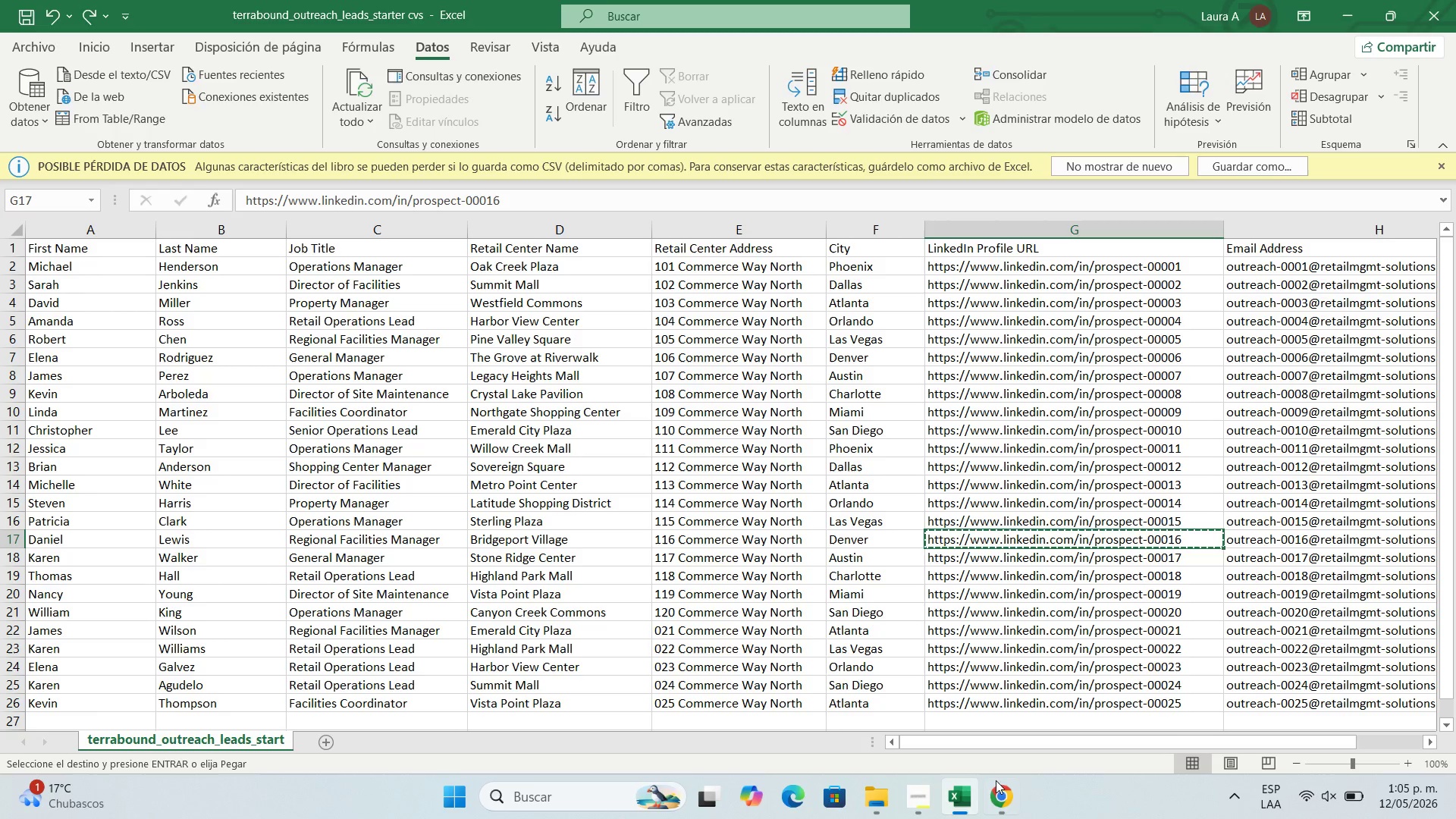 
left_click([993, 792])
 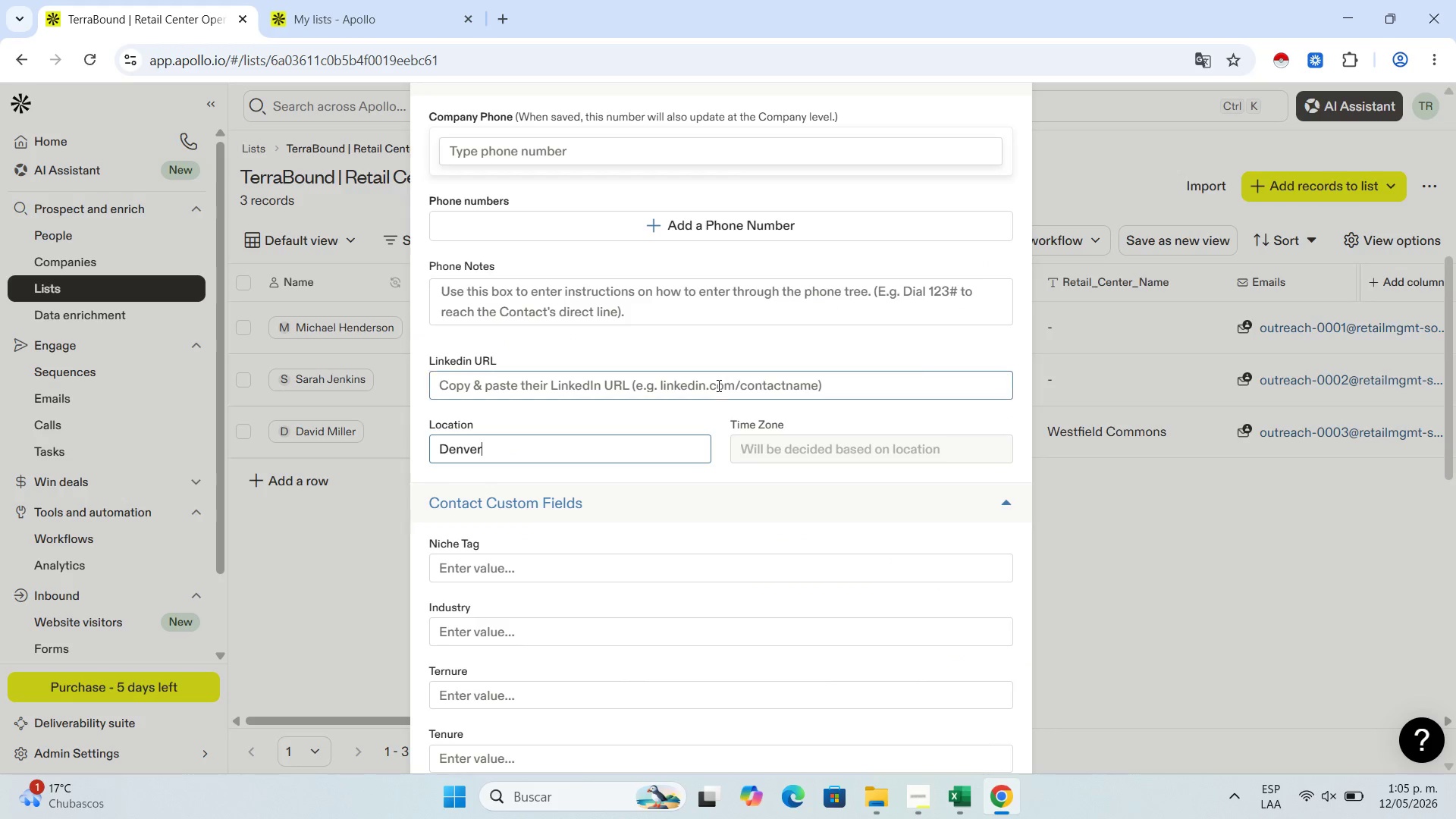 
left_click([717, 385])
 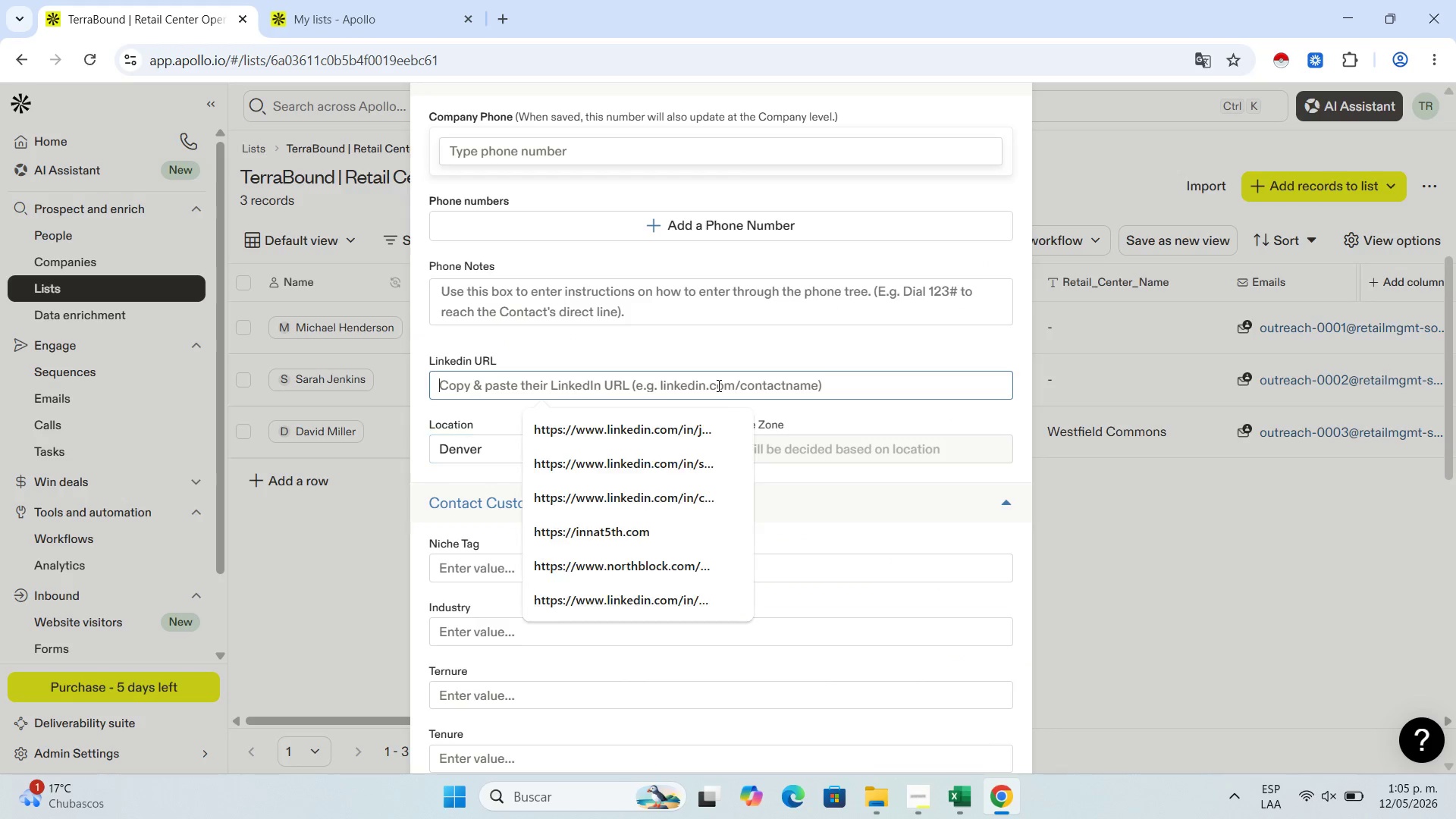 
key(Control+V)
 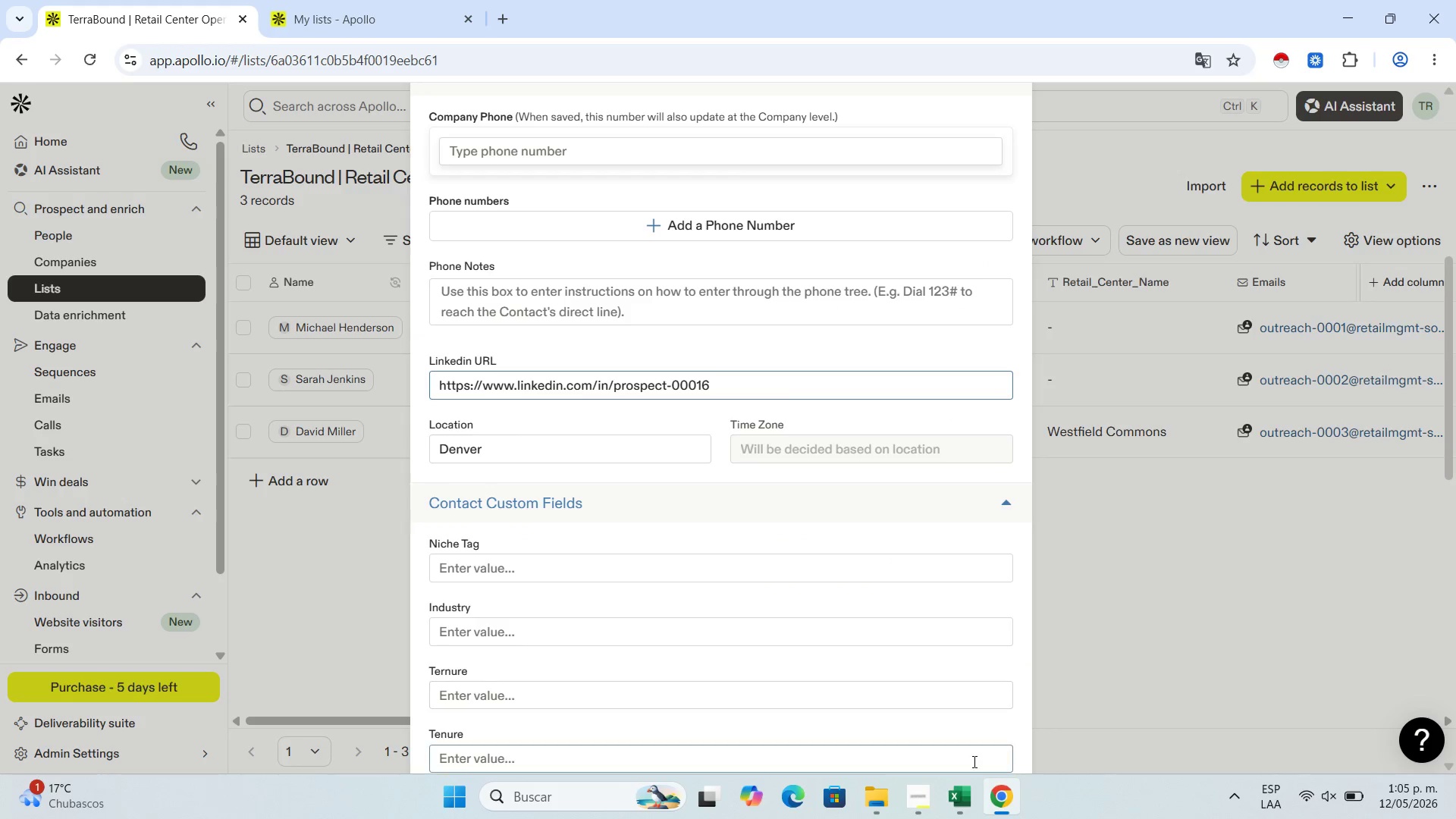 
left_click([965, 818])
 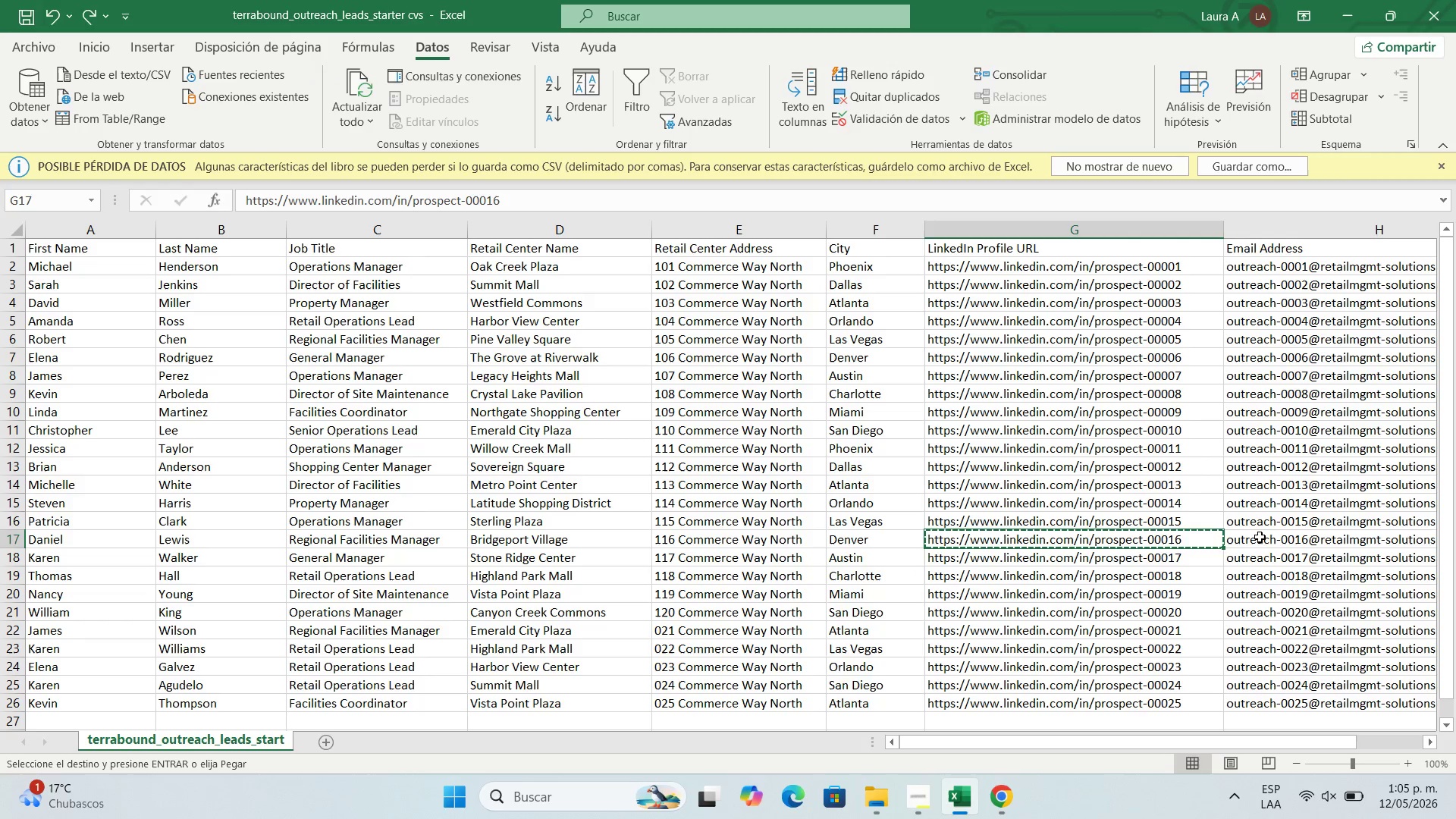 
left_click([1260, 537])
 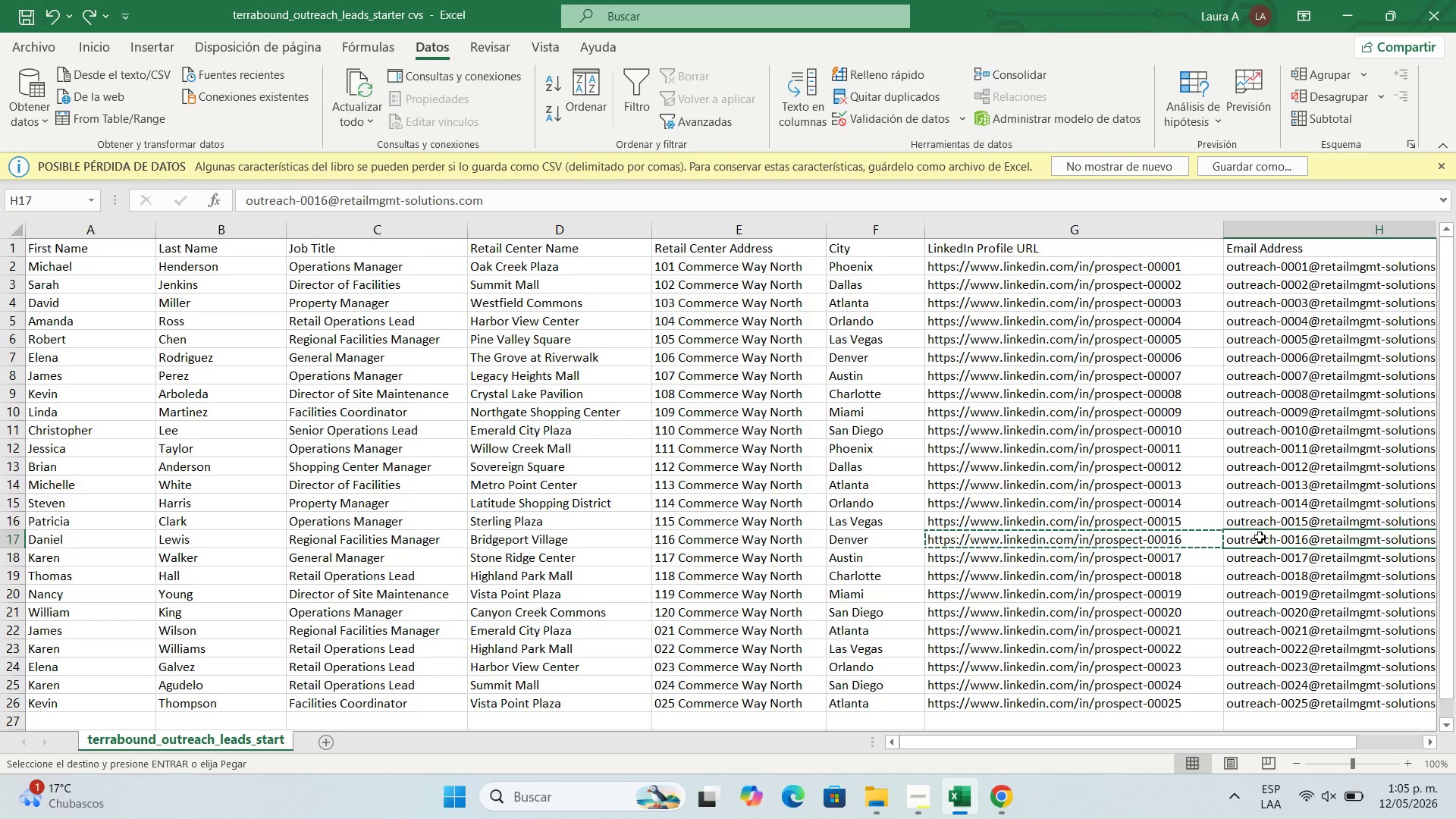 
key(Control+C)
 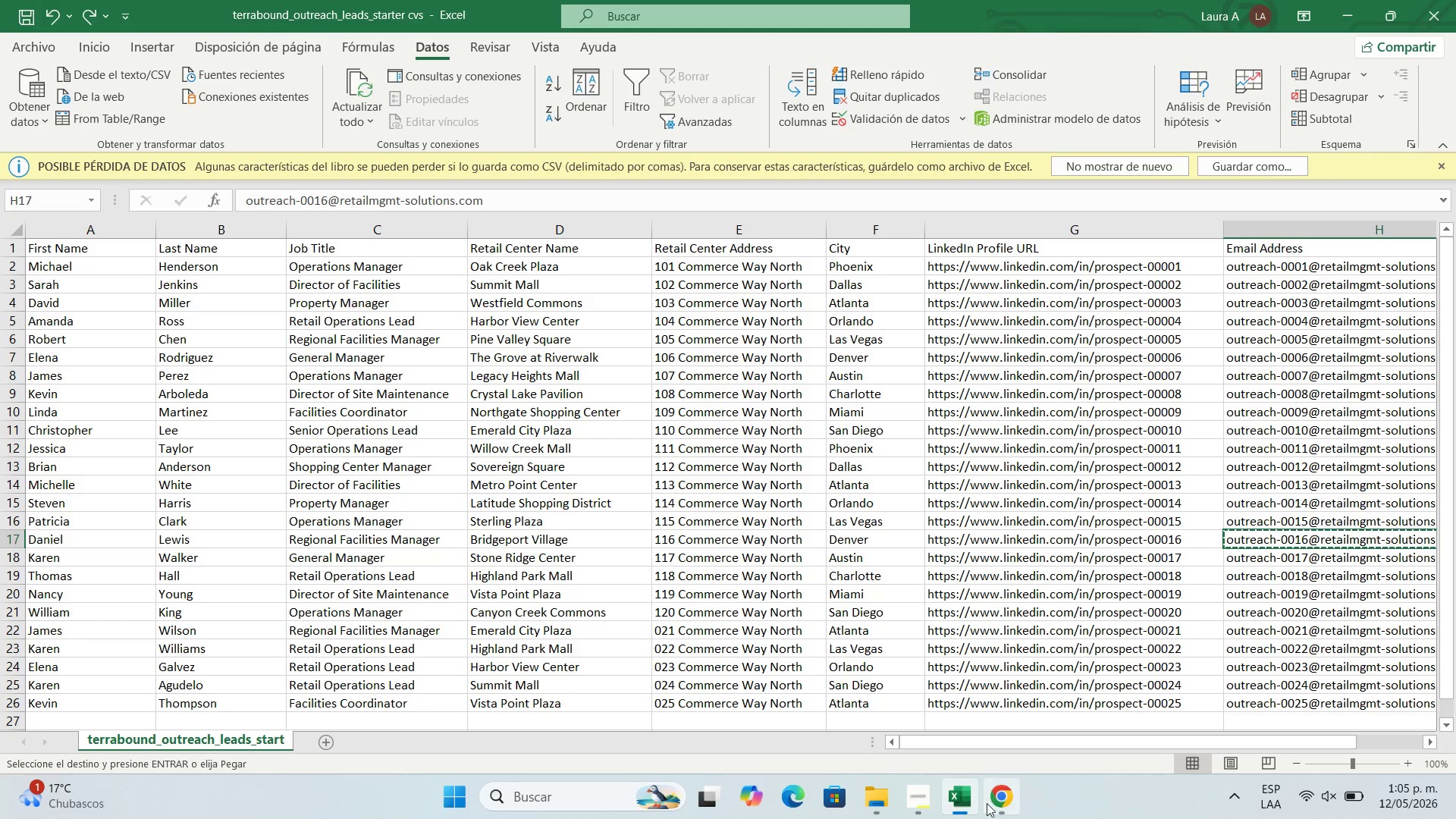 
left_click([1011, 818])
 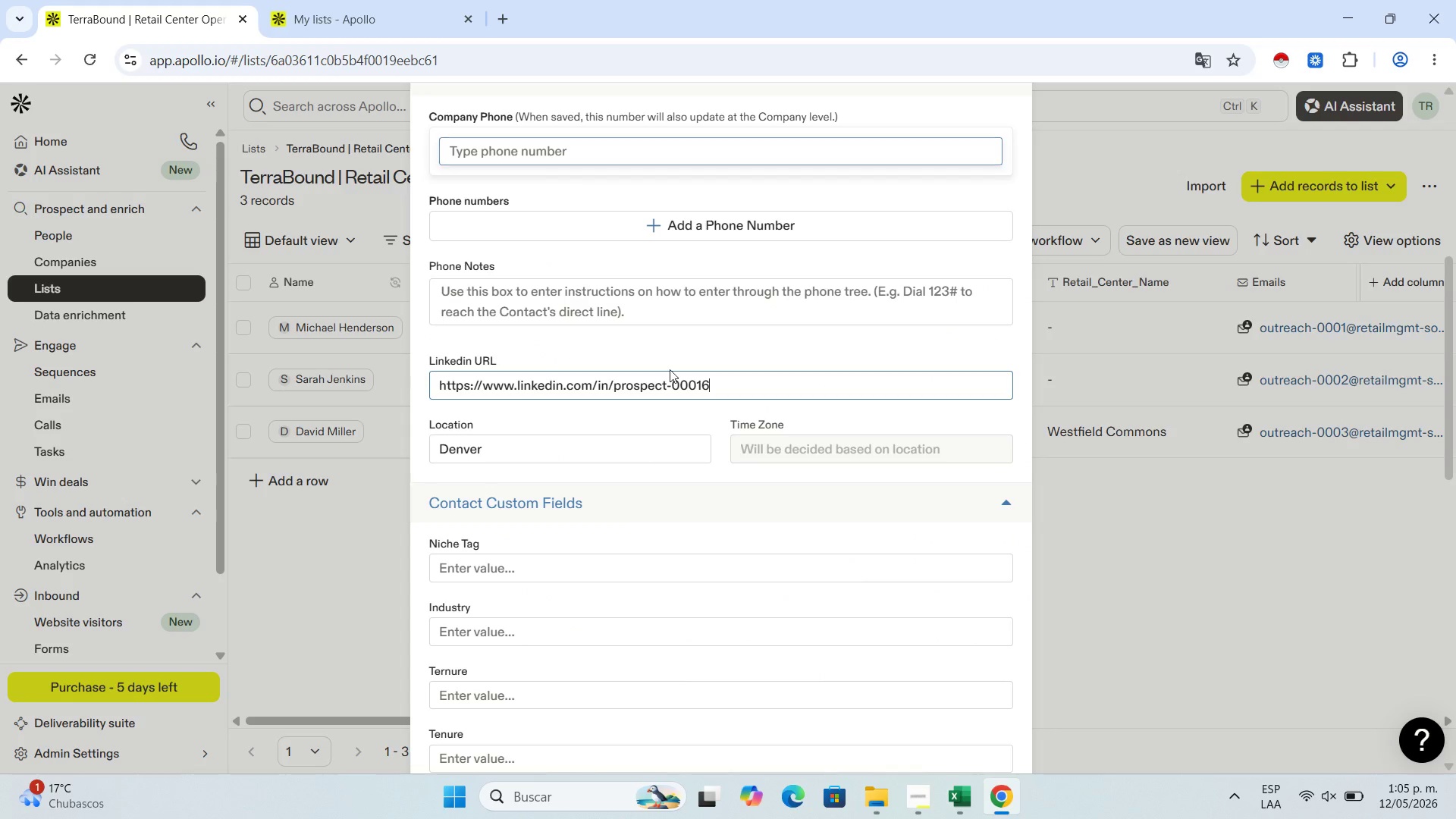 
scroll: coordinate [678, 361], scroll_direction: up, amount: 8.0
 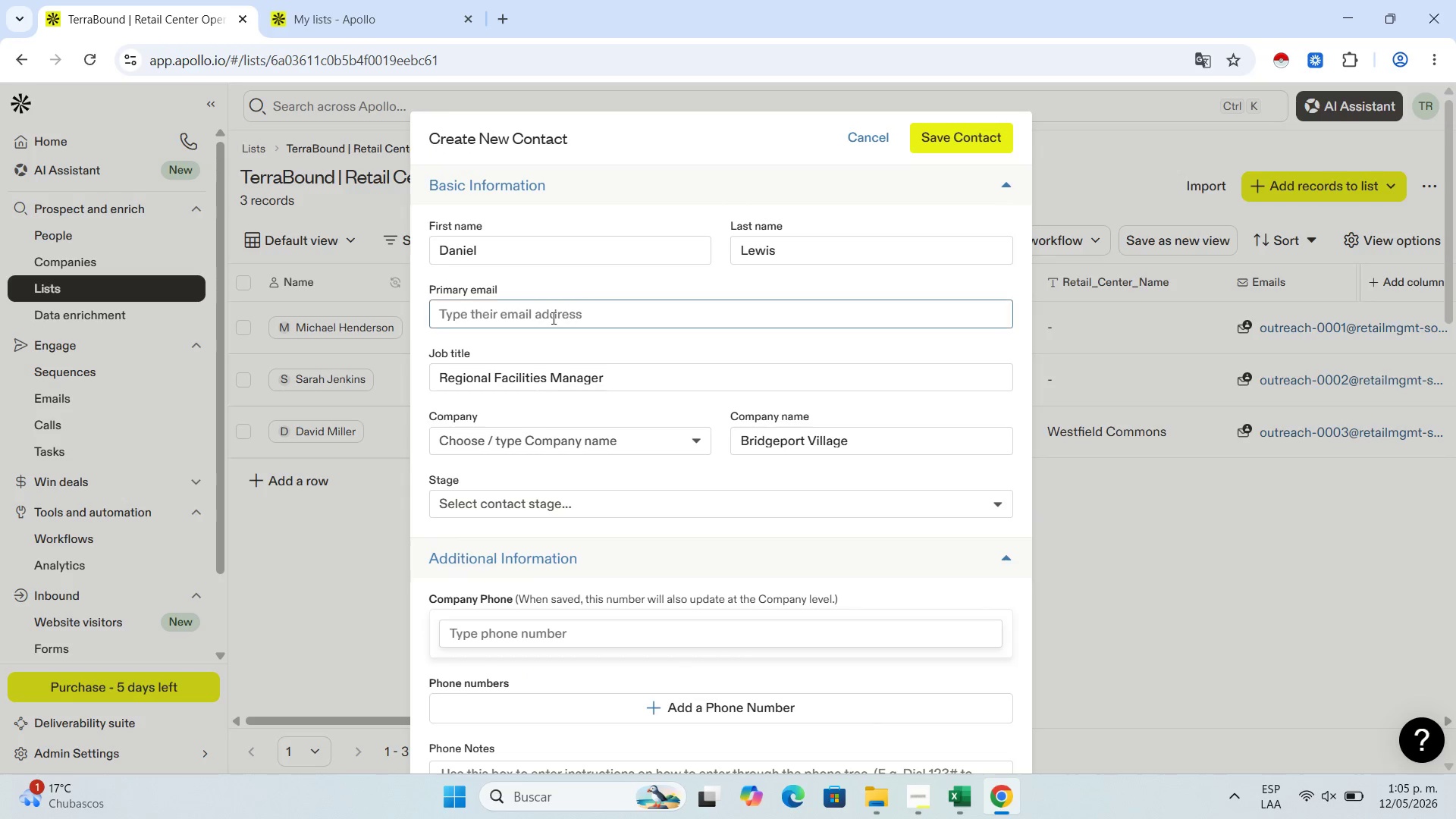 
left_click([552, 318])
 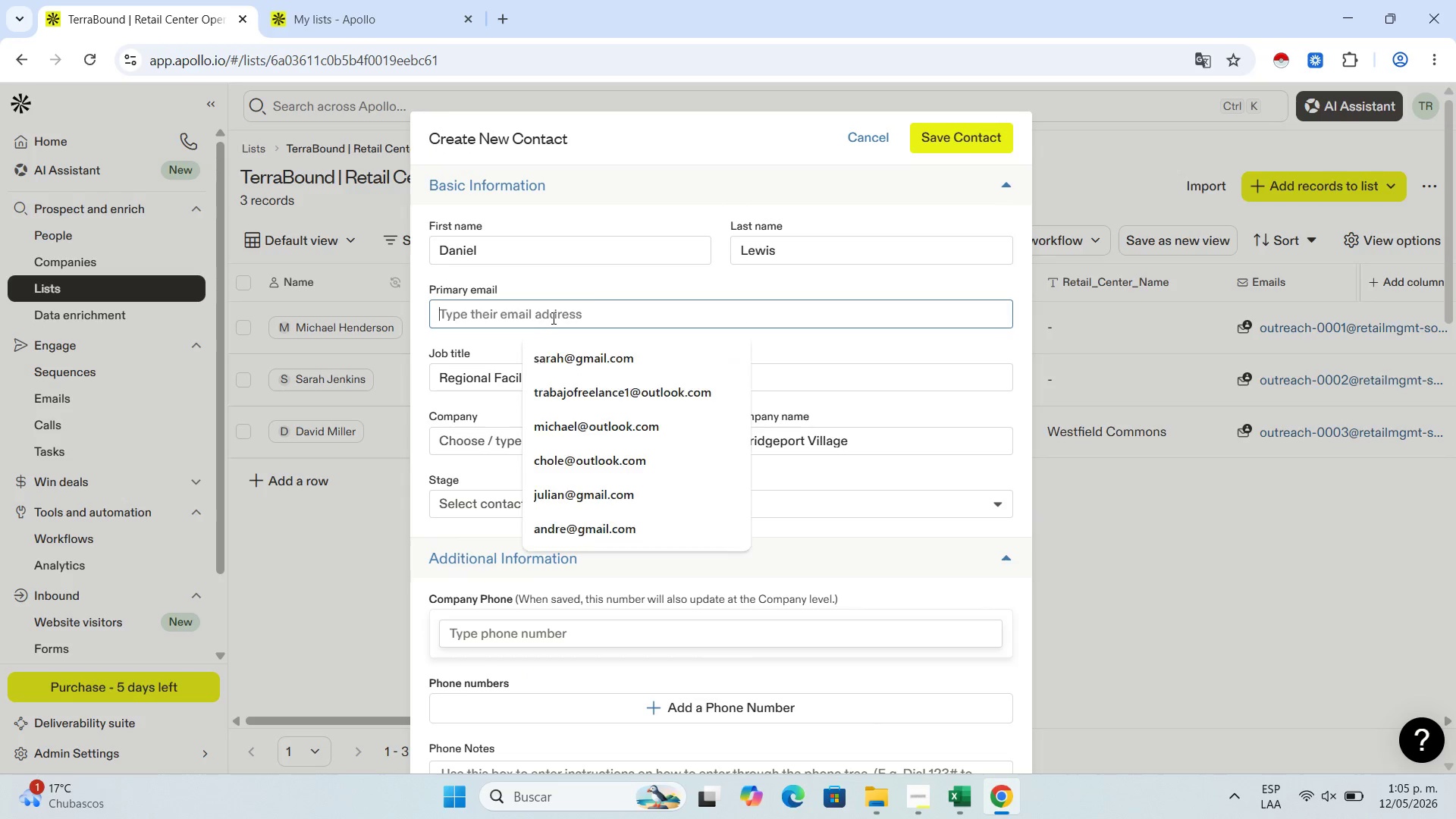 
key(Control+V)
 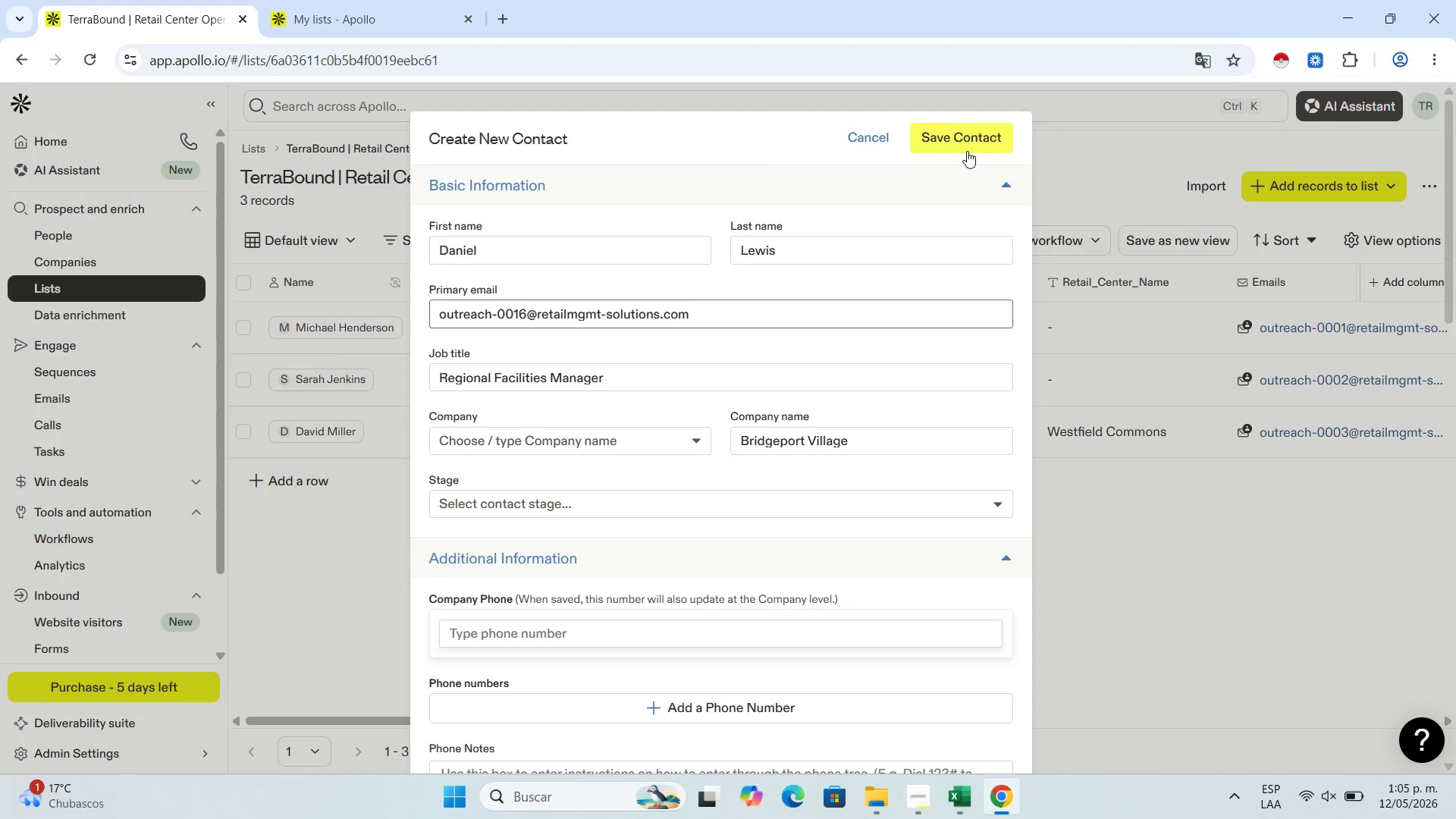 
left_click([965, 145])
 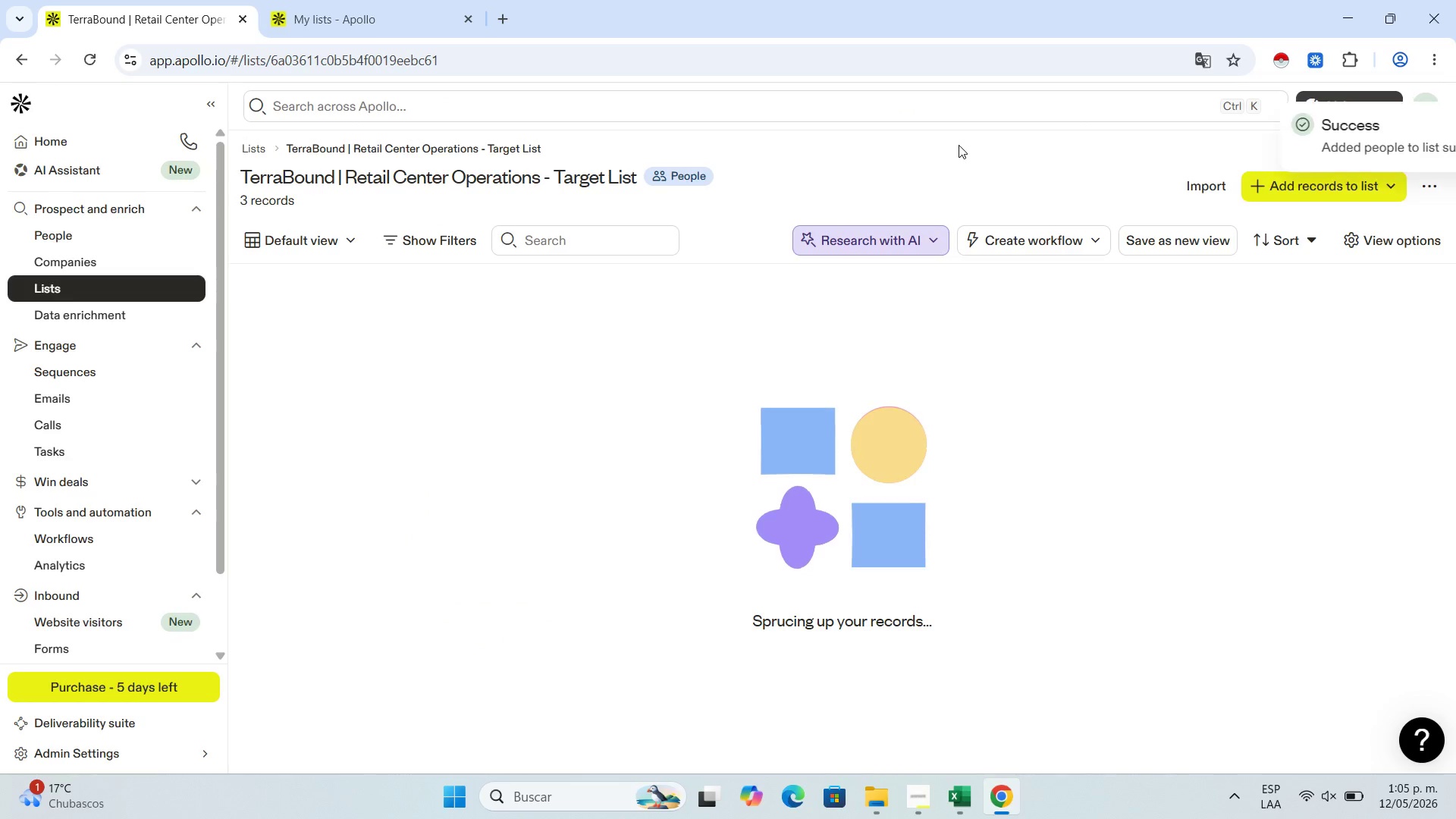 
mouse_move([942, 174])
 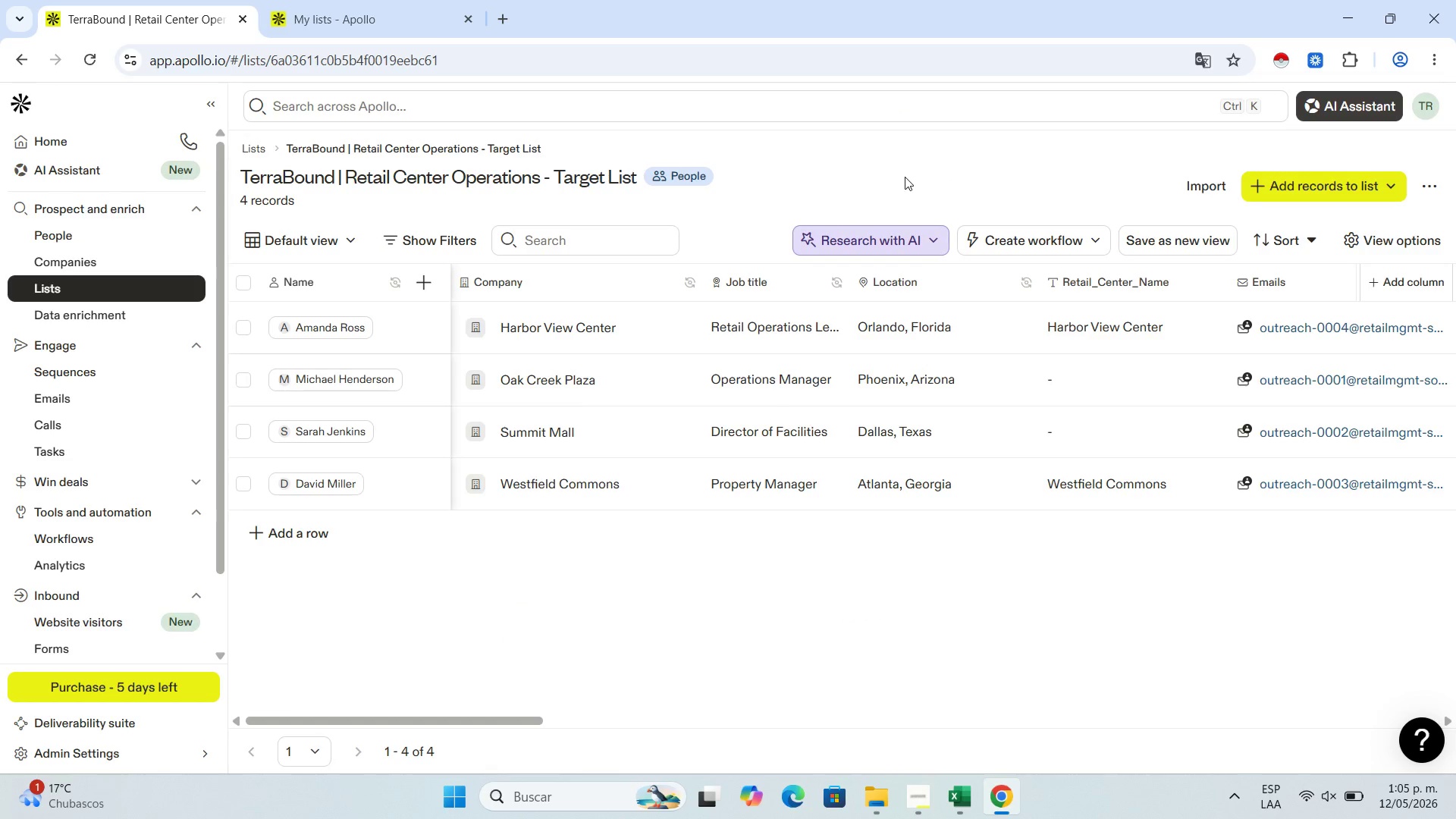 
wait(8.3)
 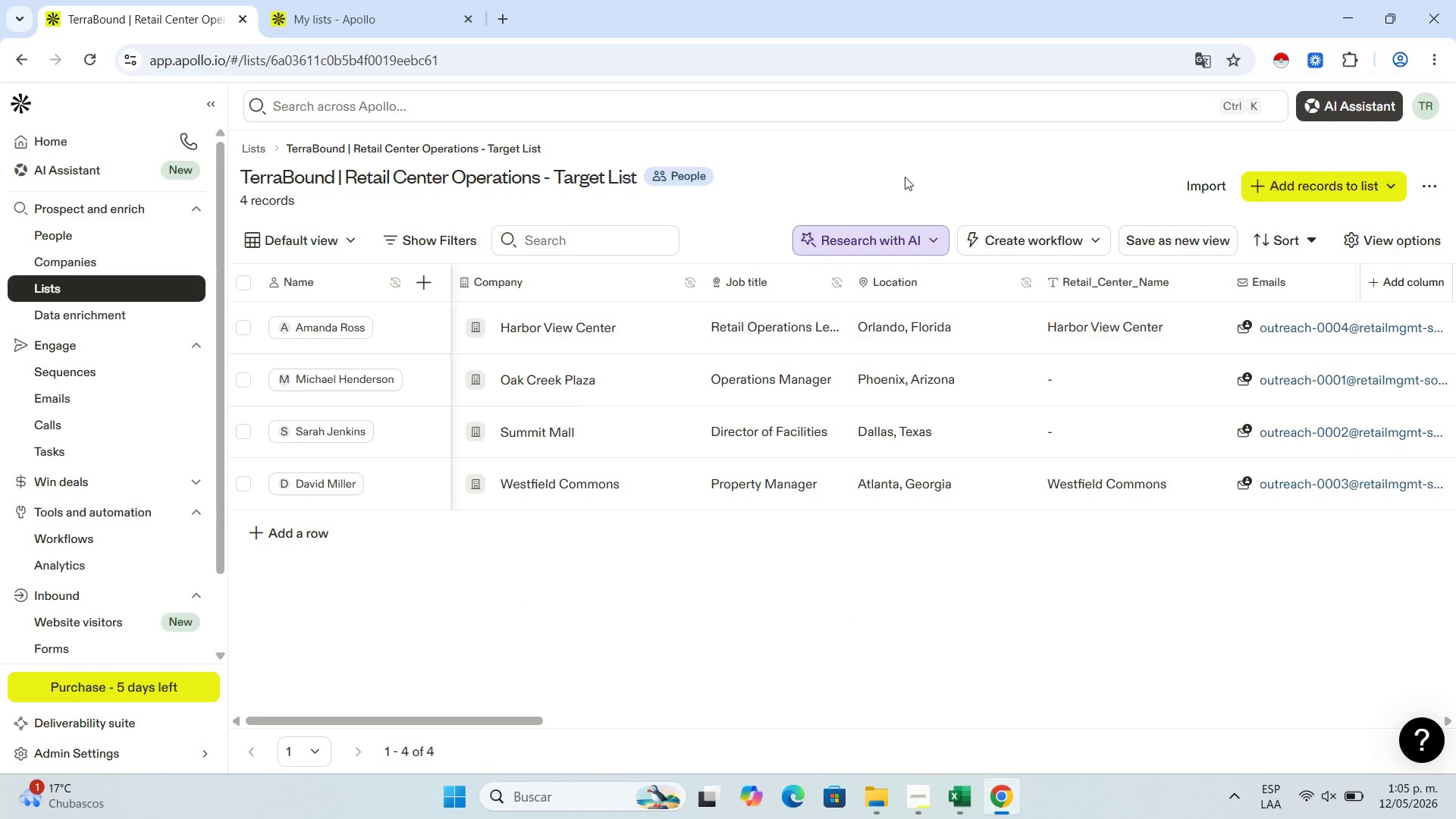 
left_click([318, 528])
 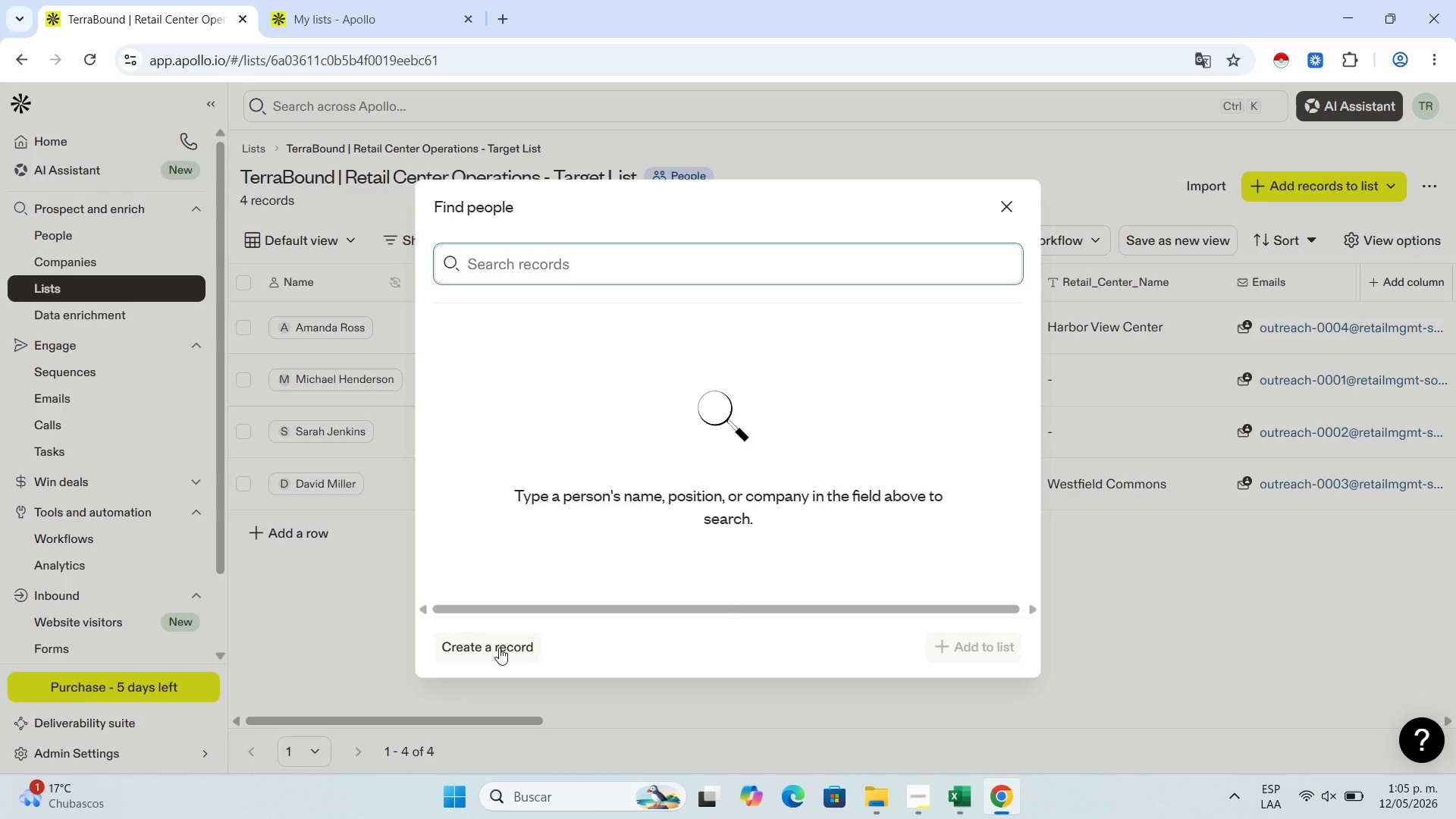 
left_click([499, 648])
 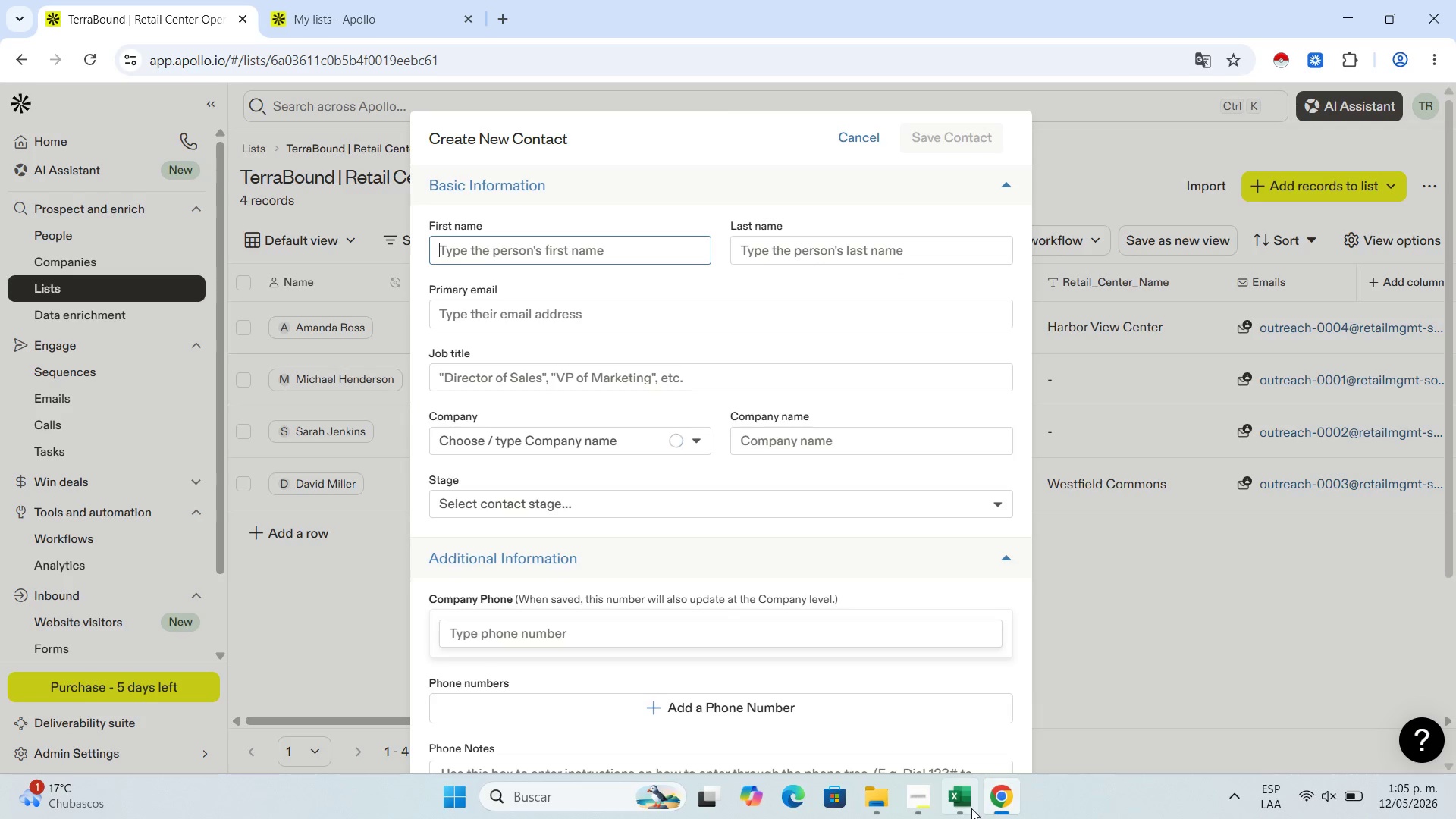 
left_click([968, 807])
 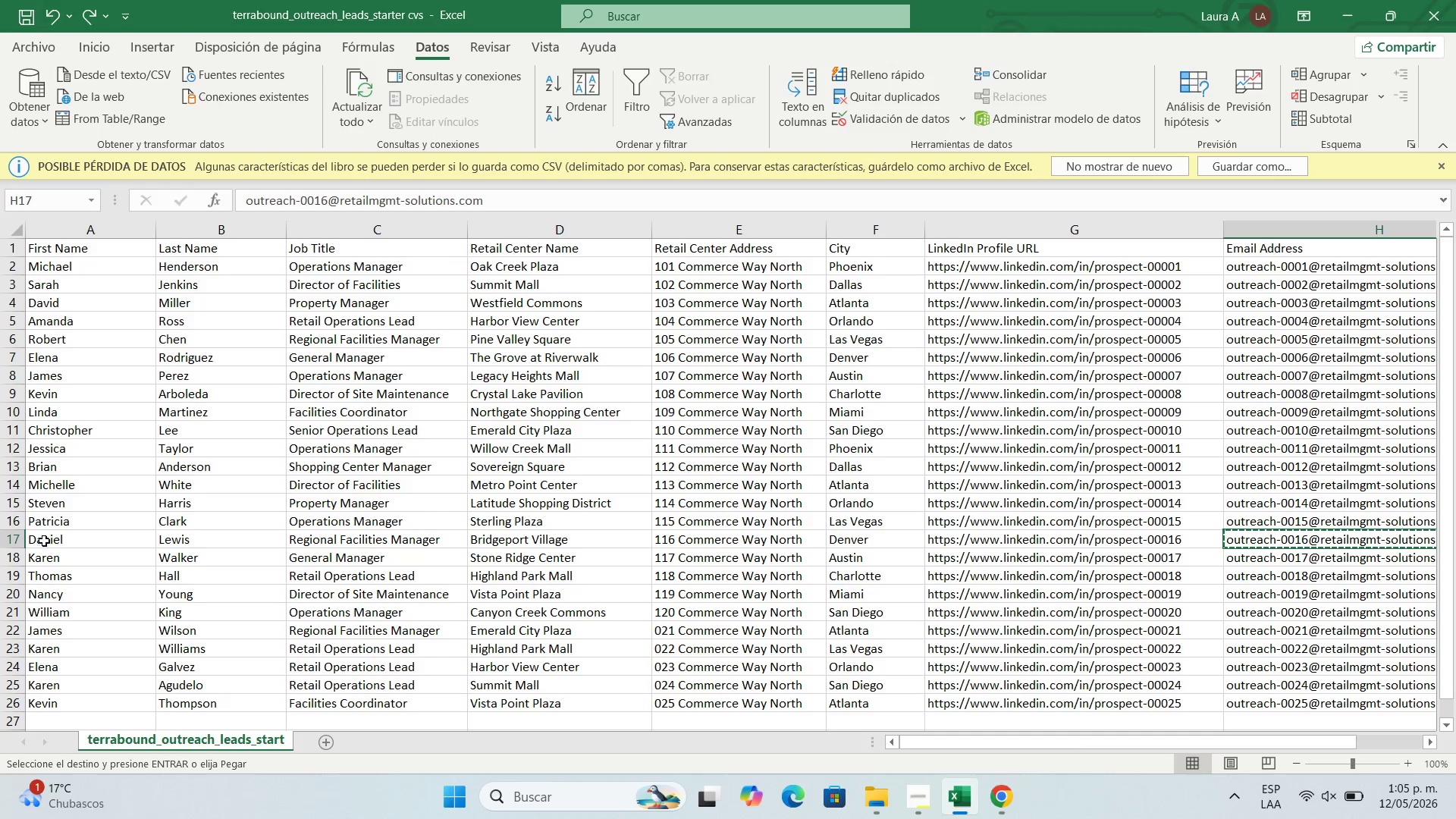 
left_click([60, 554])
 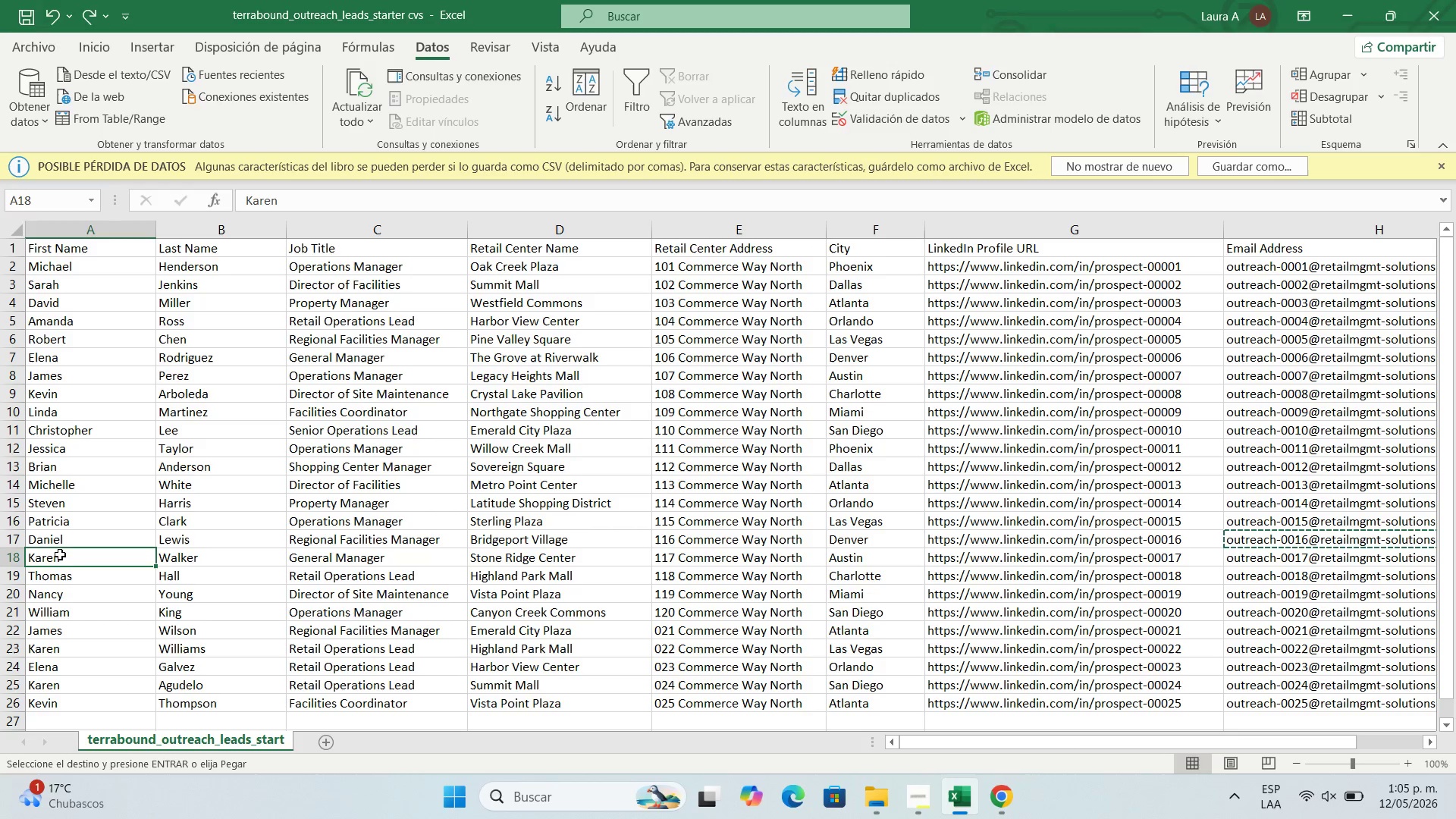 
key(Control+C)
 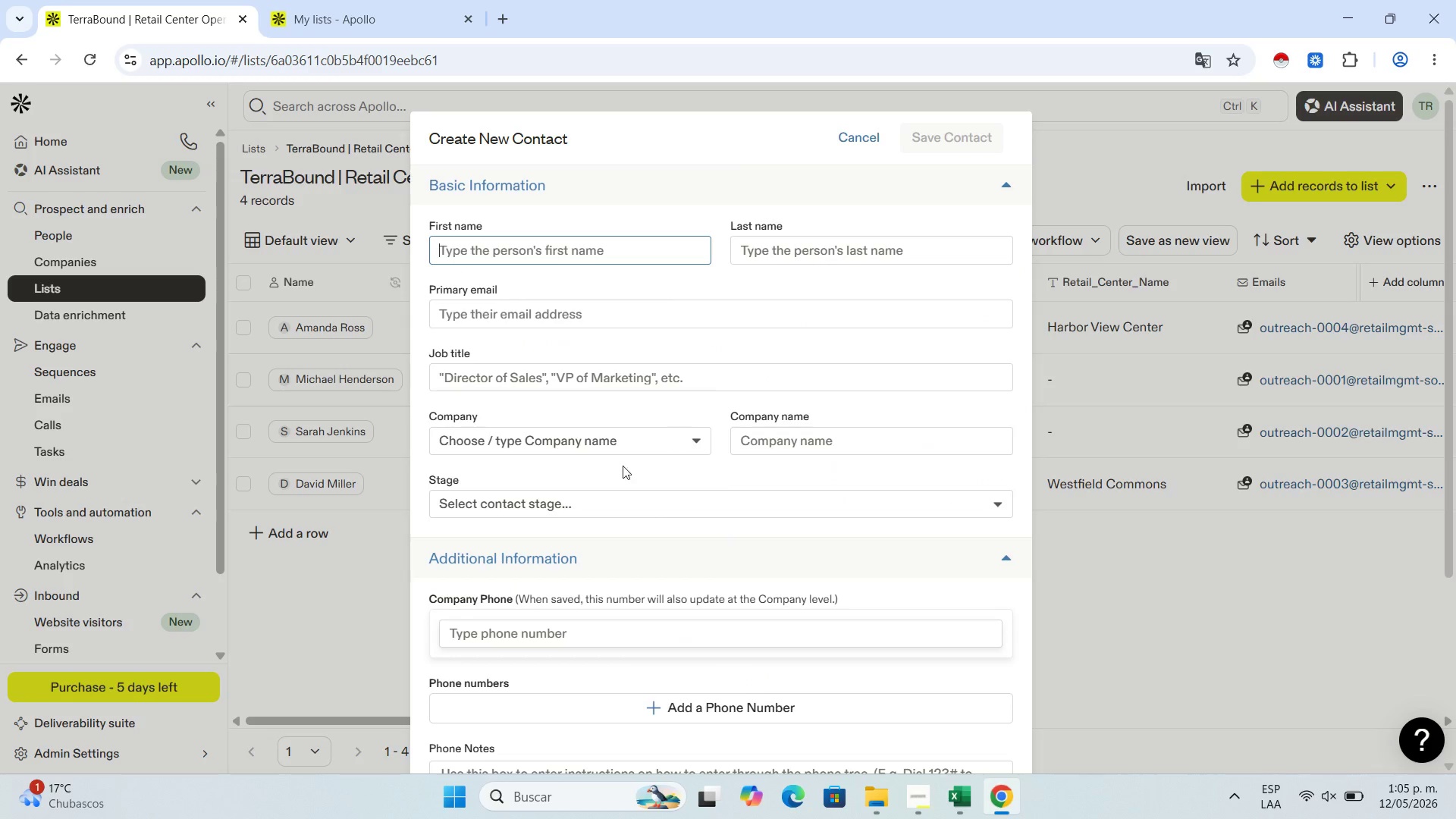 
key(Control+V)
 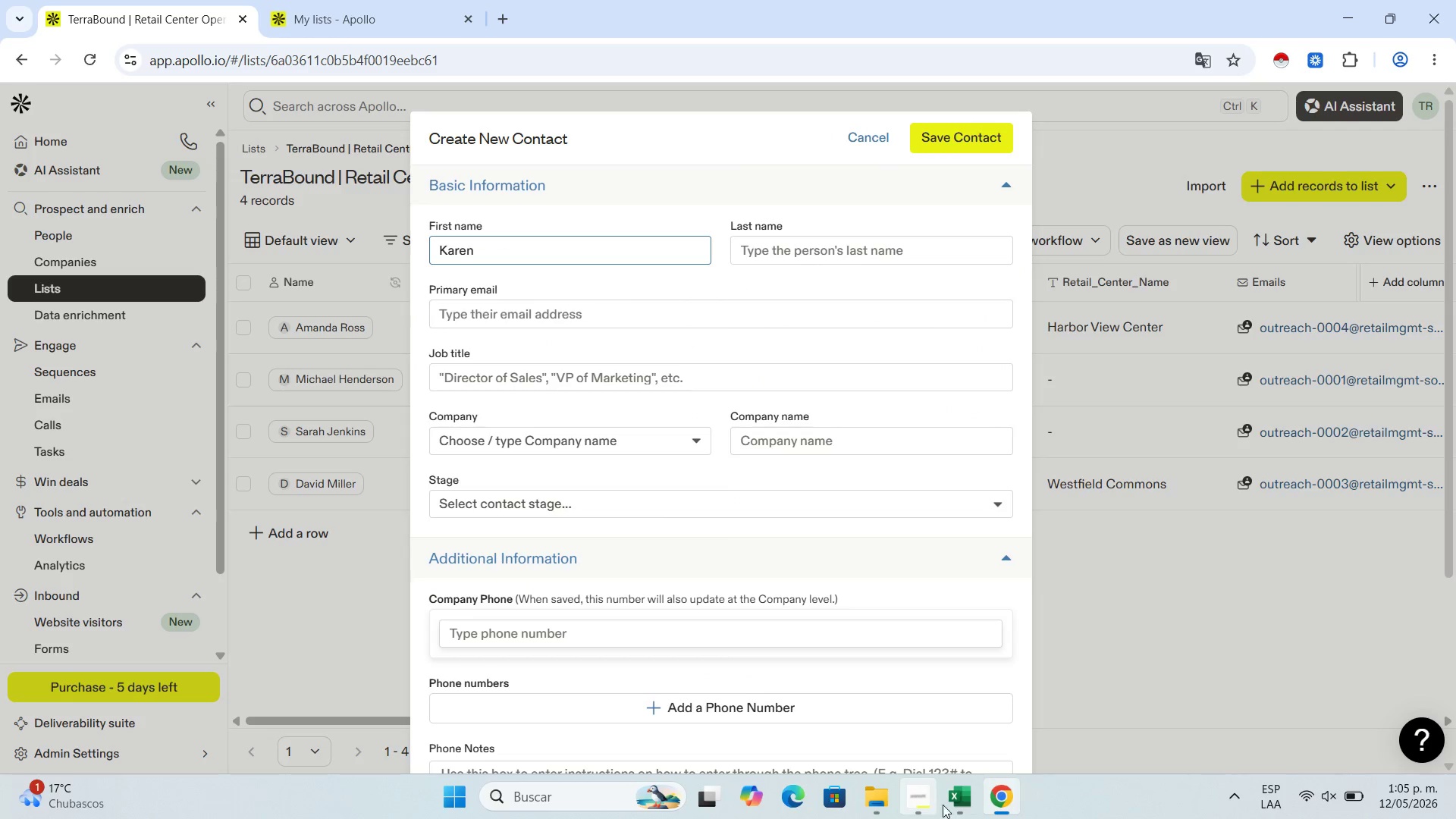 
left_click([964, 805])
 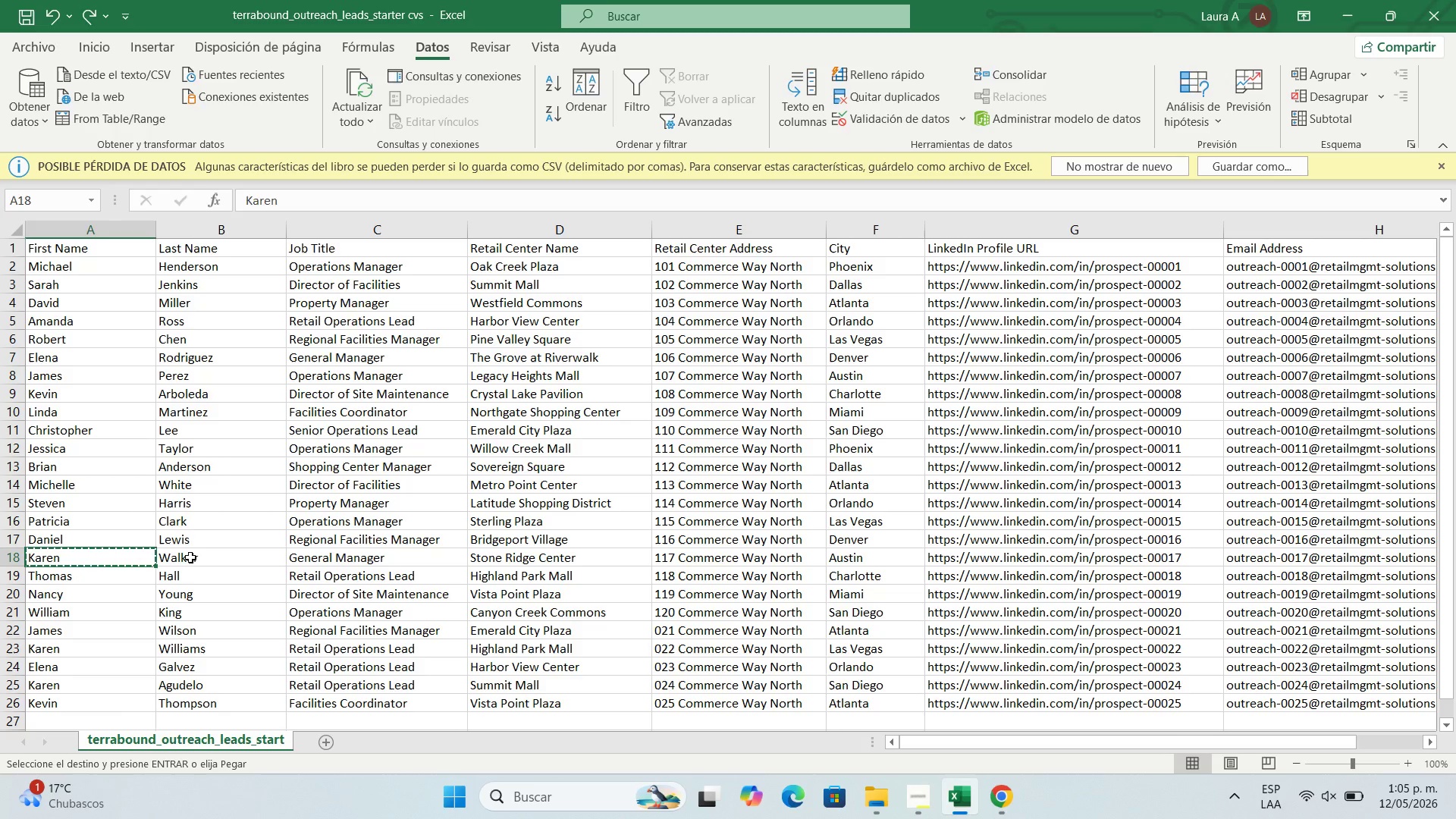 
left_click([190, 557])
 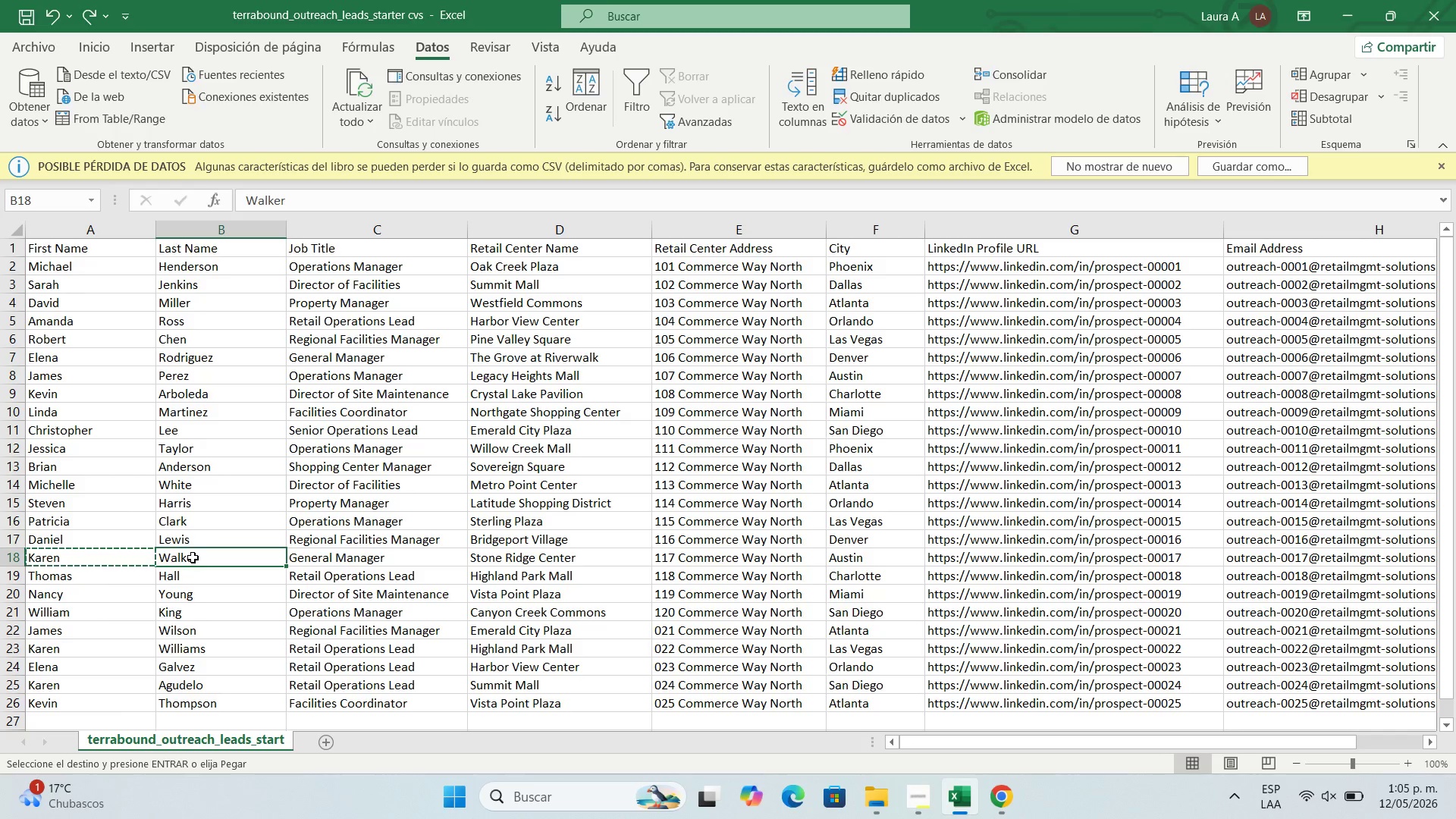 
key(Control+C)
 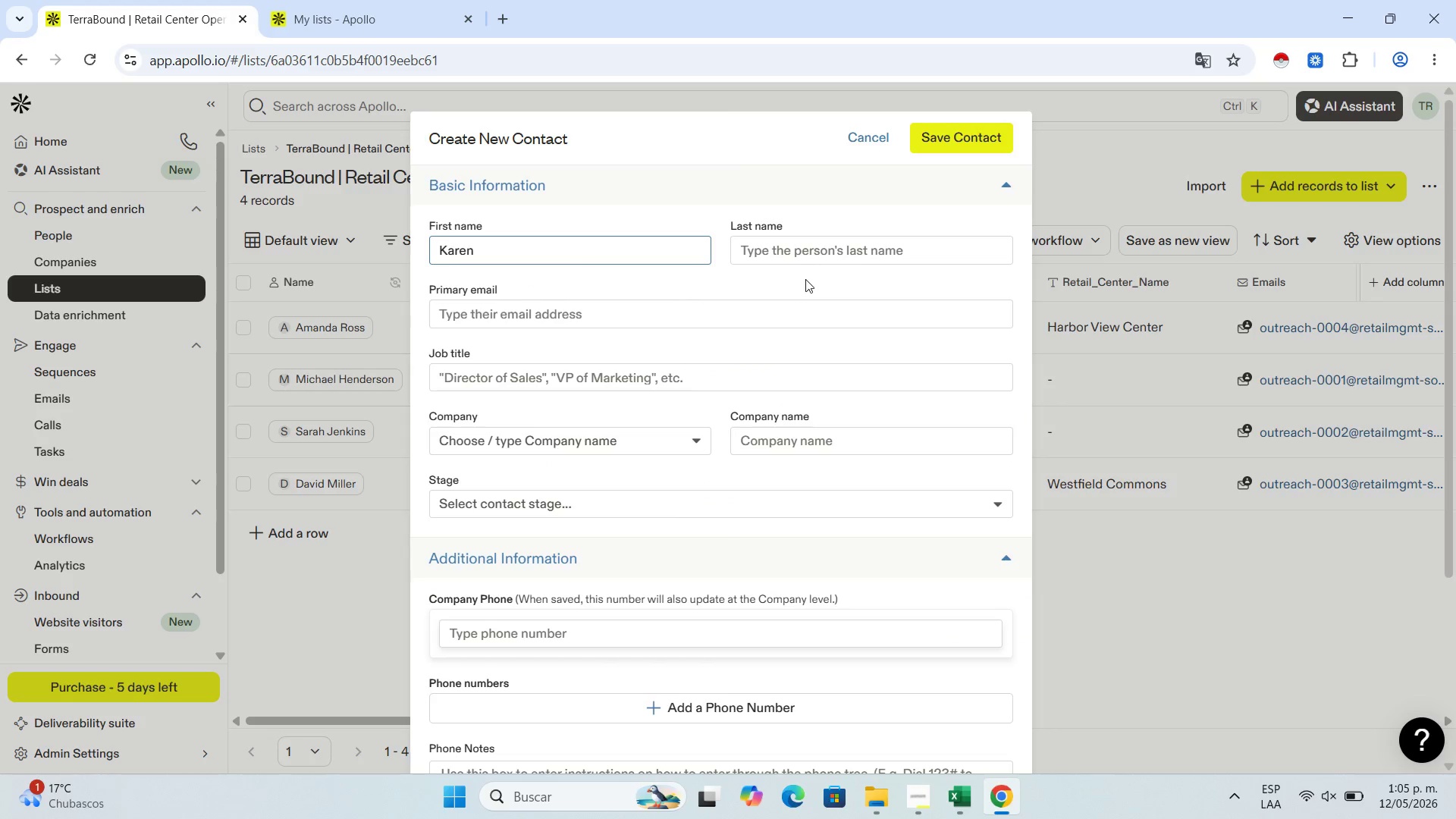 
left_click([814, 262])
 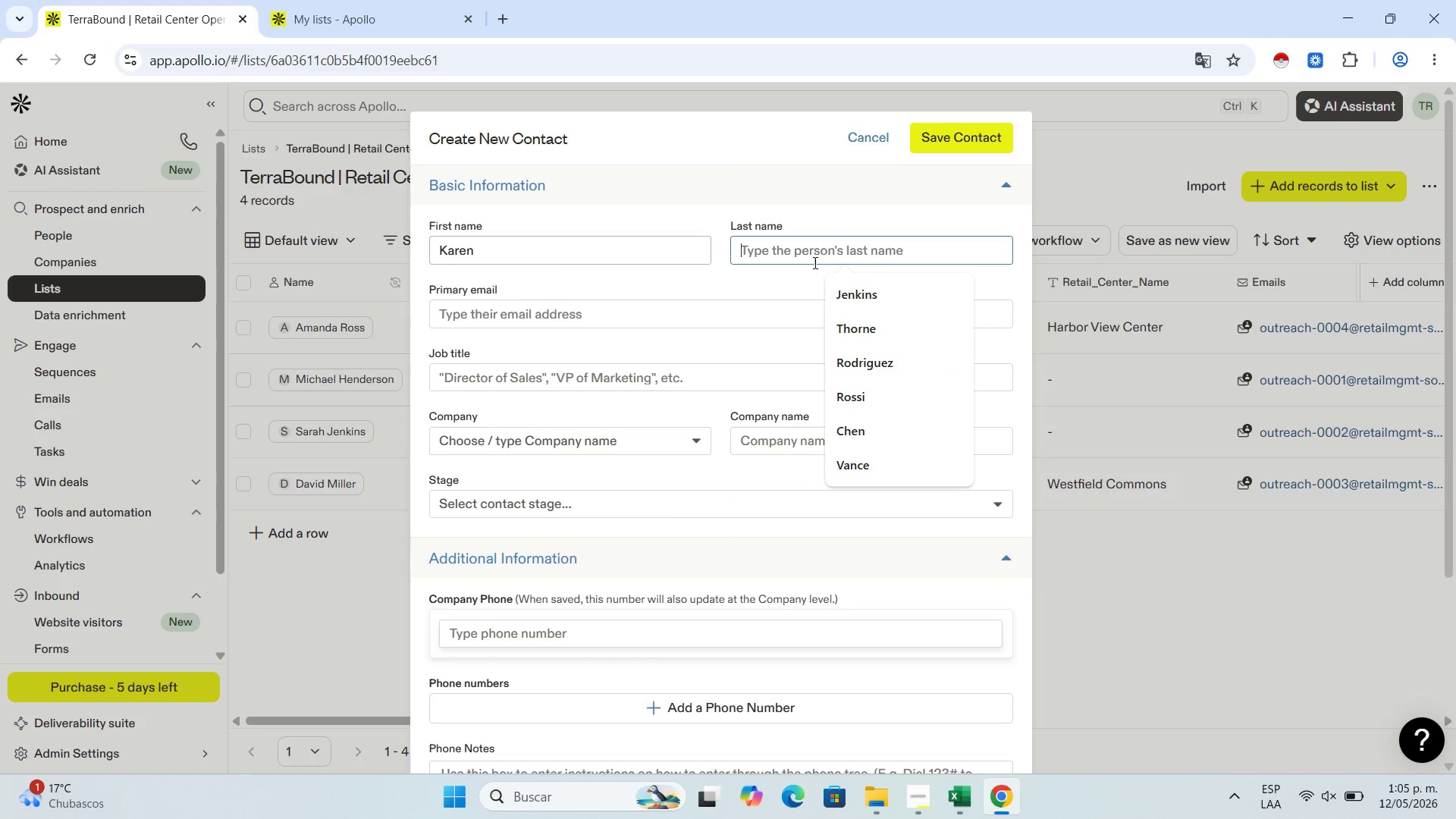 
key(Control+V)
 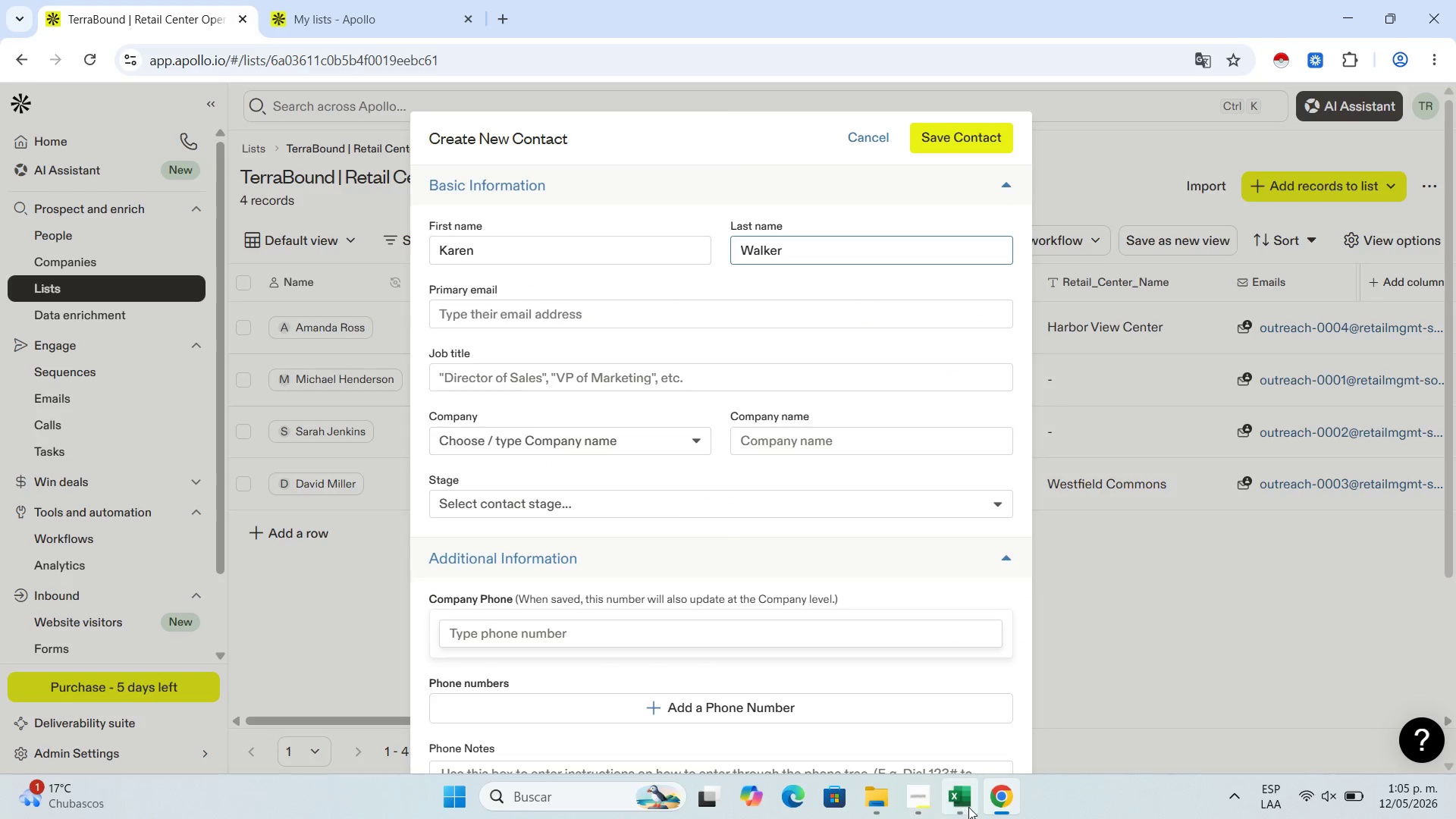 
left_click([961, 804])
 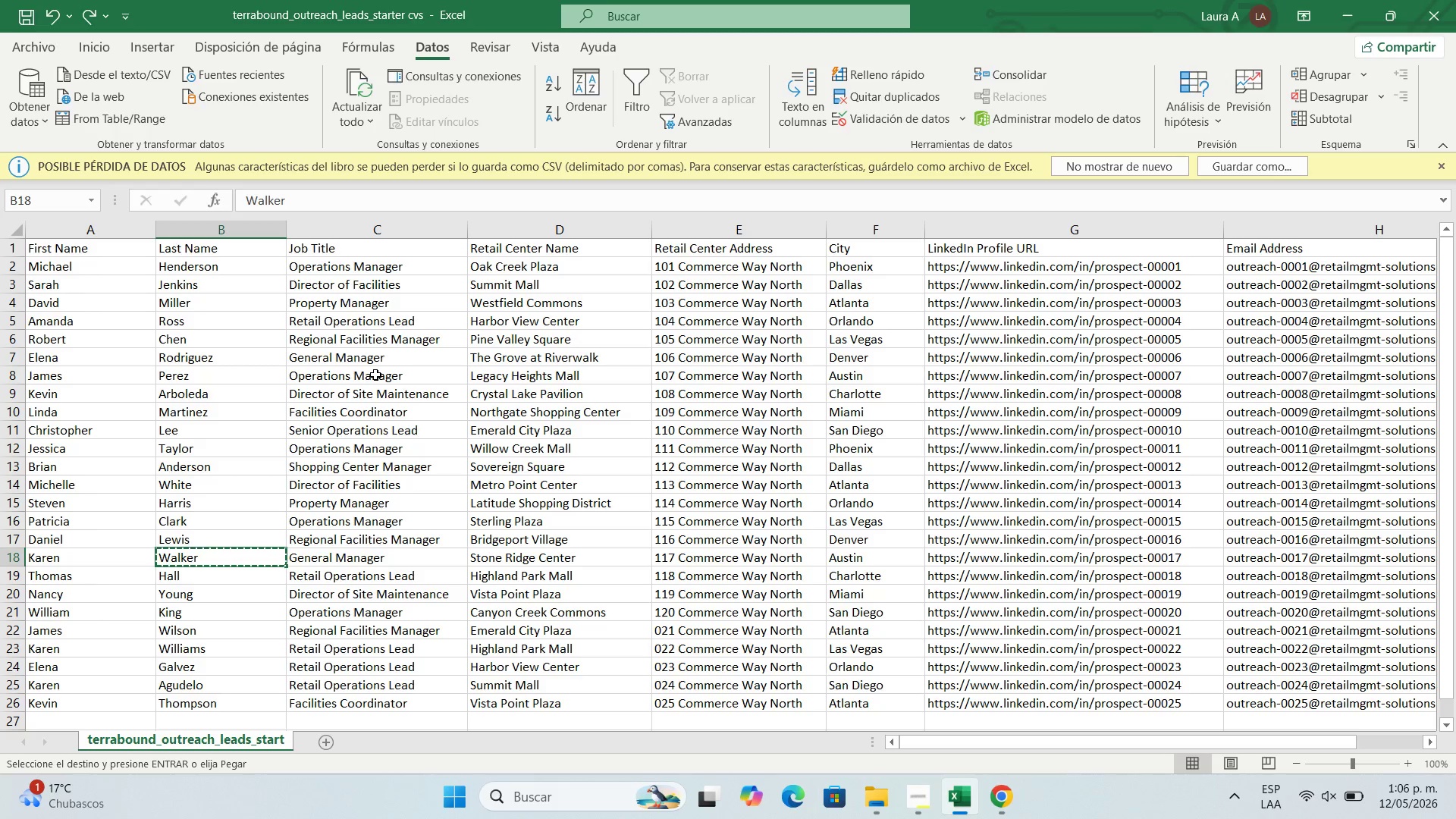 
wait(23.33)
 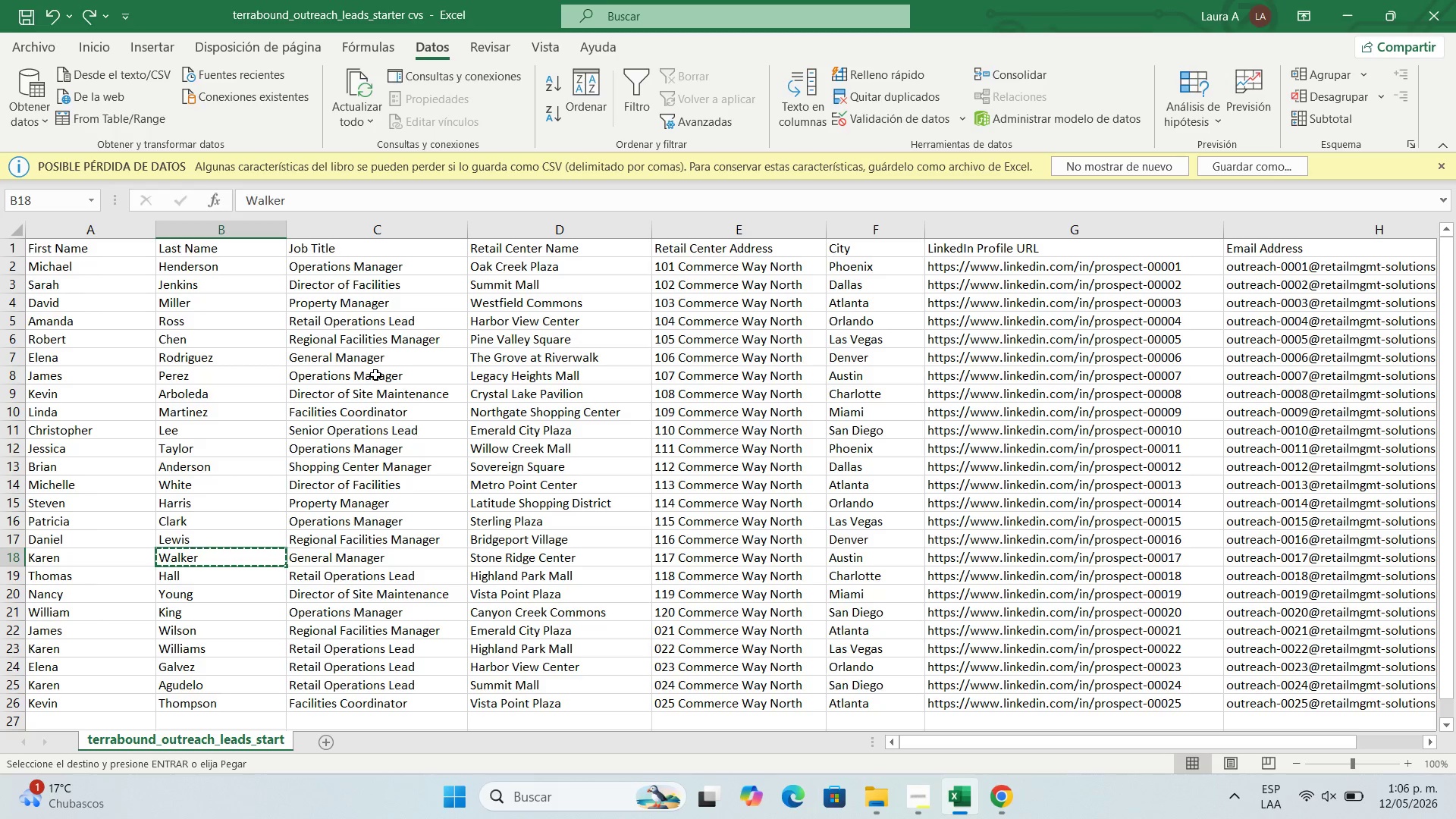 
left_click([1006, 802])
 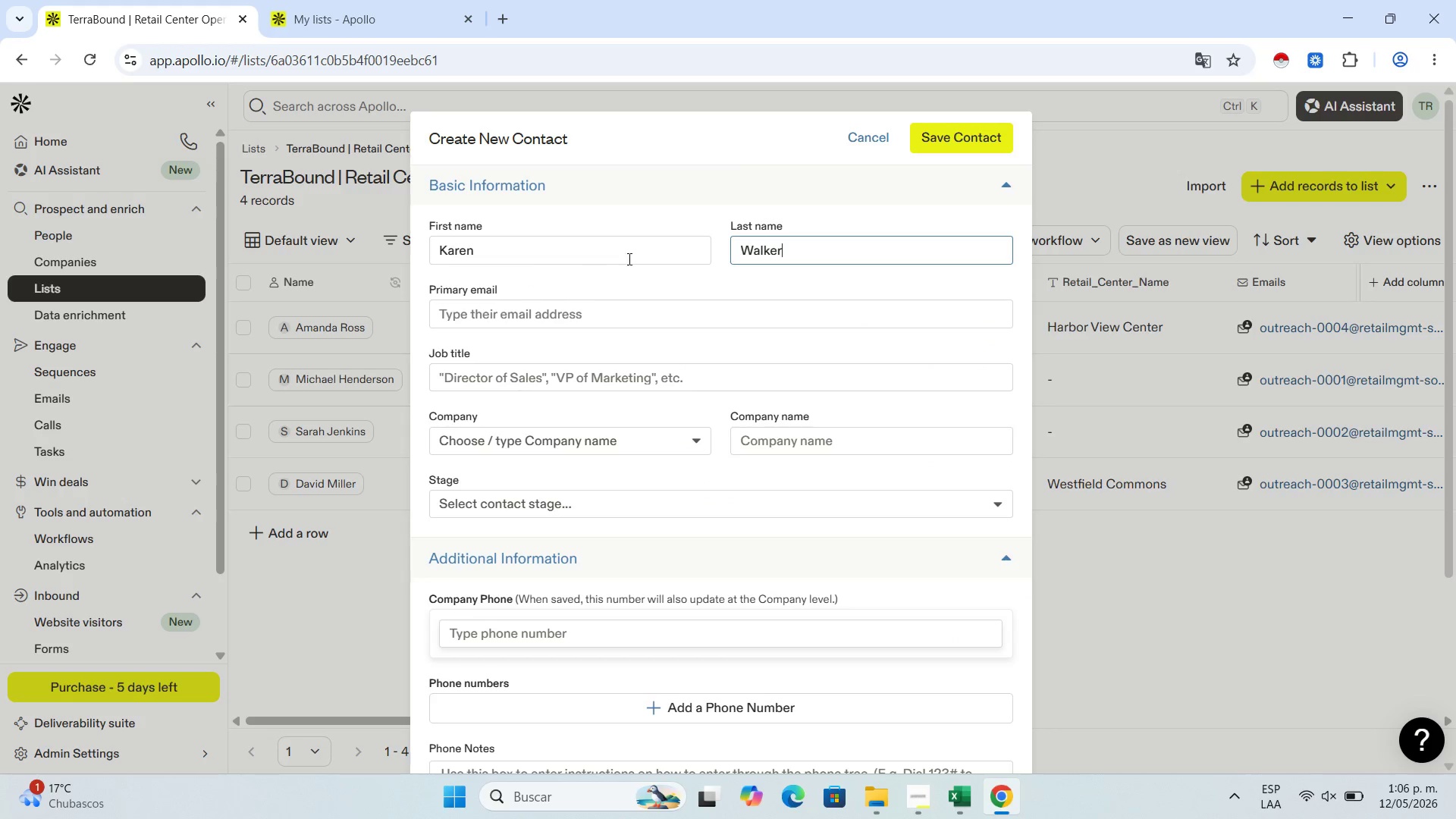 
left_click([598, 372])
 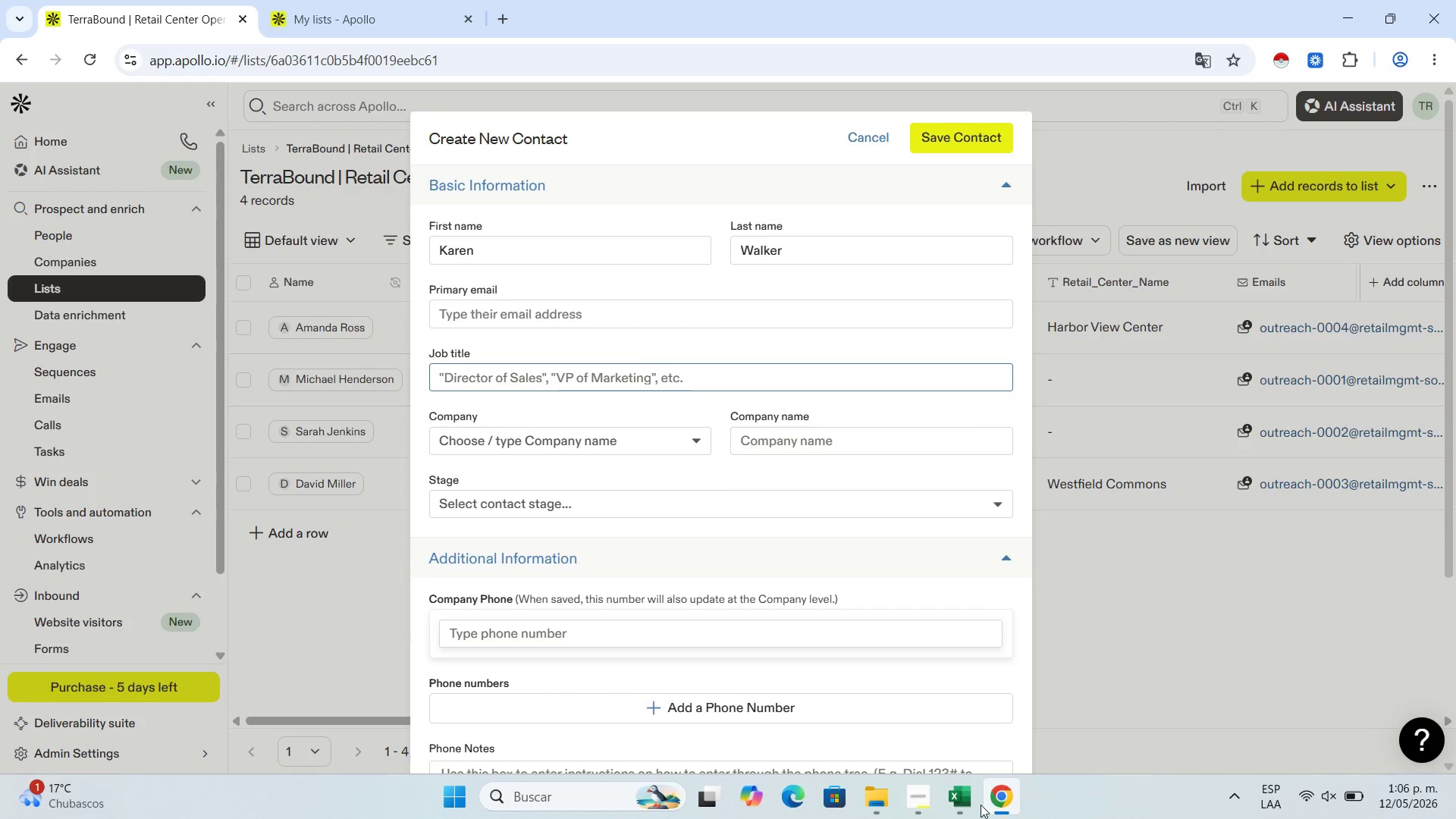 
left_click([964, 807])
 